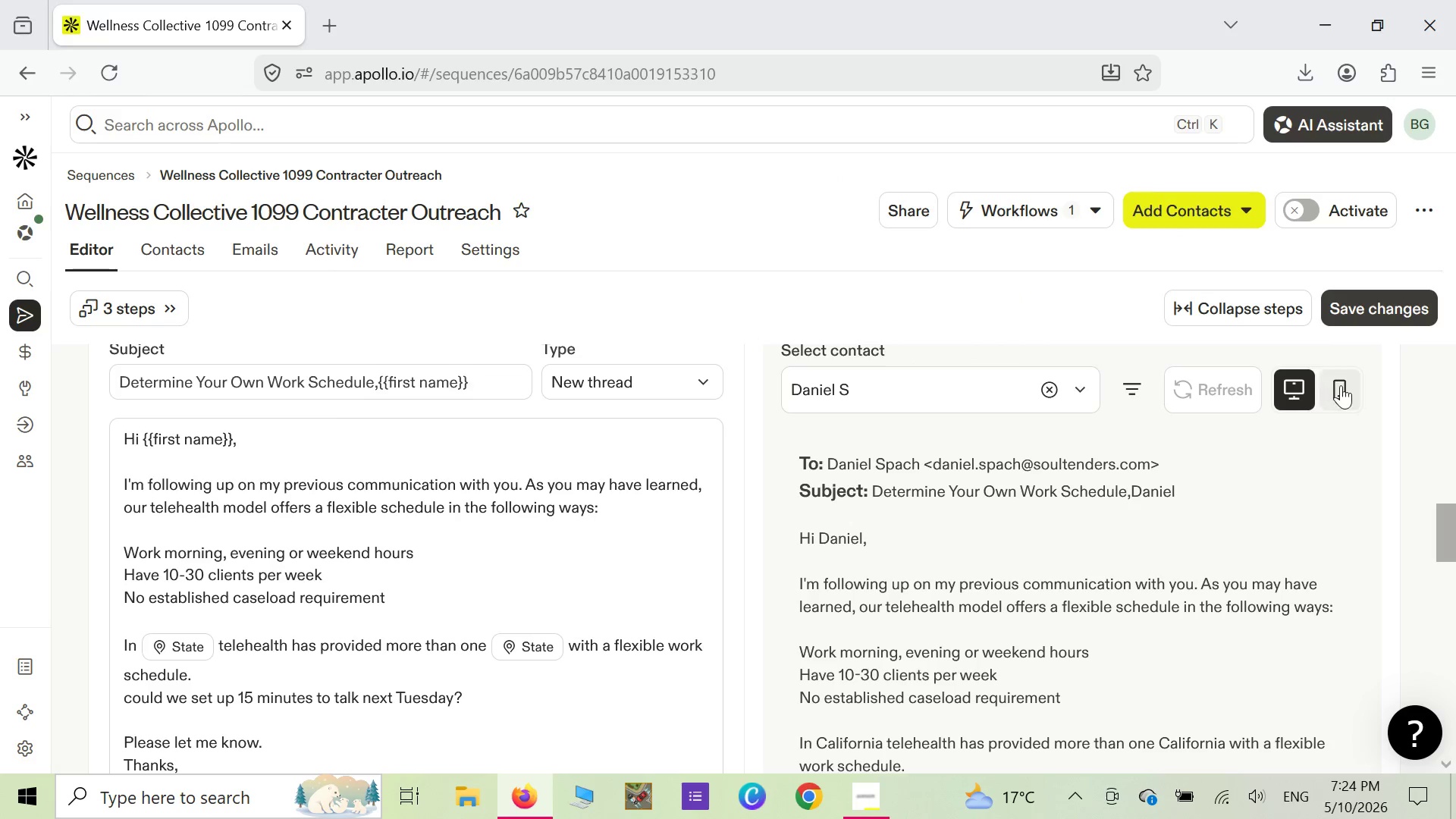 
left_click([1342, 386])
 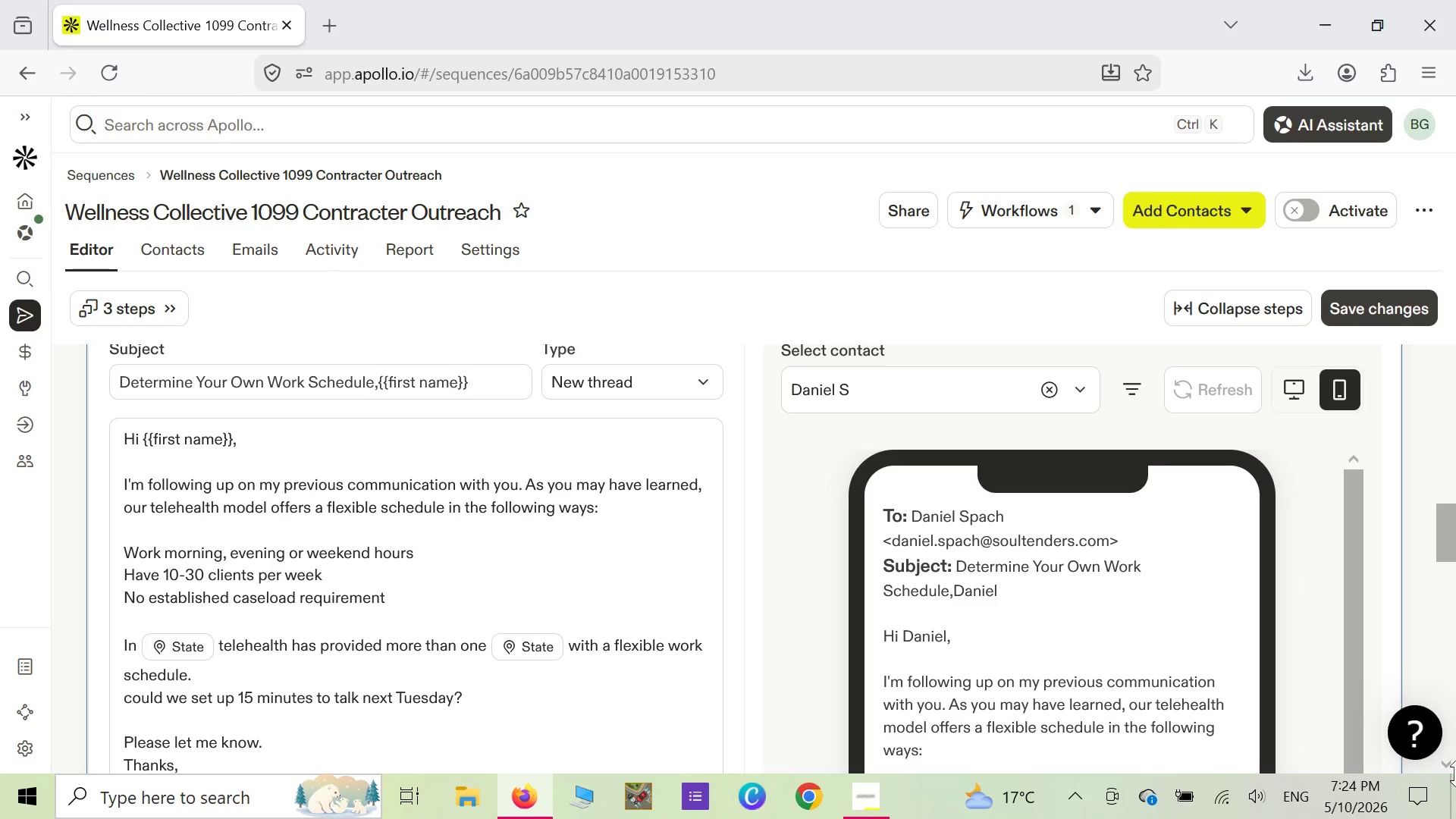 
double_click([1448, 767])
 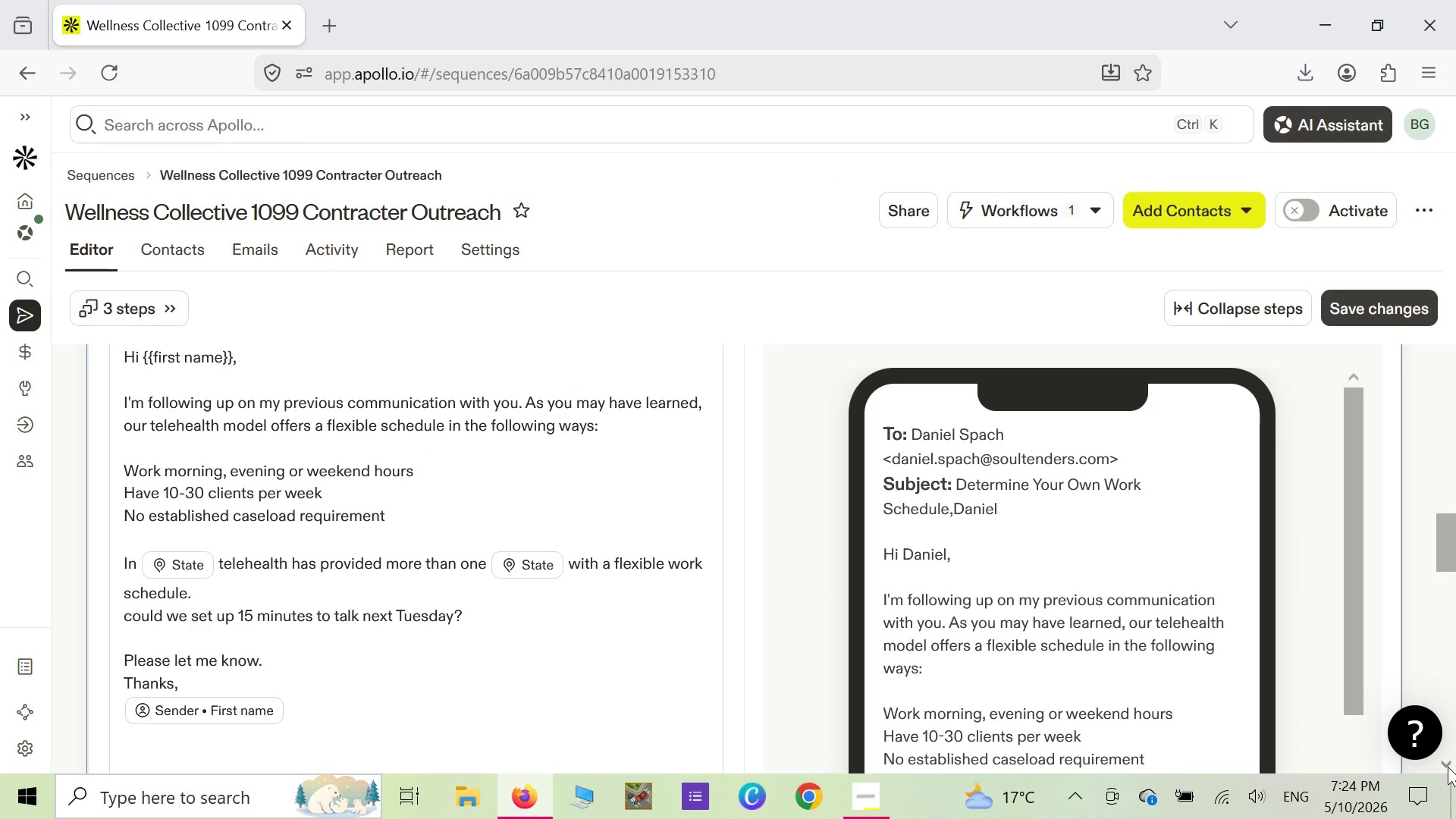 
left_click([1448, 767])
 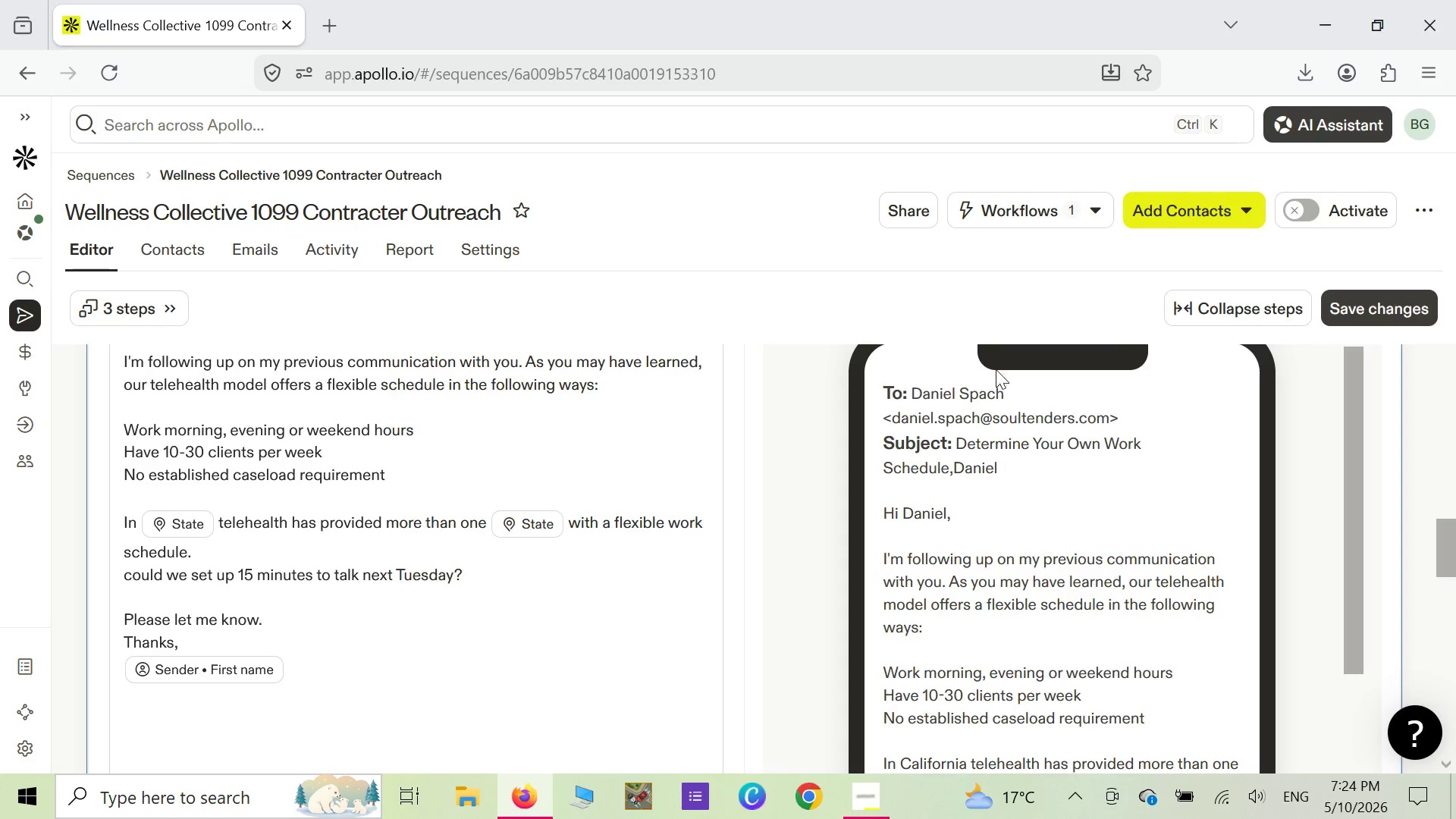 
right_click([919, 350])
 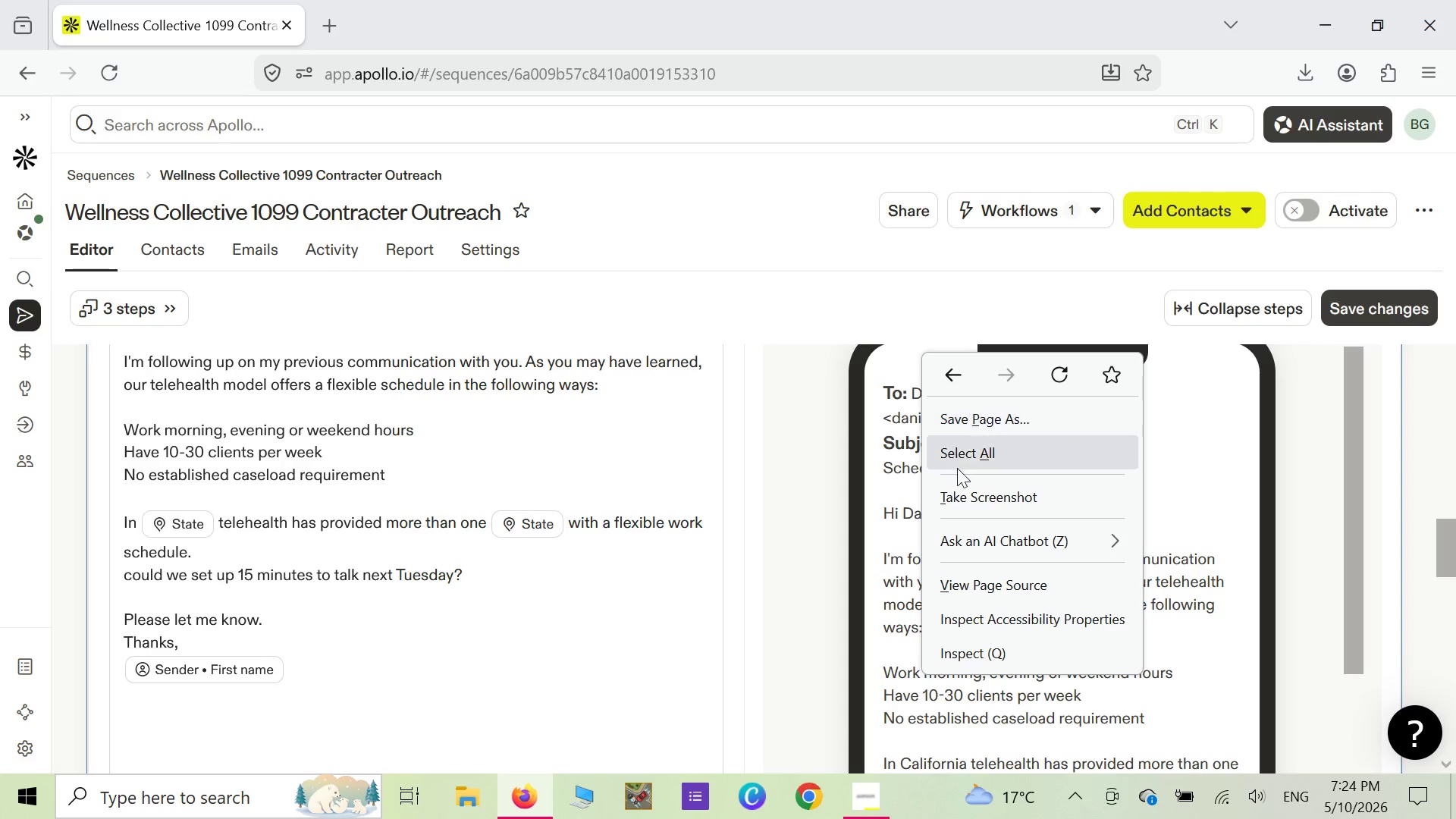 
left_click([965, 497])
 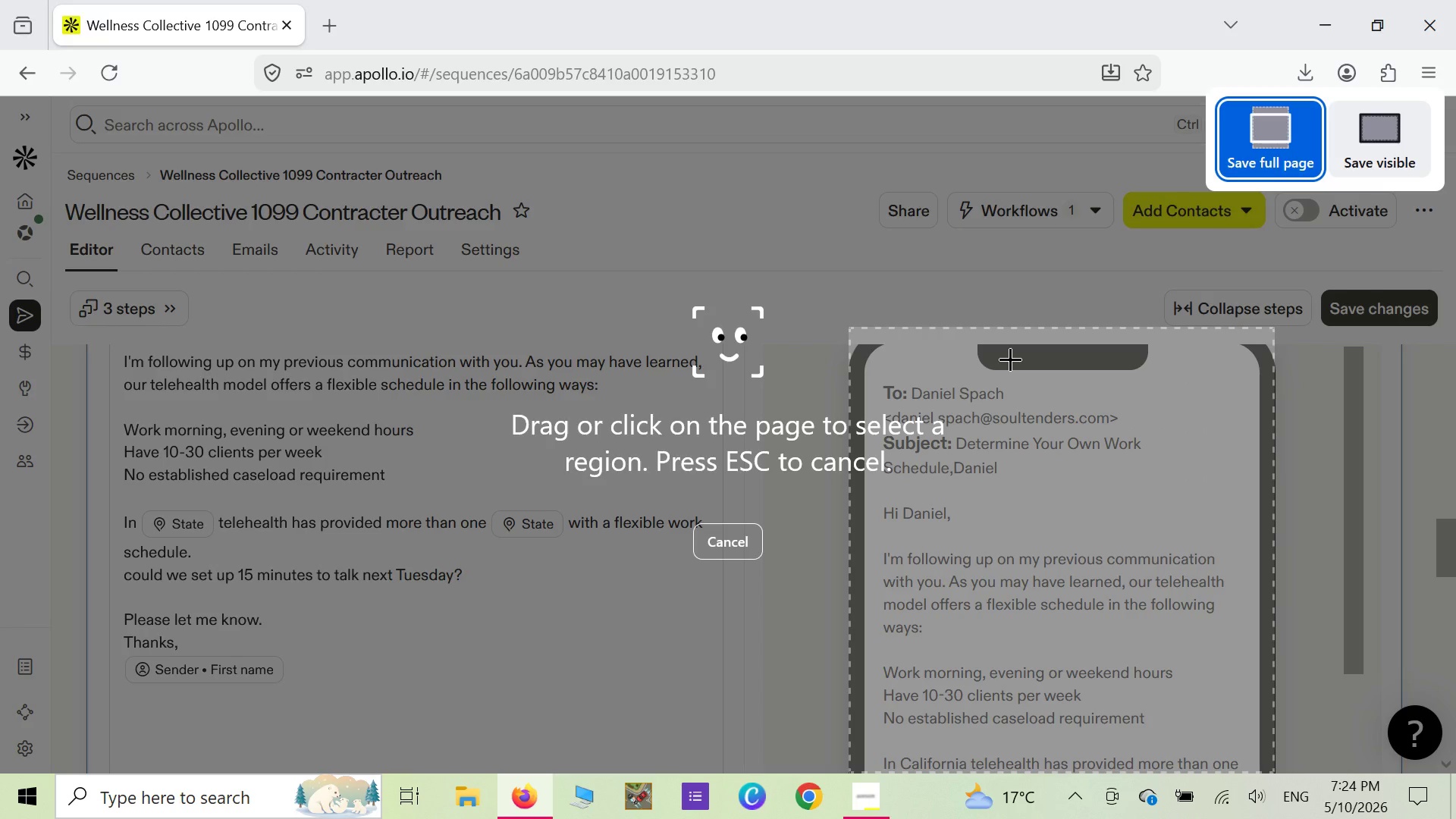 
left_click([1011, 354])
 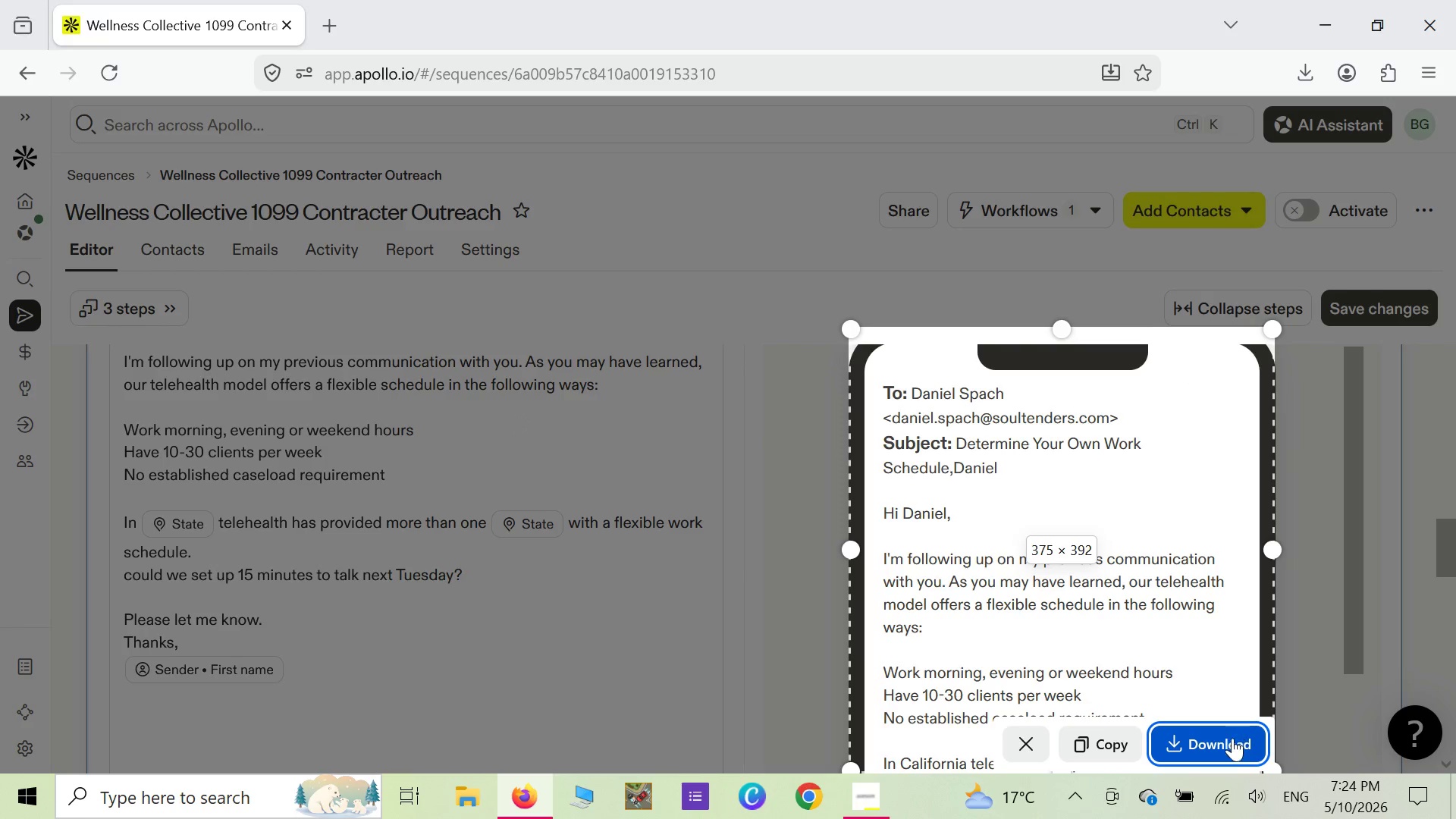 
left_click([1226, 745])
 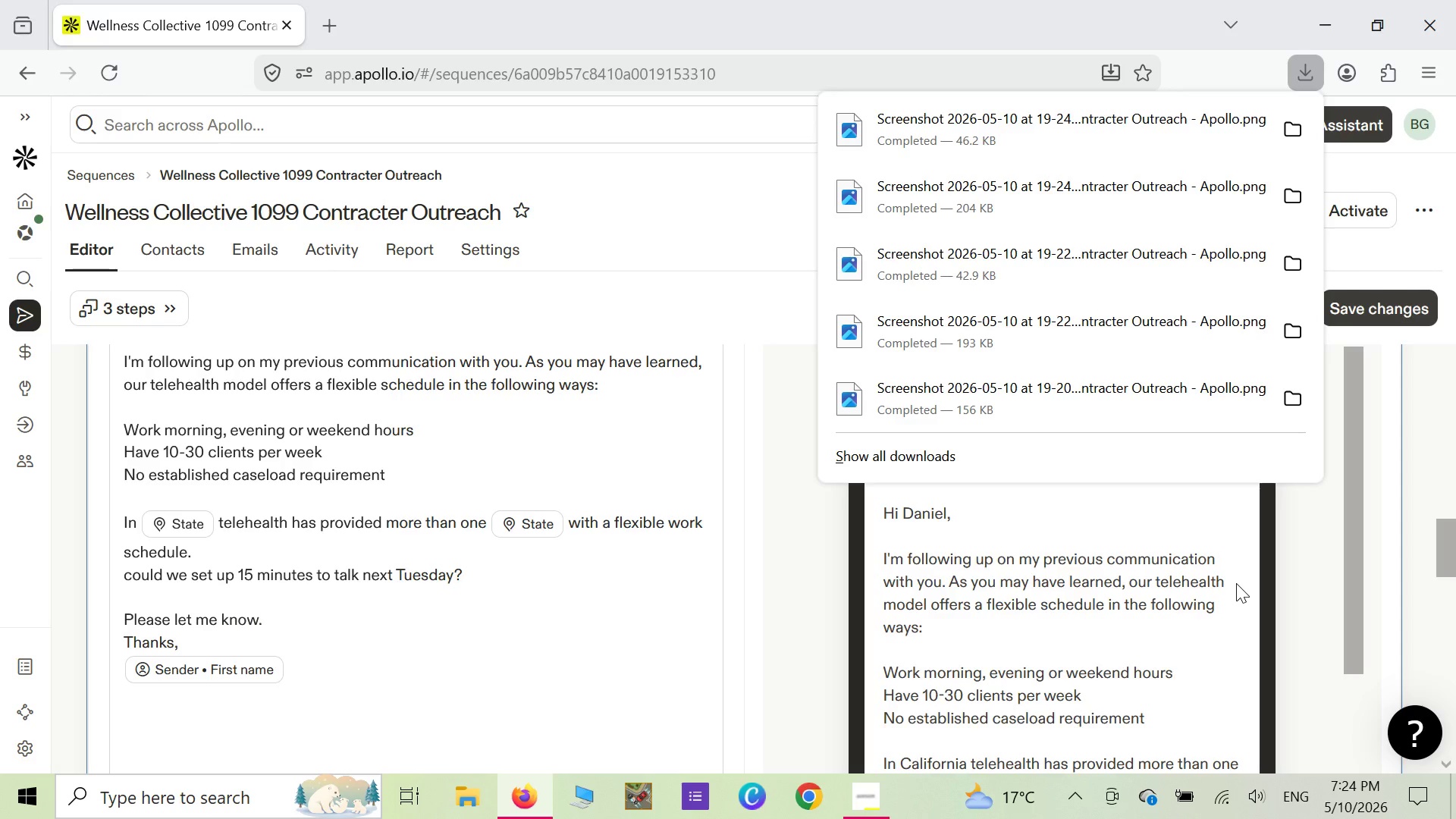 
wait(31.8)
 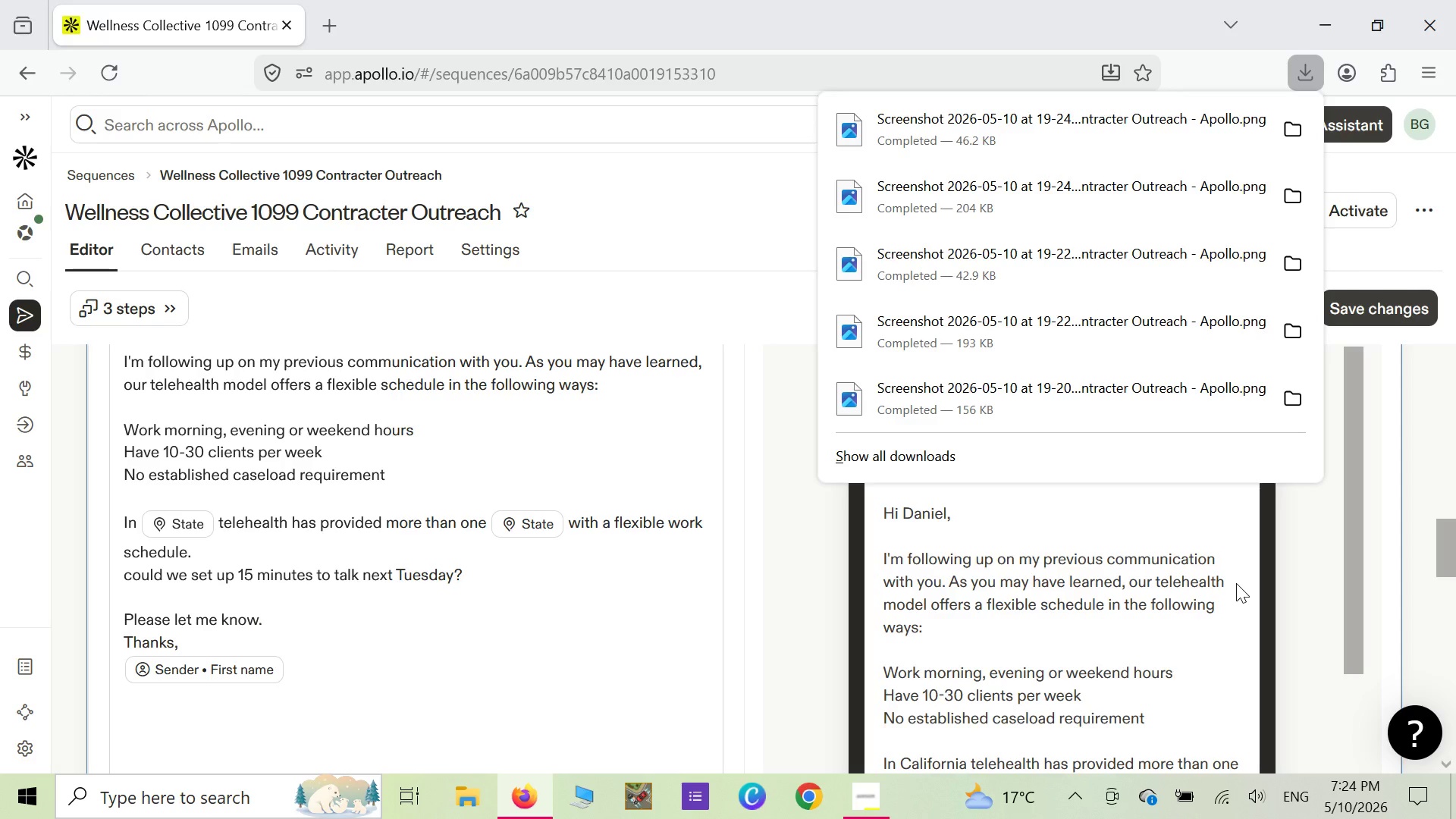 
left_click([808, 667])
 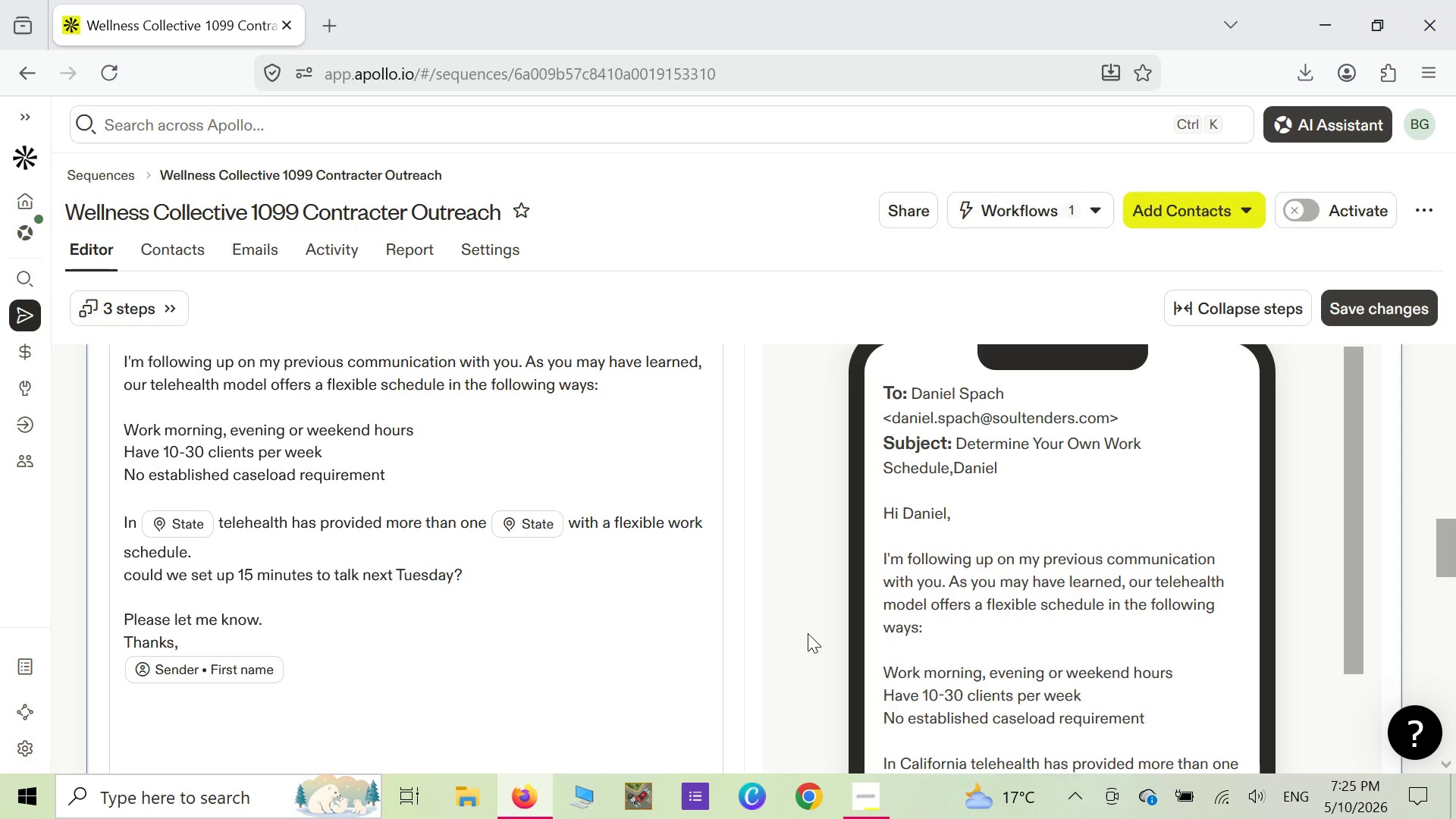 
scroll: coordinate [808, 633], scroll_direction: up, amount: 1.0
 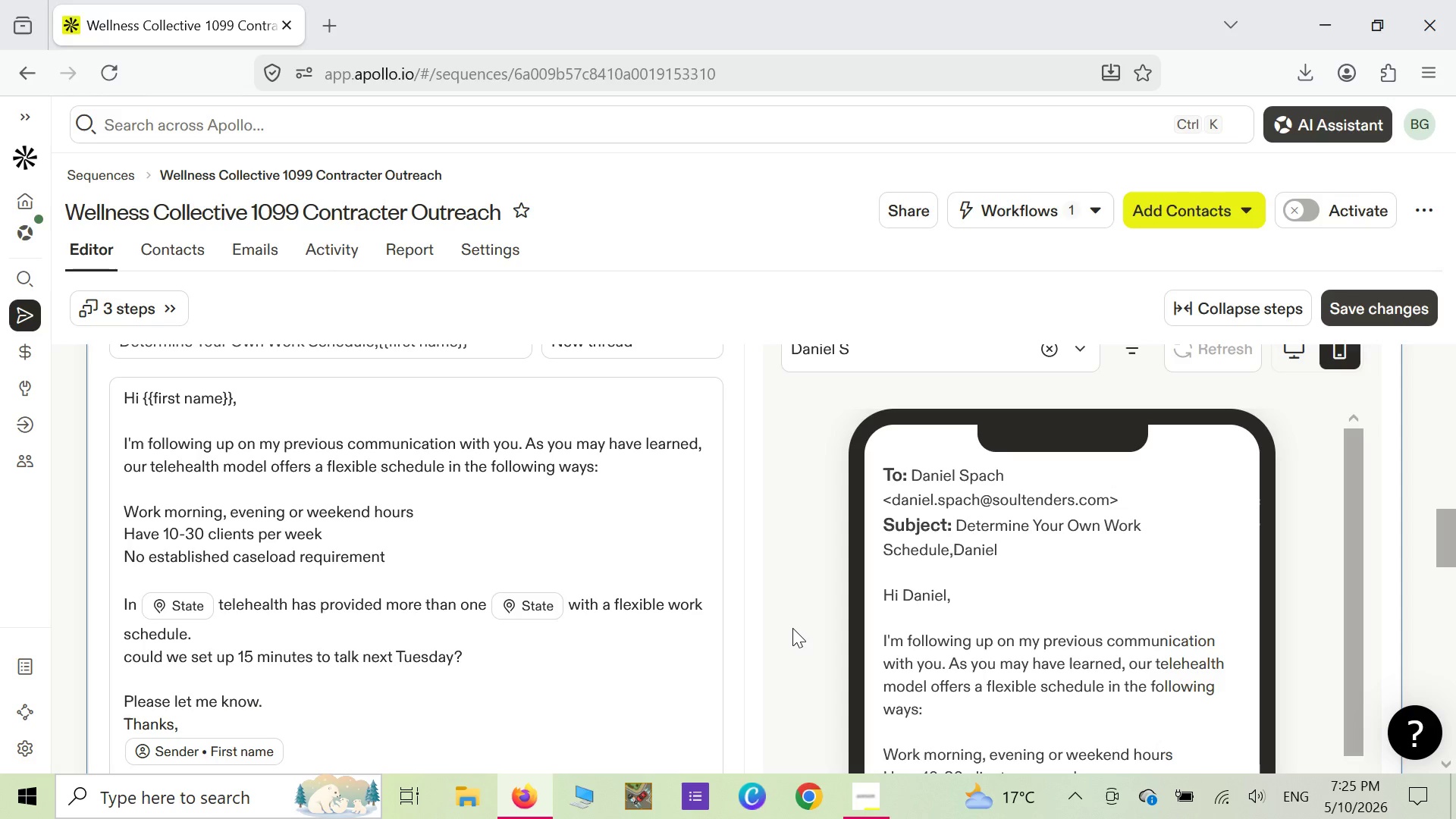 
wait(20.13)
 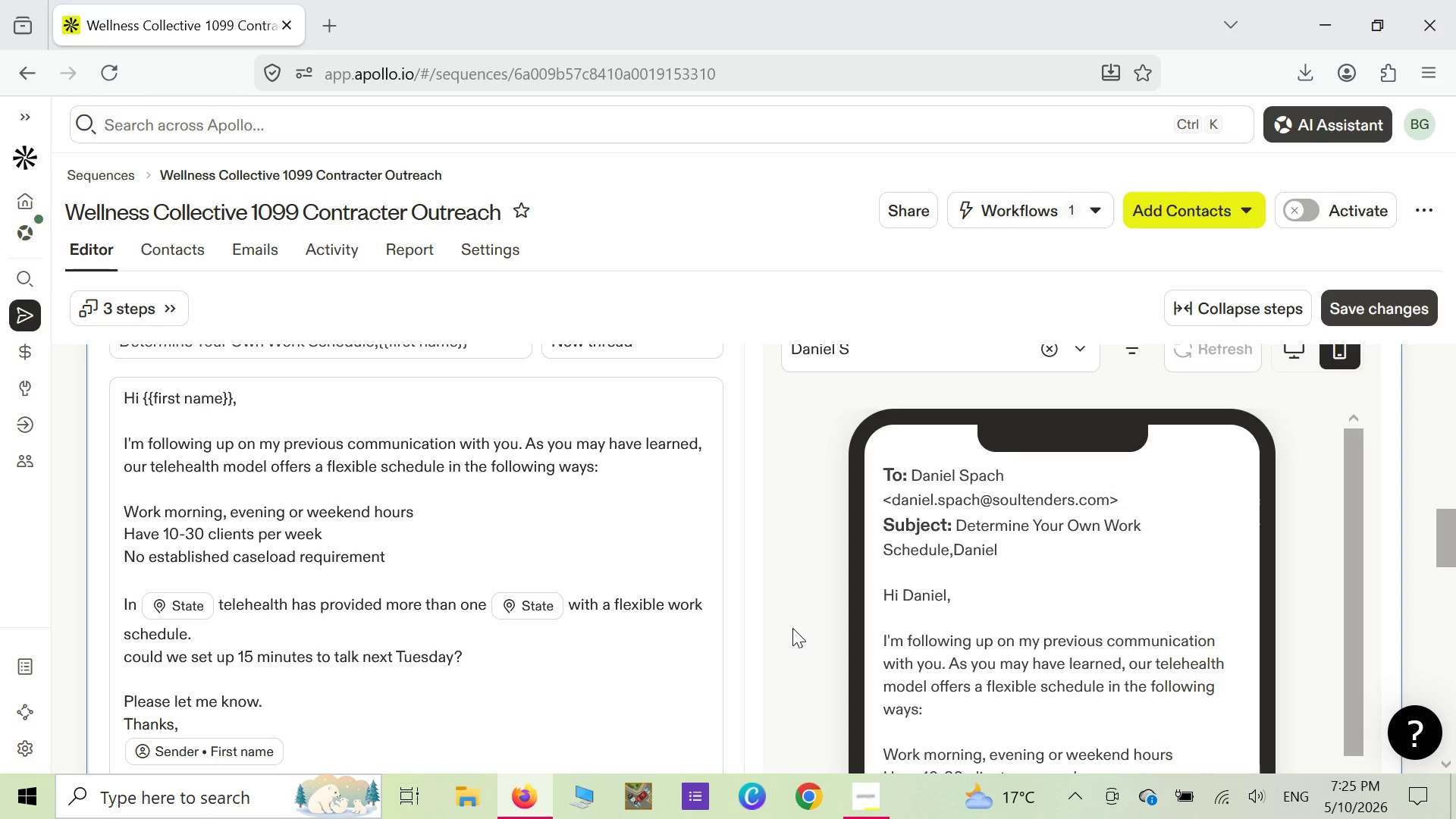 
left_click([1360, 422])
 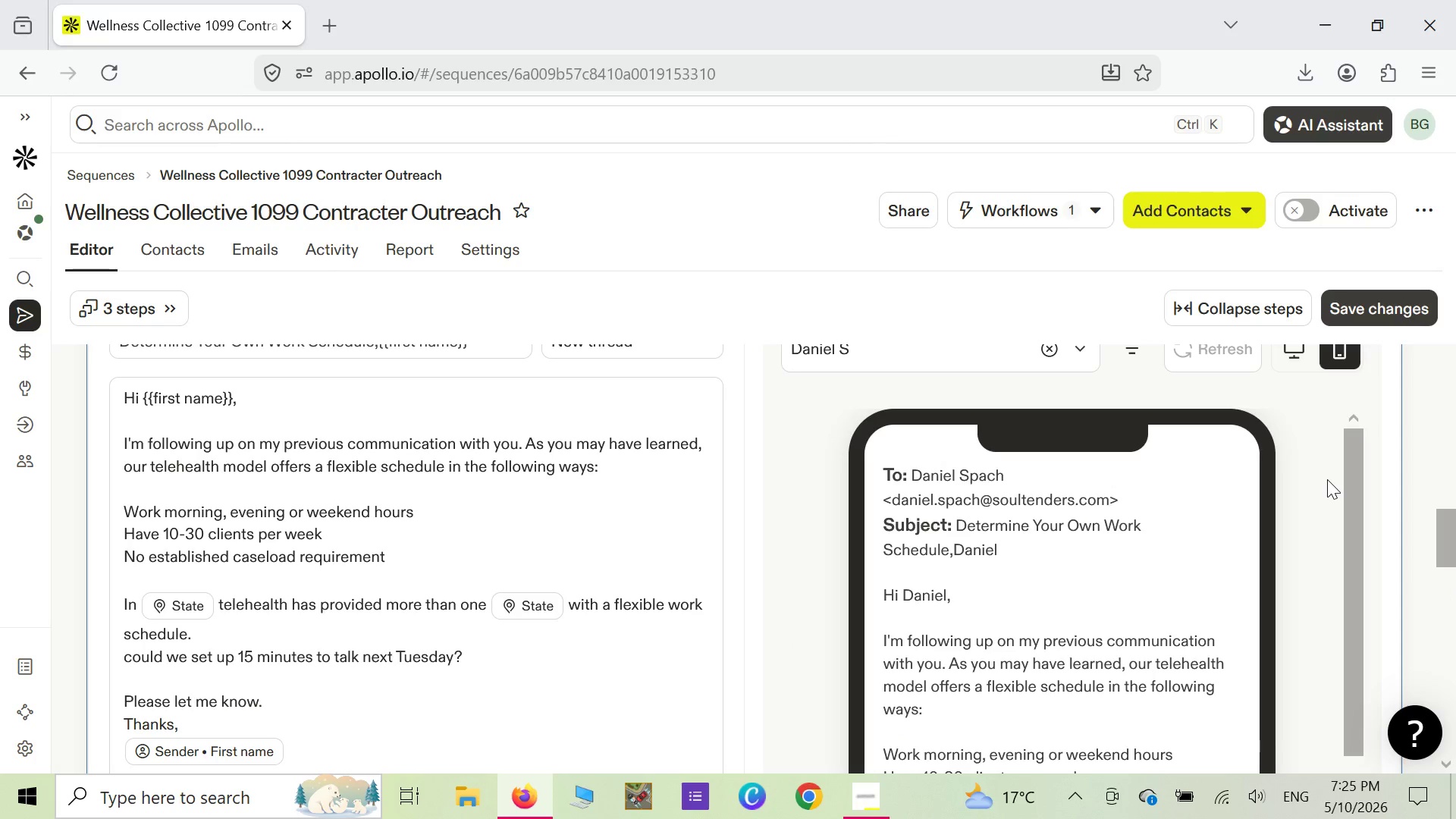 
scroll: coordinate [1327, 479], scroll_direction: down, amount: 3.0
 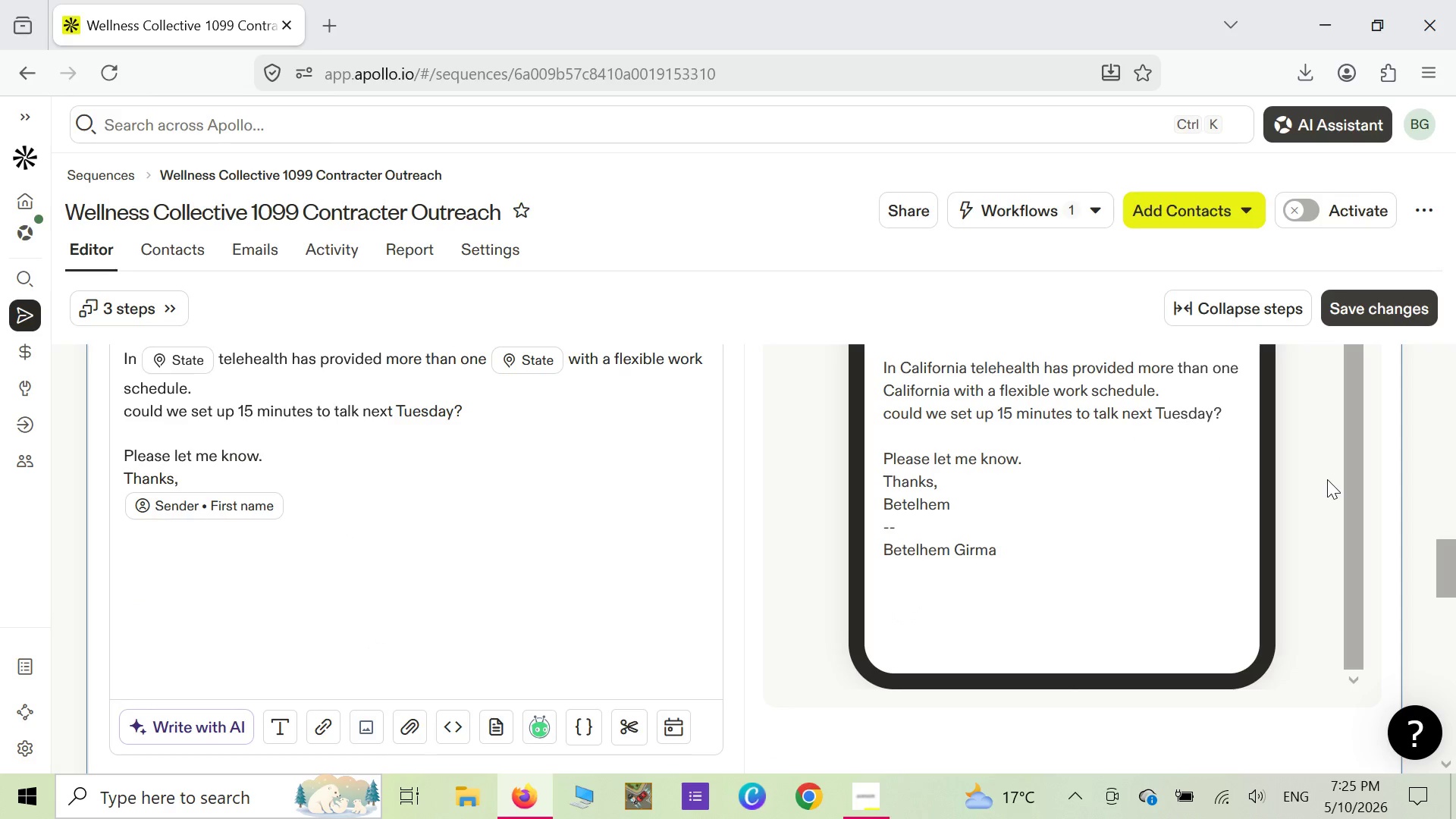 
scroll: coordinate [1327, 479], scroll_direction: up, amount: 3.0
 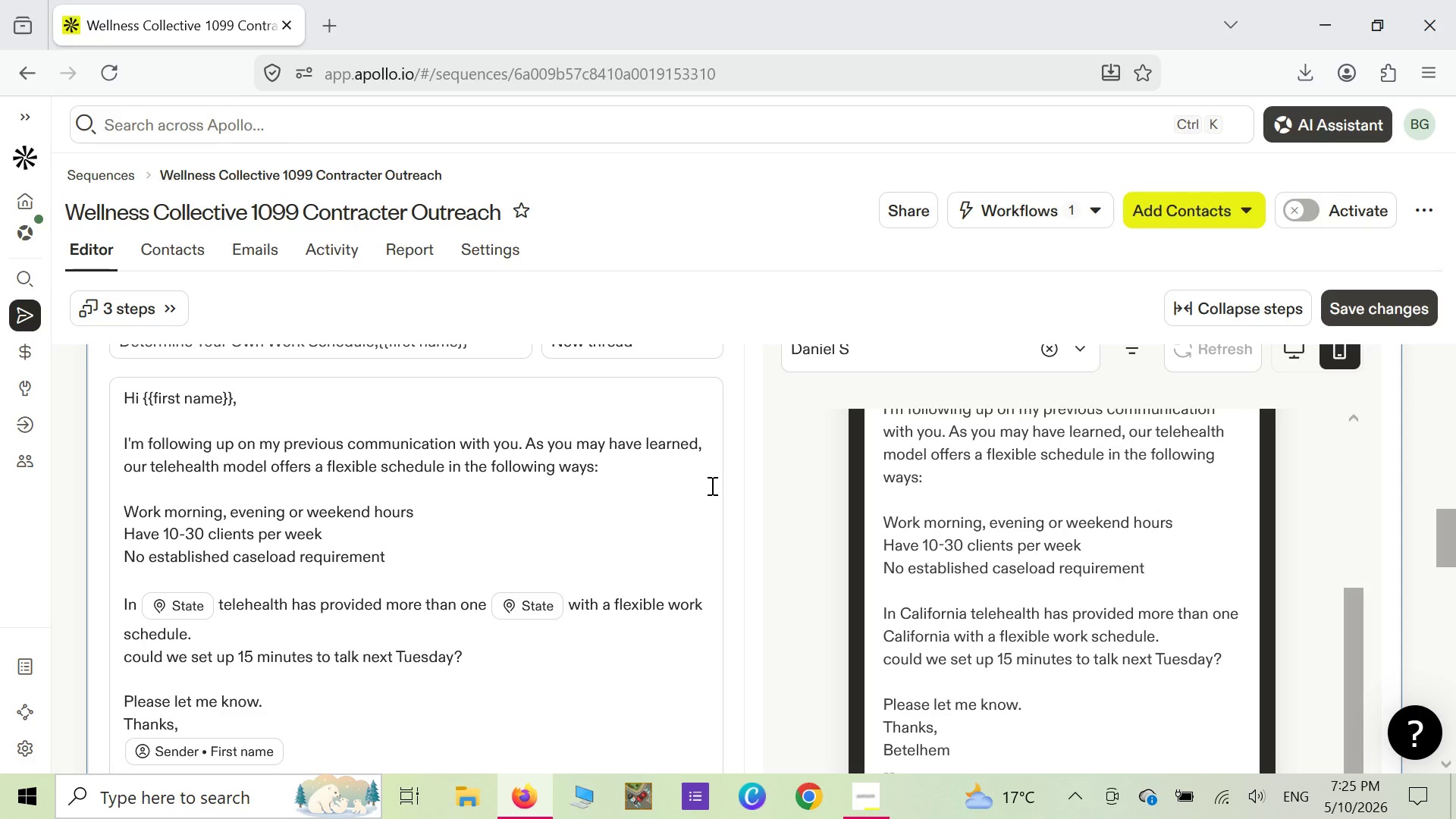 
wait(24.51)
 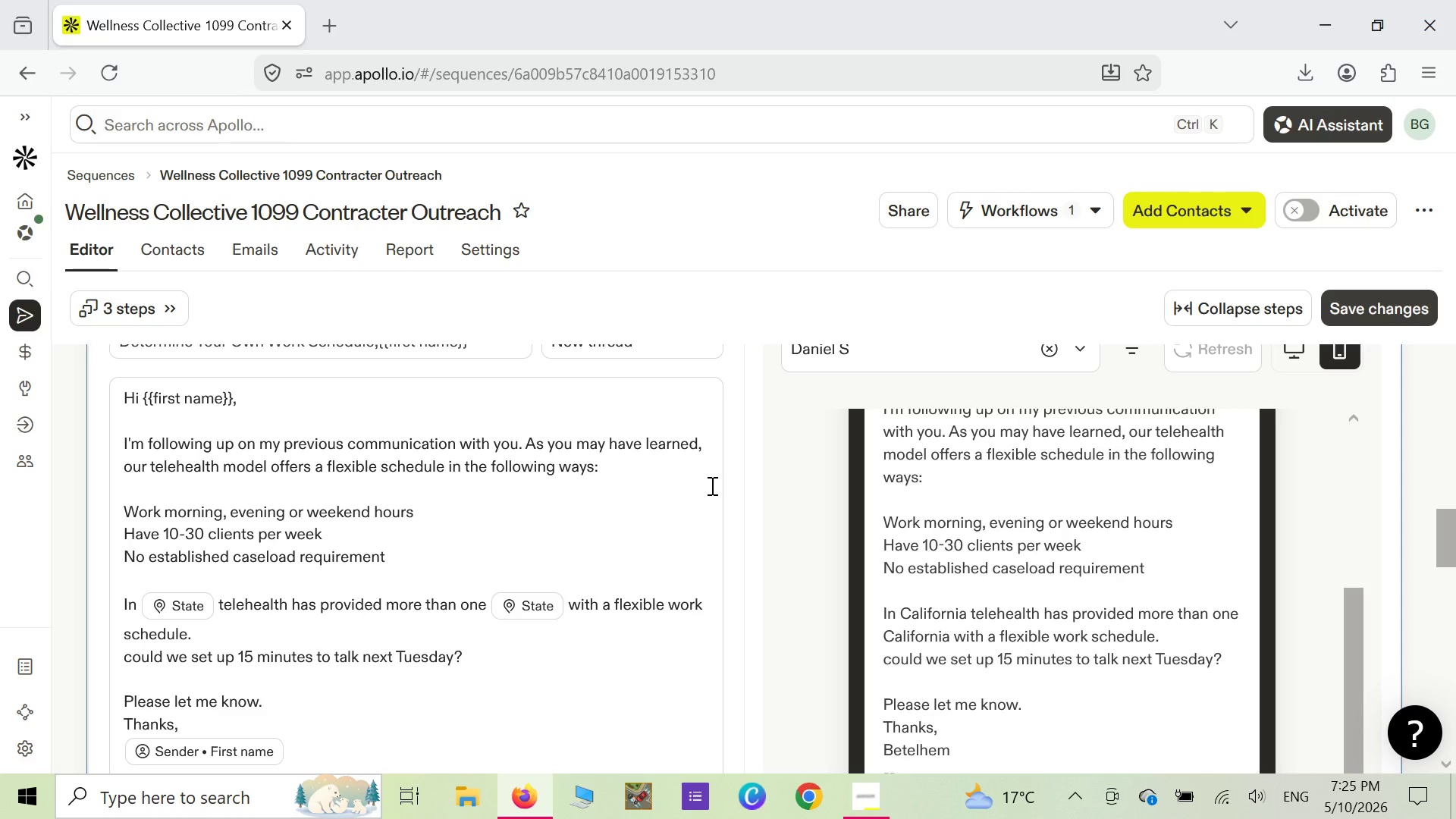 
right_click([687, 541])
 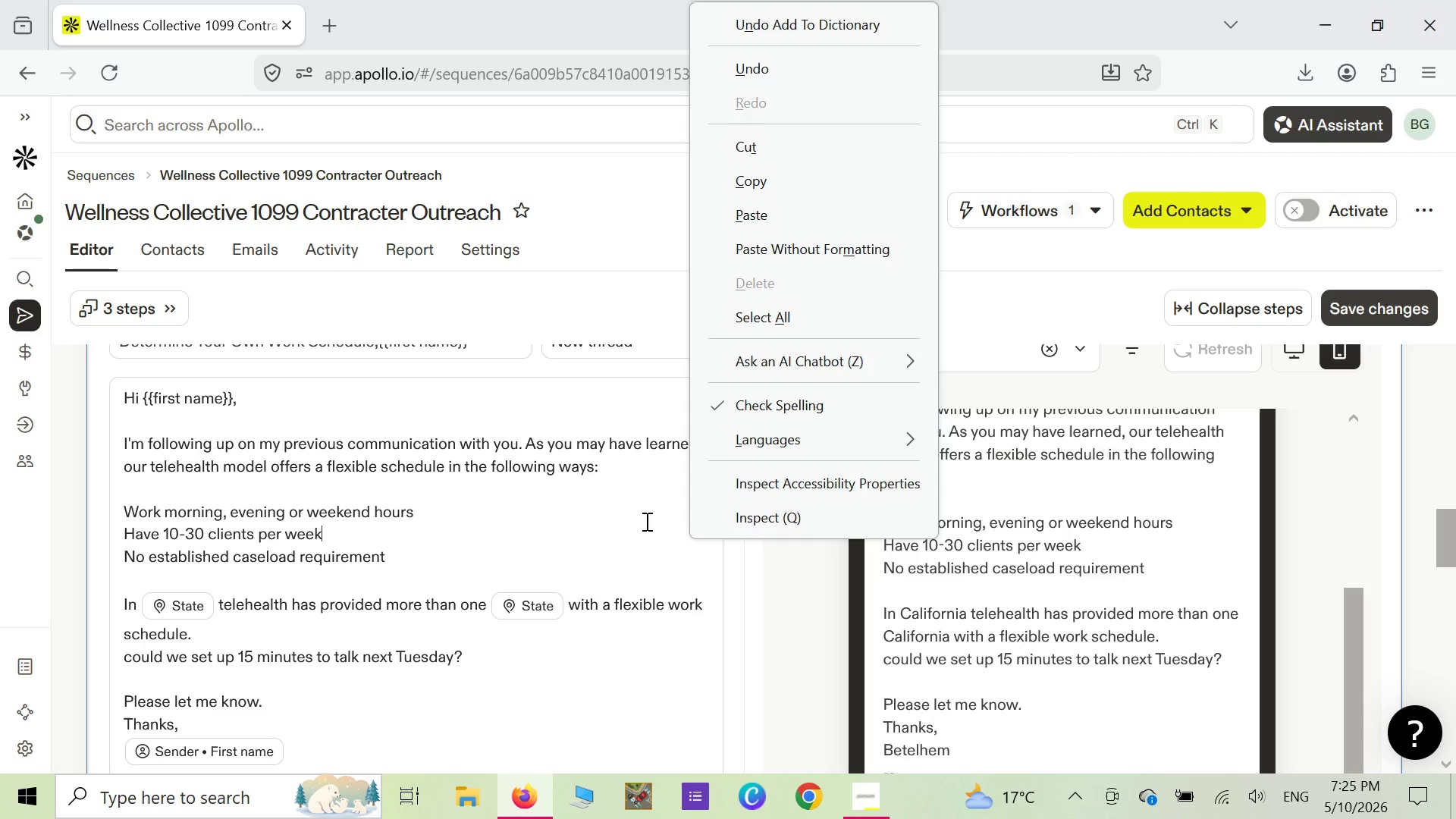 
left_click([645, 521])
 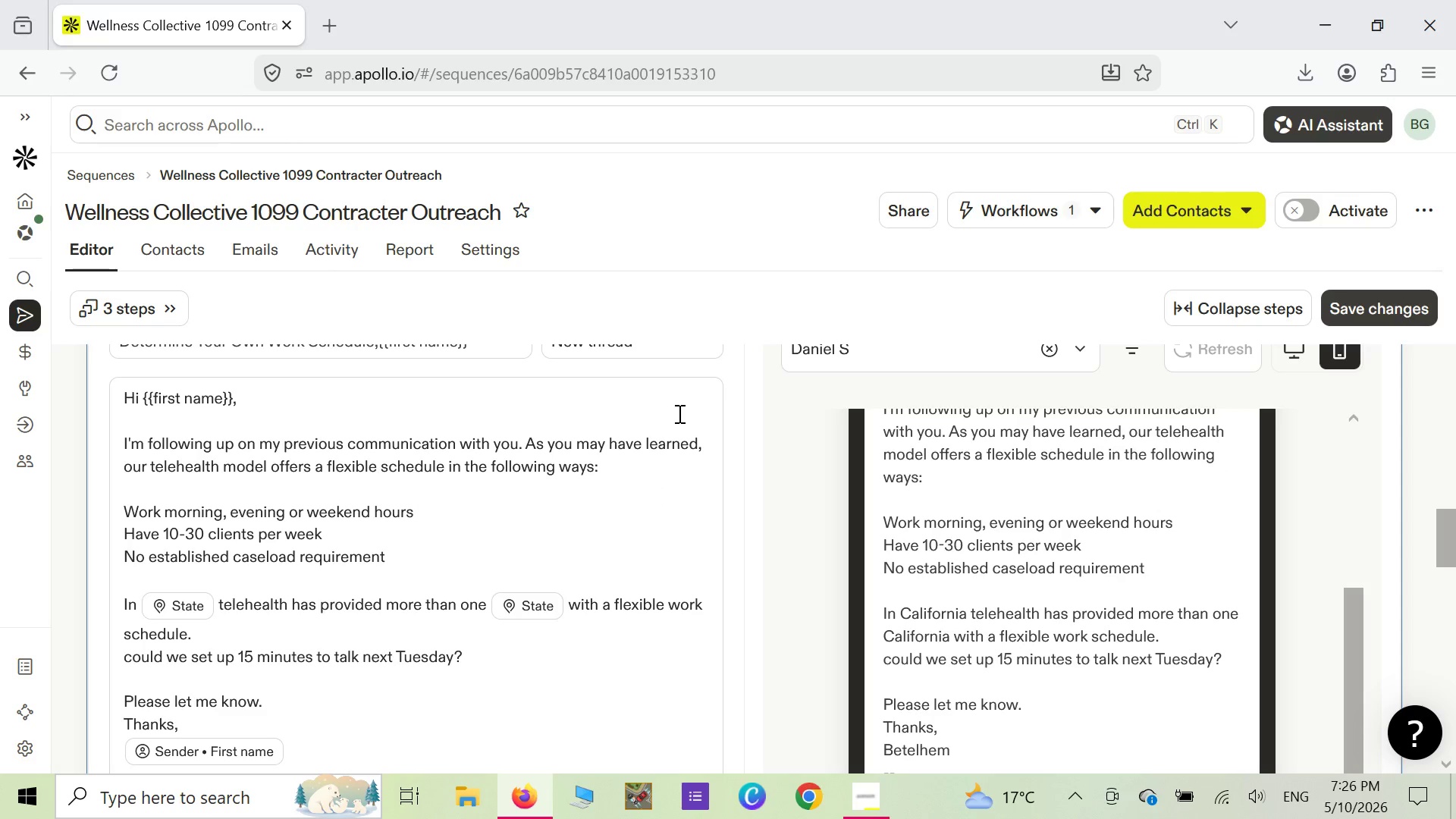 
right_click([678, 413])
 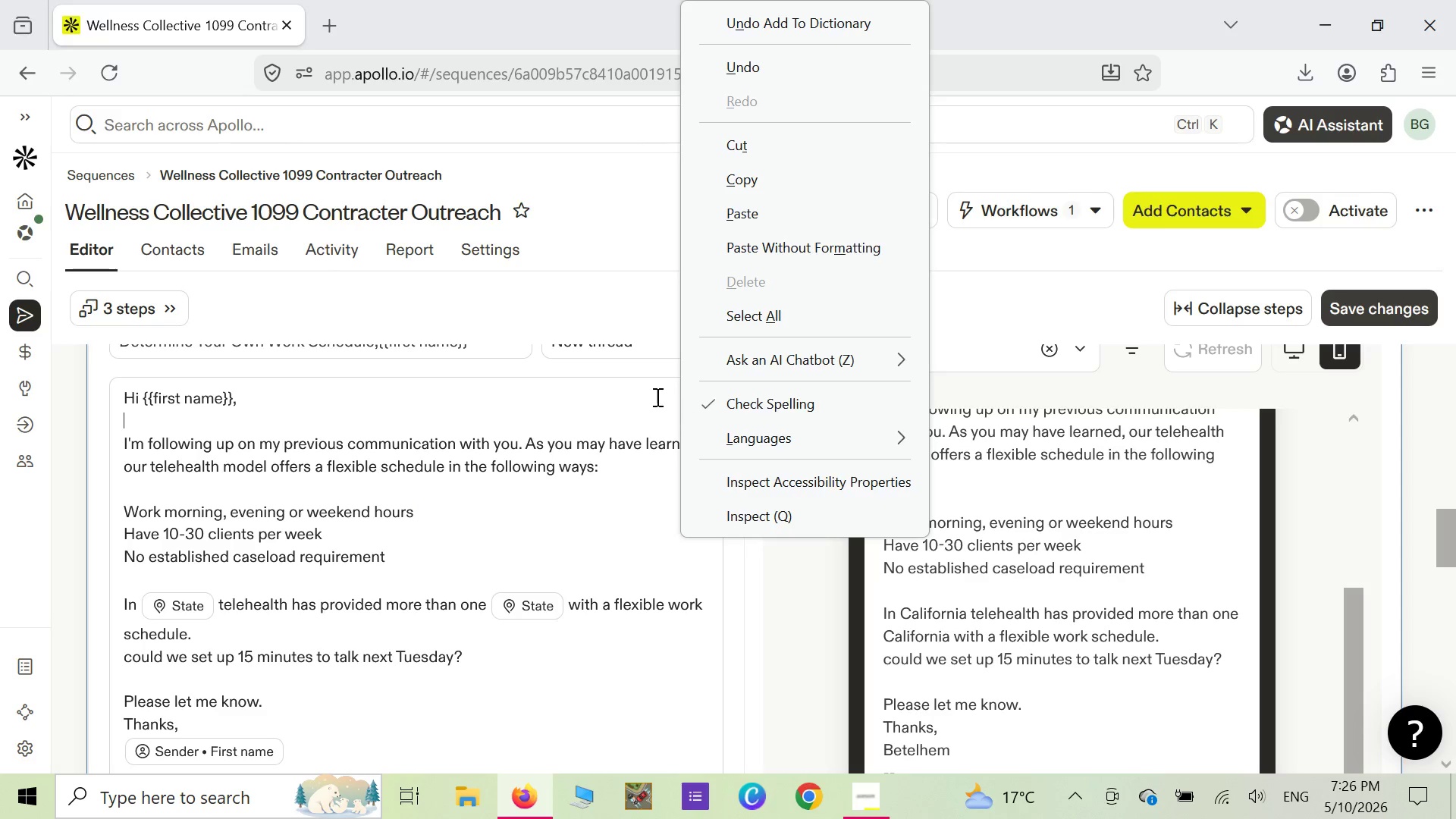 
left_click([655, 397])
 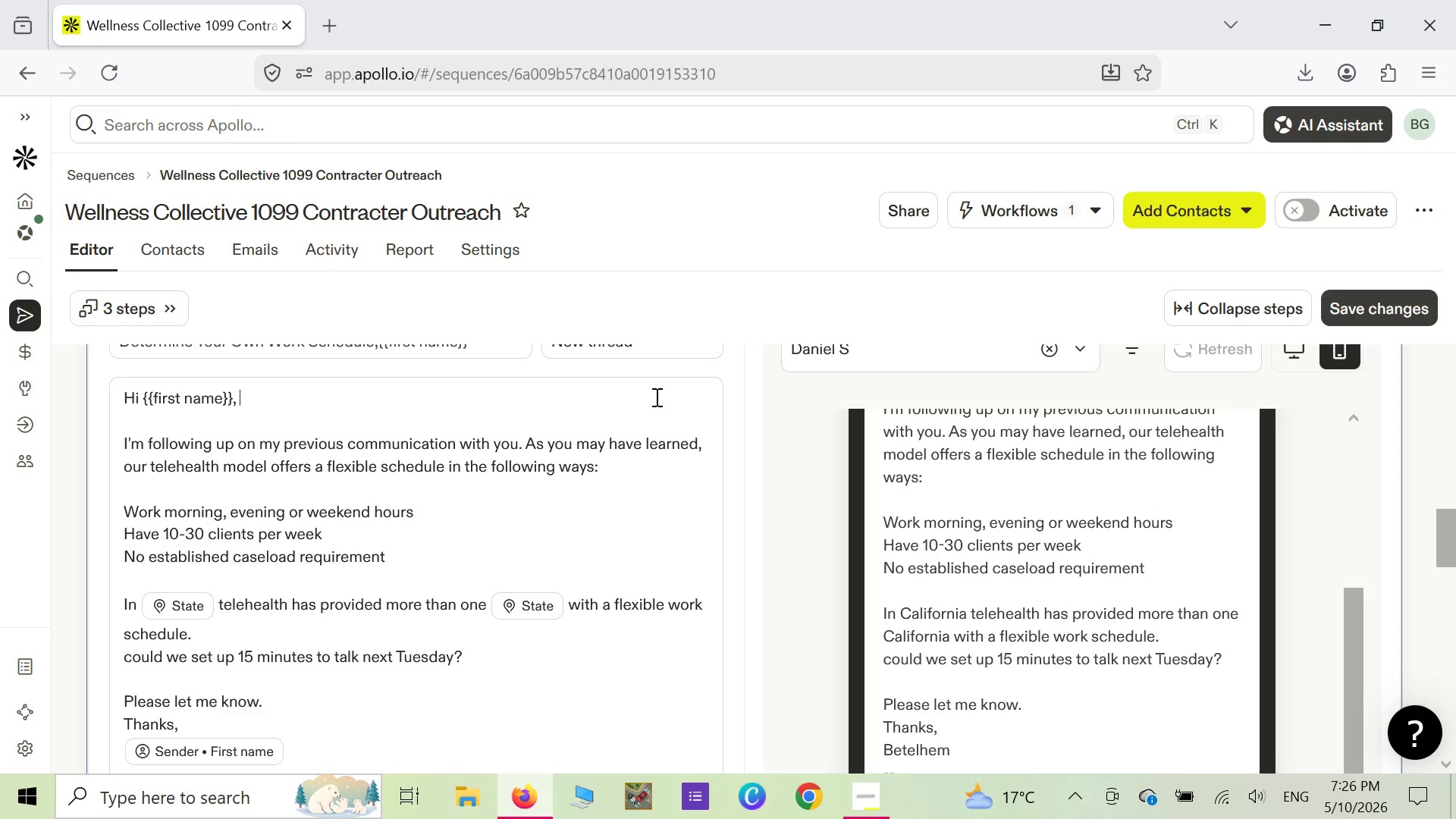 
left_click([655, 397])
 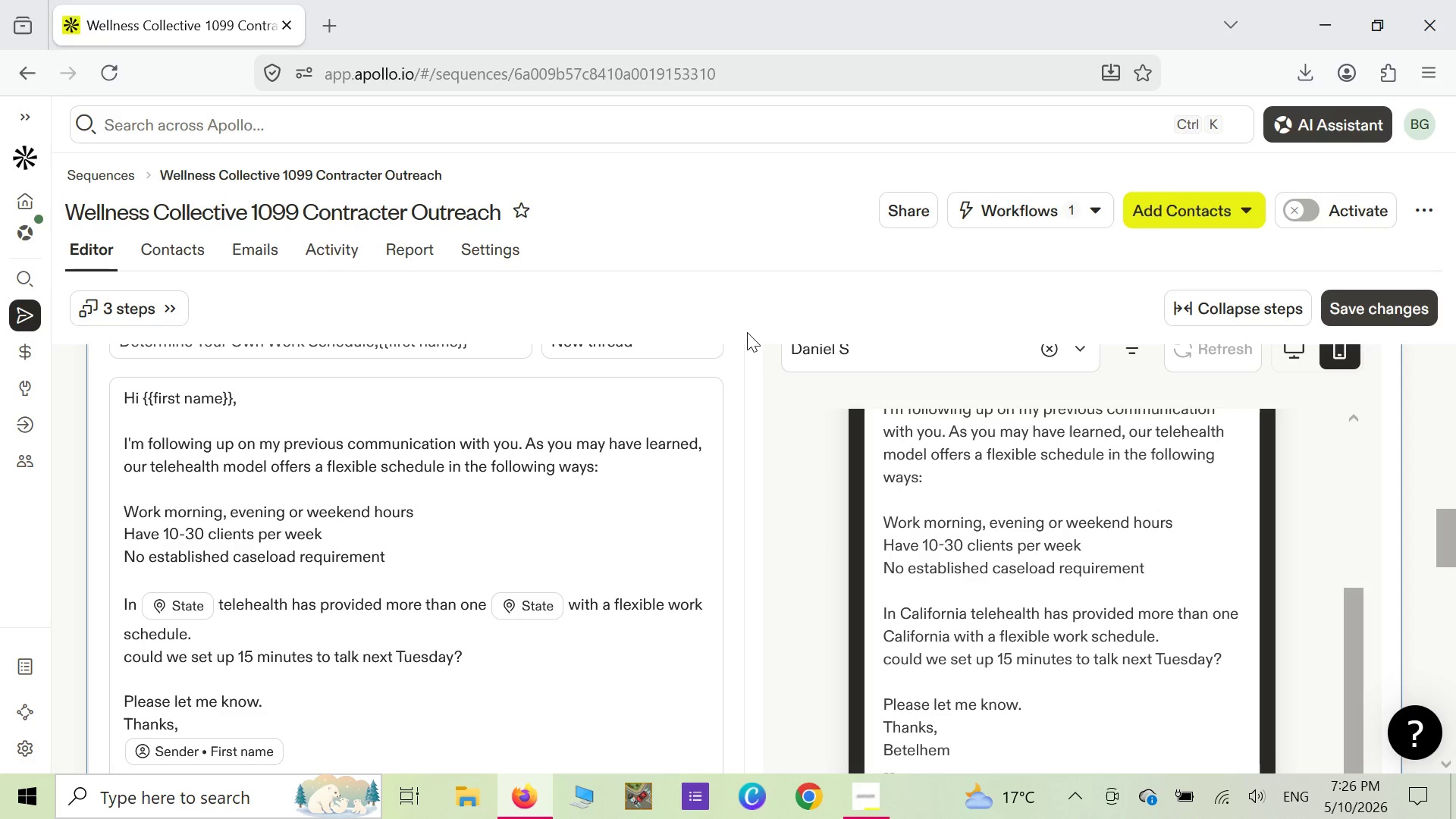 
right_click([748, 329])
 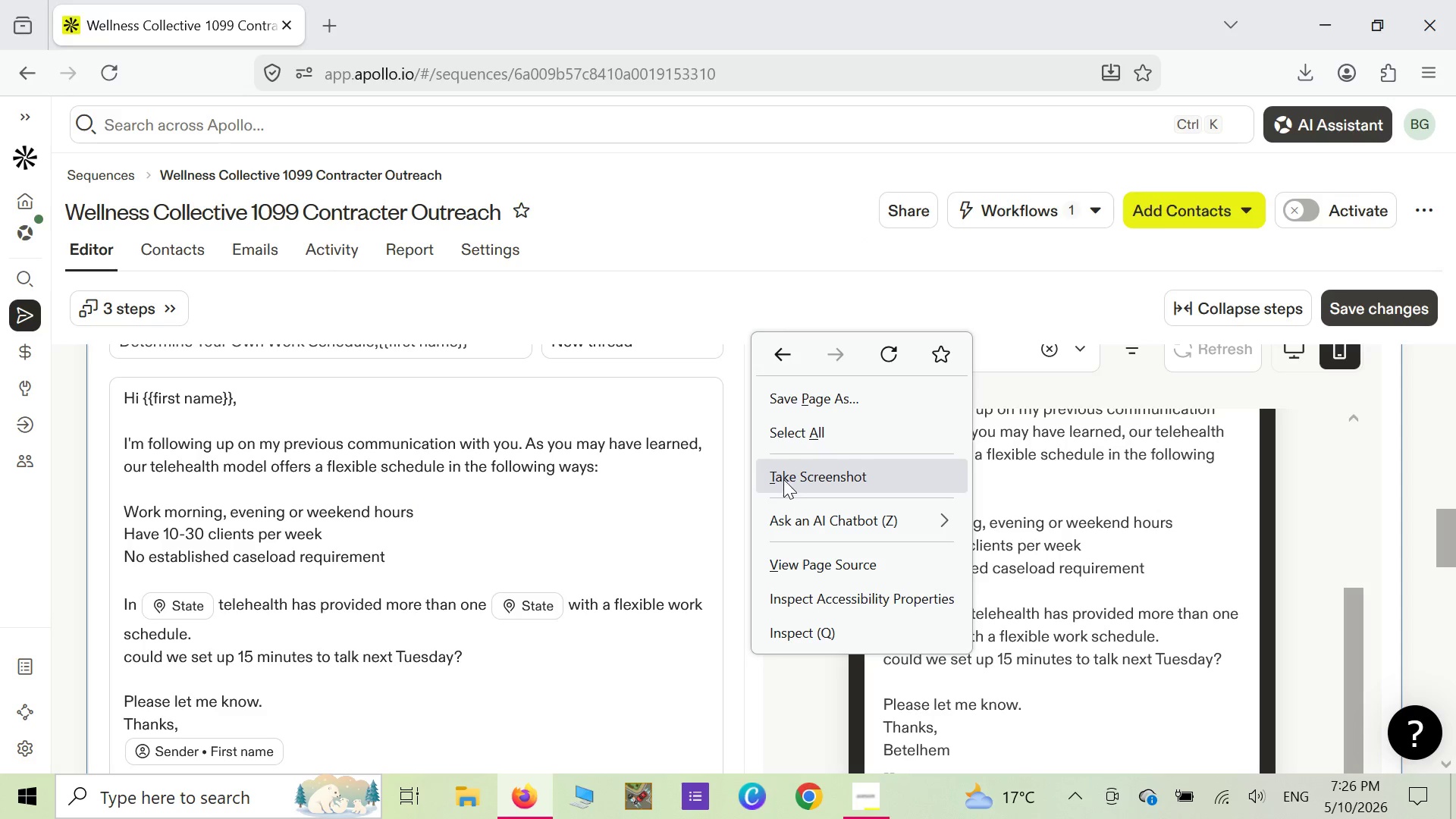 
left_click([783, 479])
 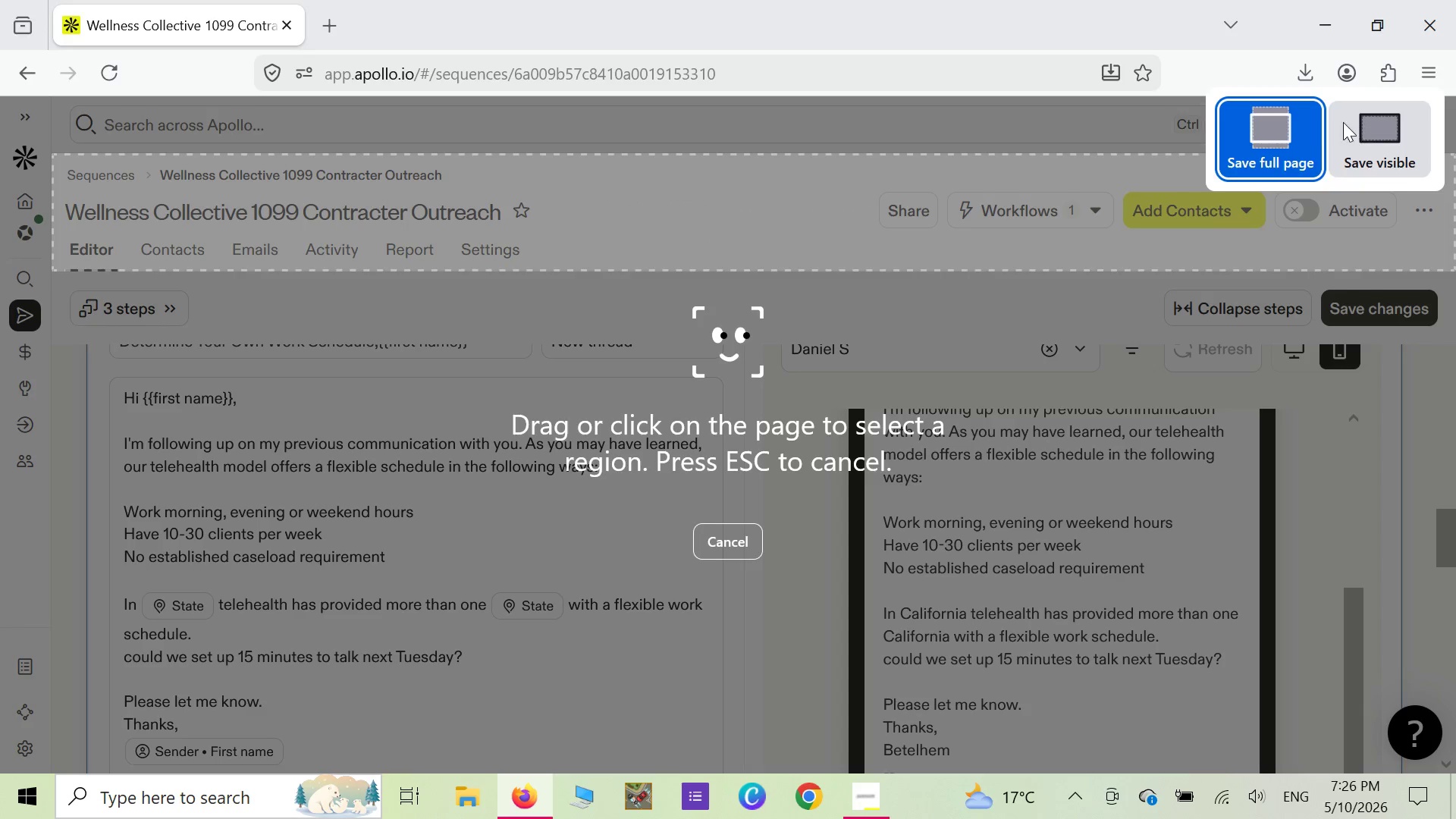 
left_click([1296, 130])
 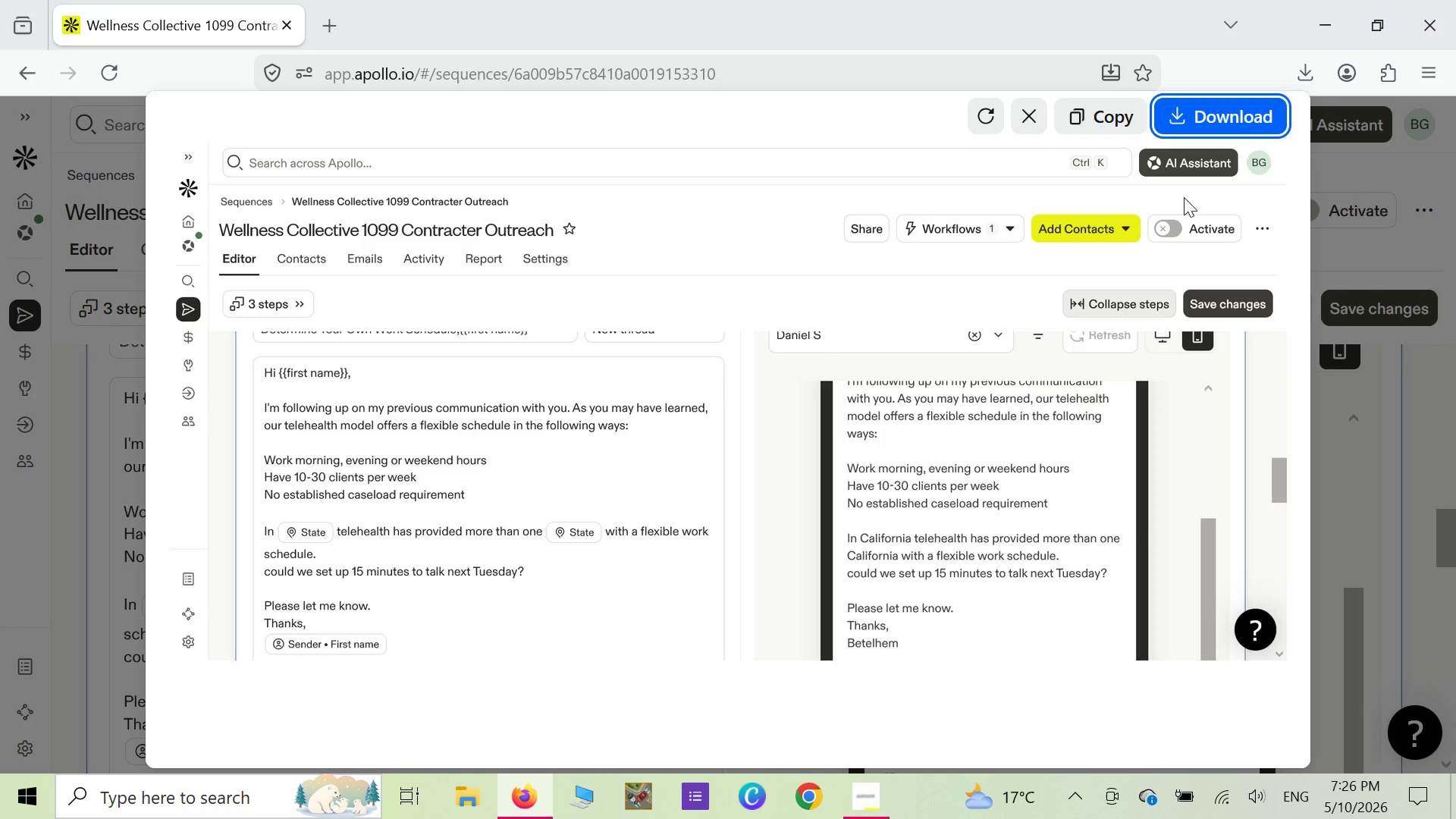 
left_click([1244, 114])
 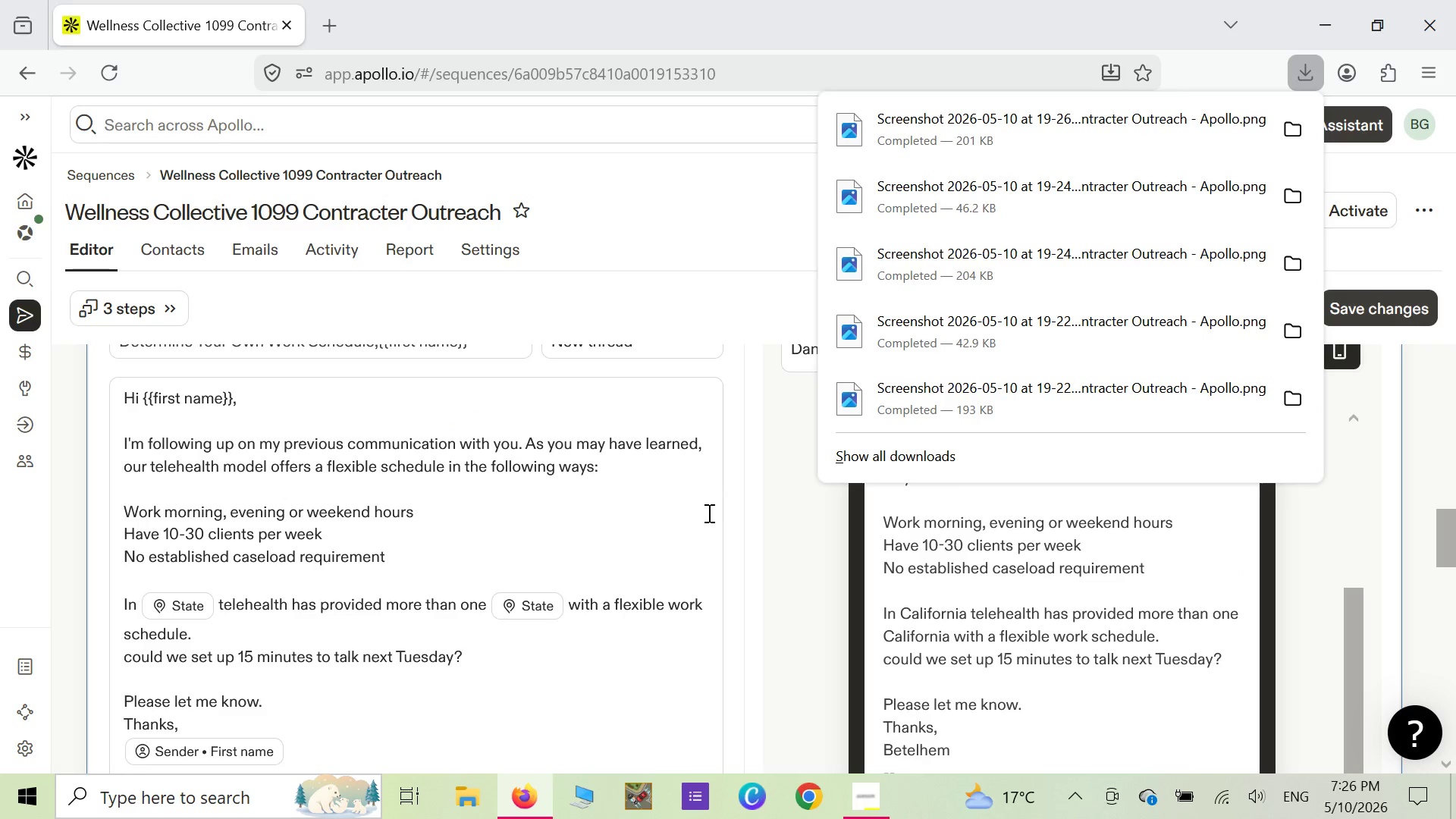 
scroll: coordinate [740, 521], scroll_direction: down, amount: 5.0
 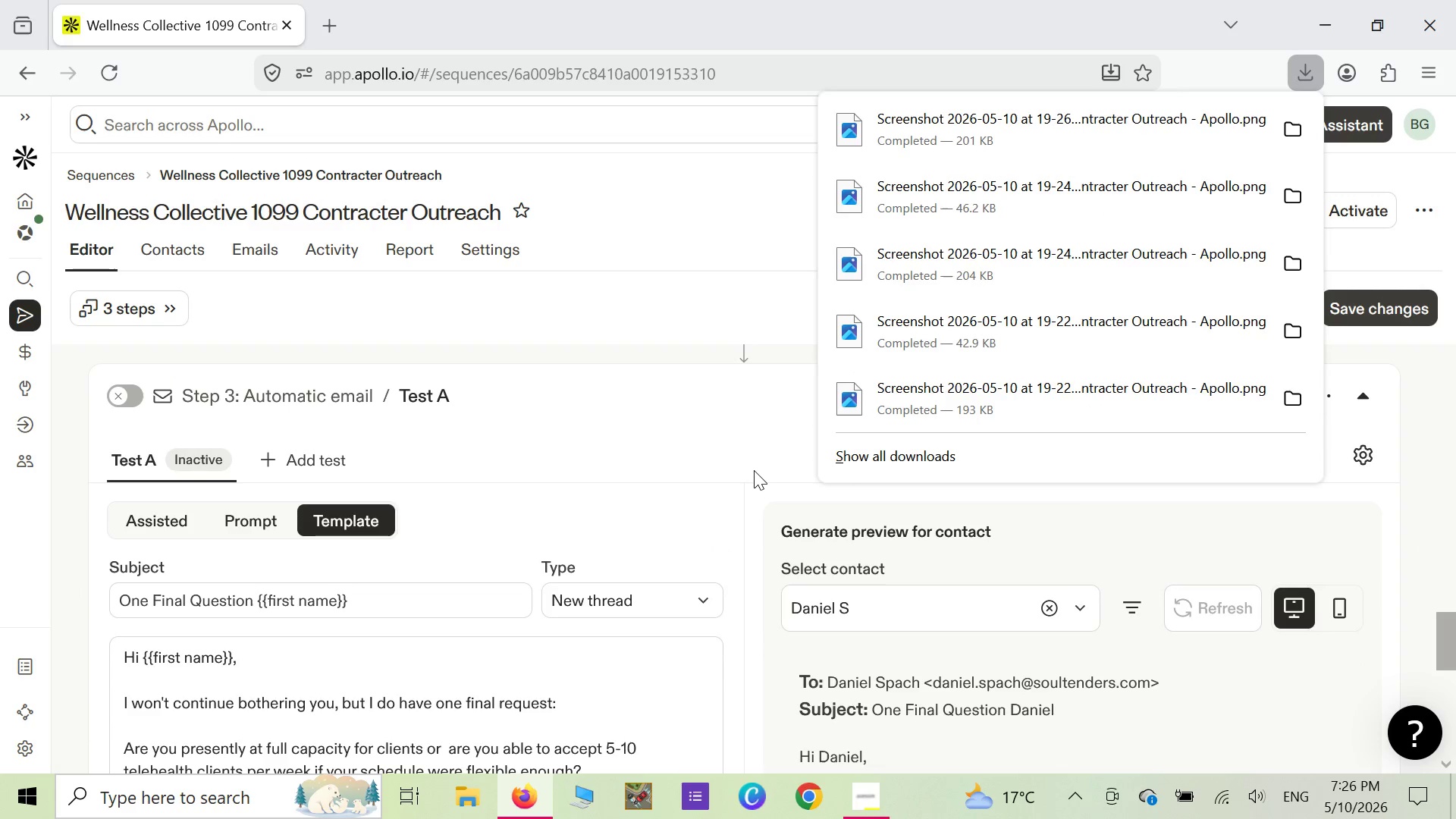 
left_click([749, 438])
 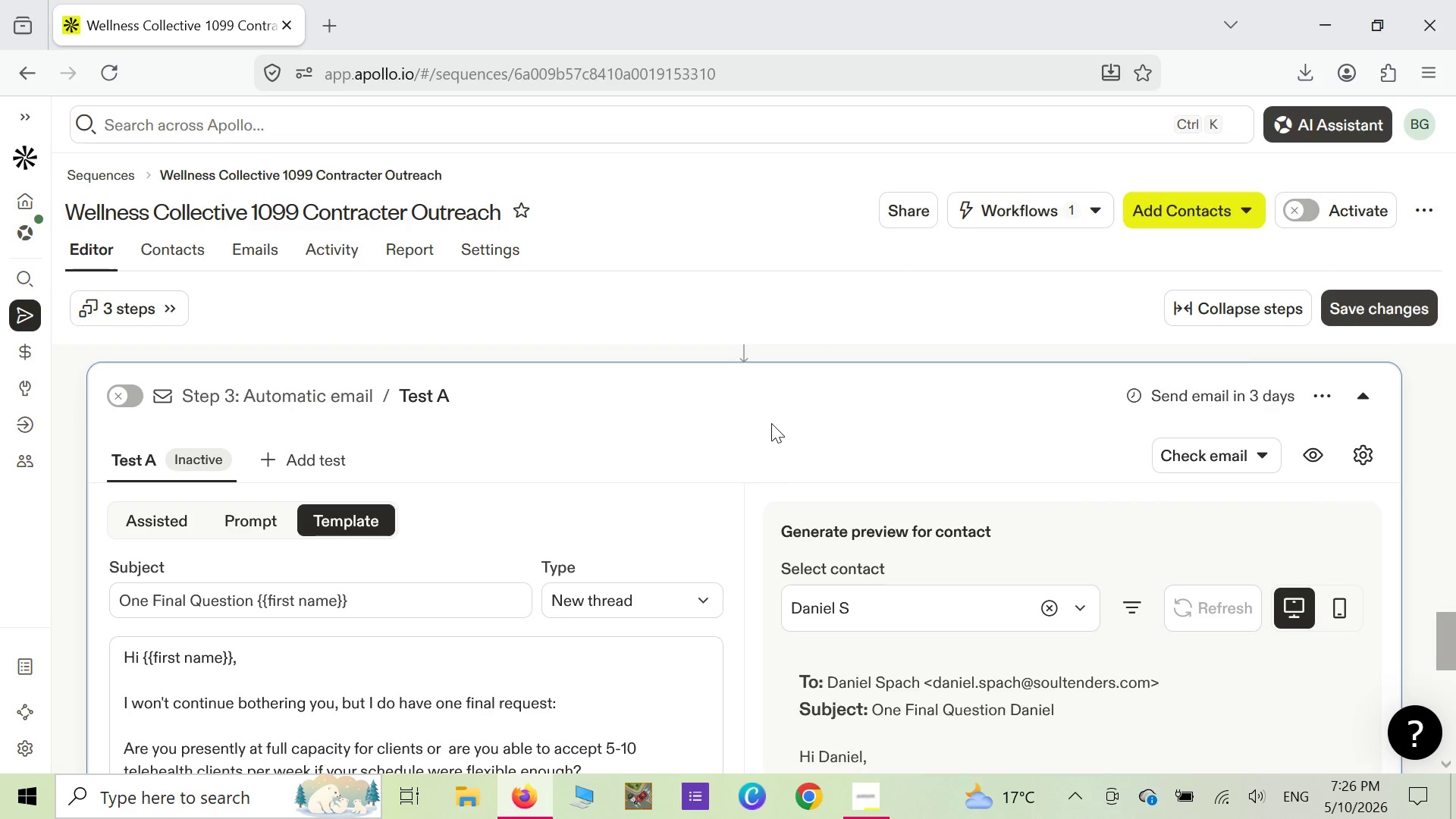 
scroll: coordinate [771, 423], scroll_direction: down, amount: 2.0
 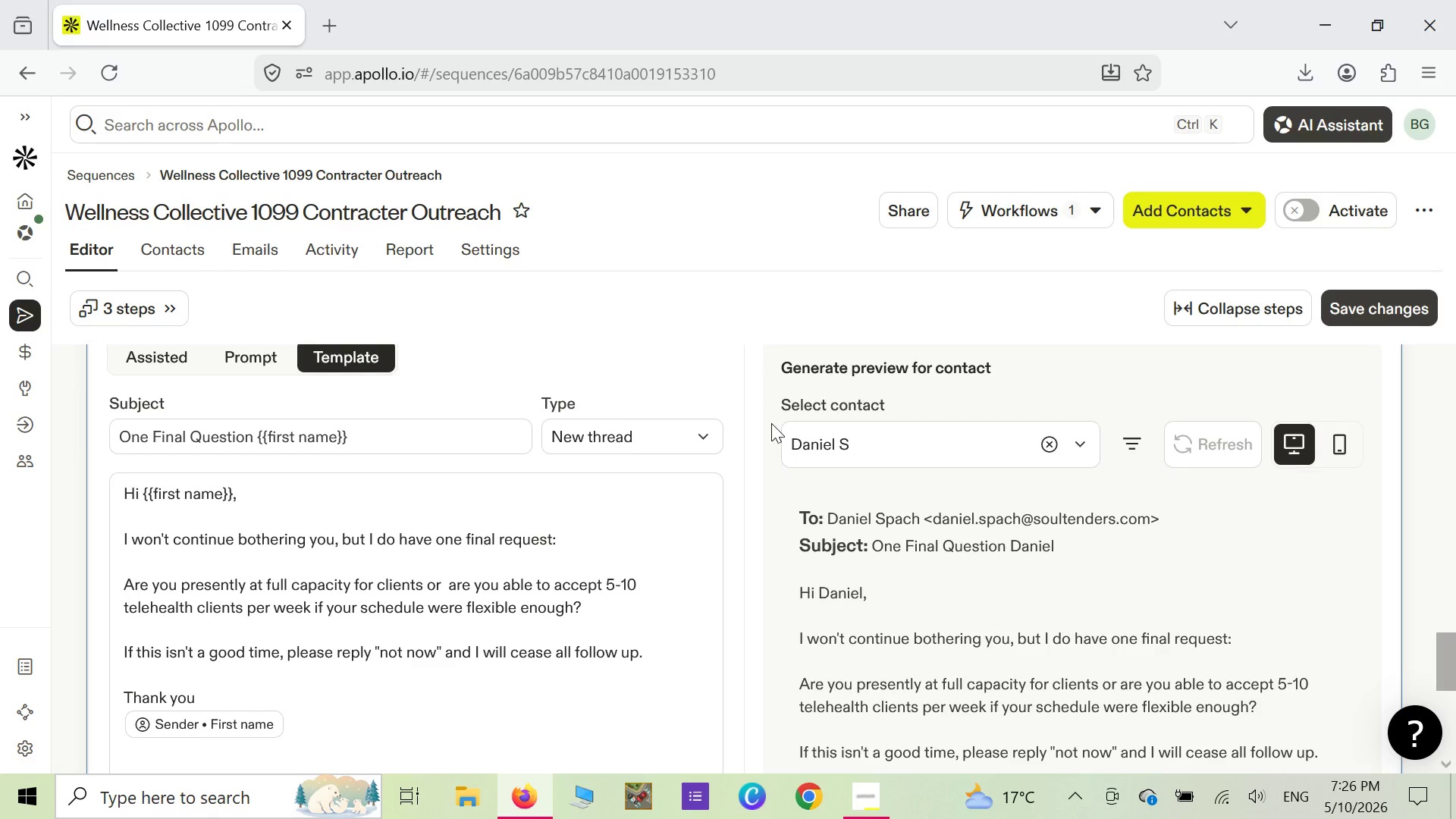 
scroll: coordinate [771, 423], scroll_direction: up, amount: 1.0
 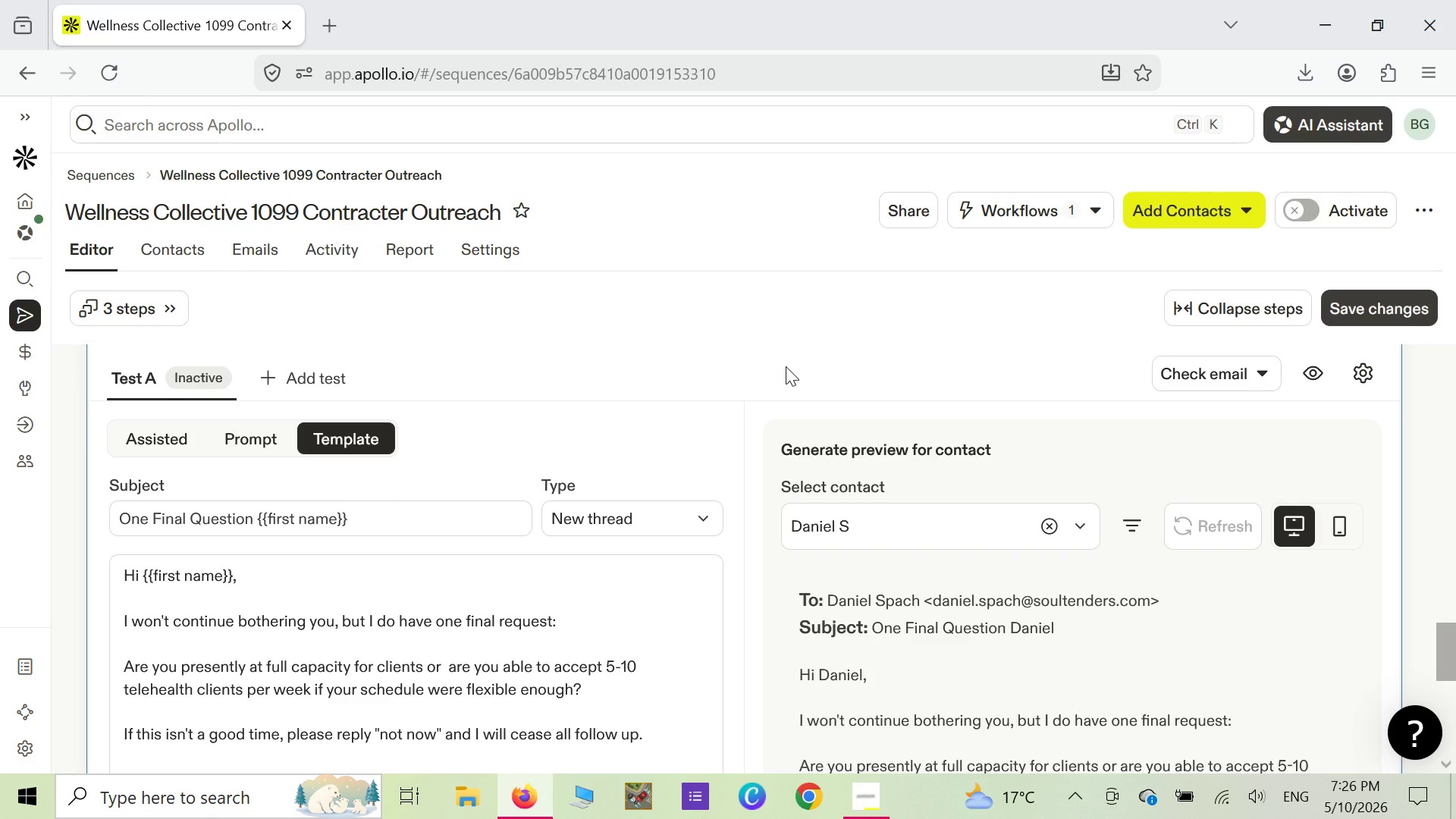 
wait(7.35)
 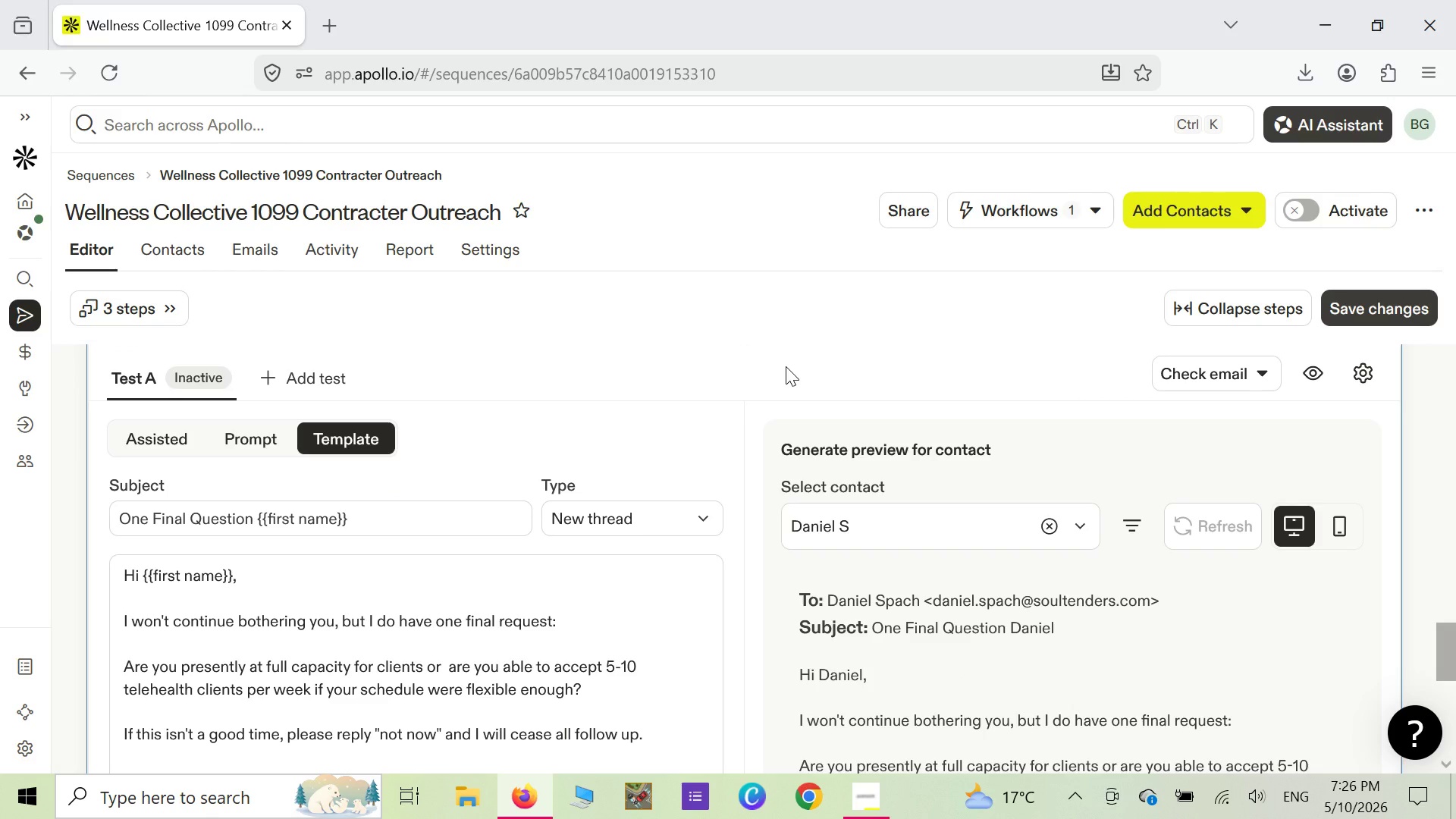 
scroll: coordinate [786, 366], scroll_direction: down, amount: 1.0
 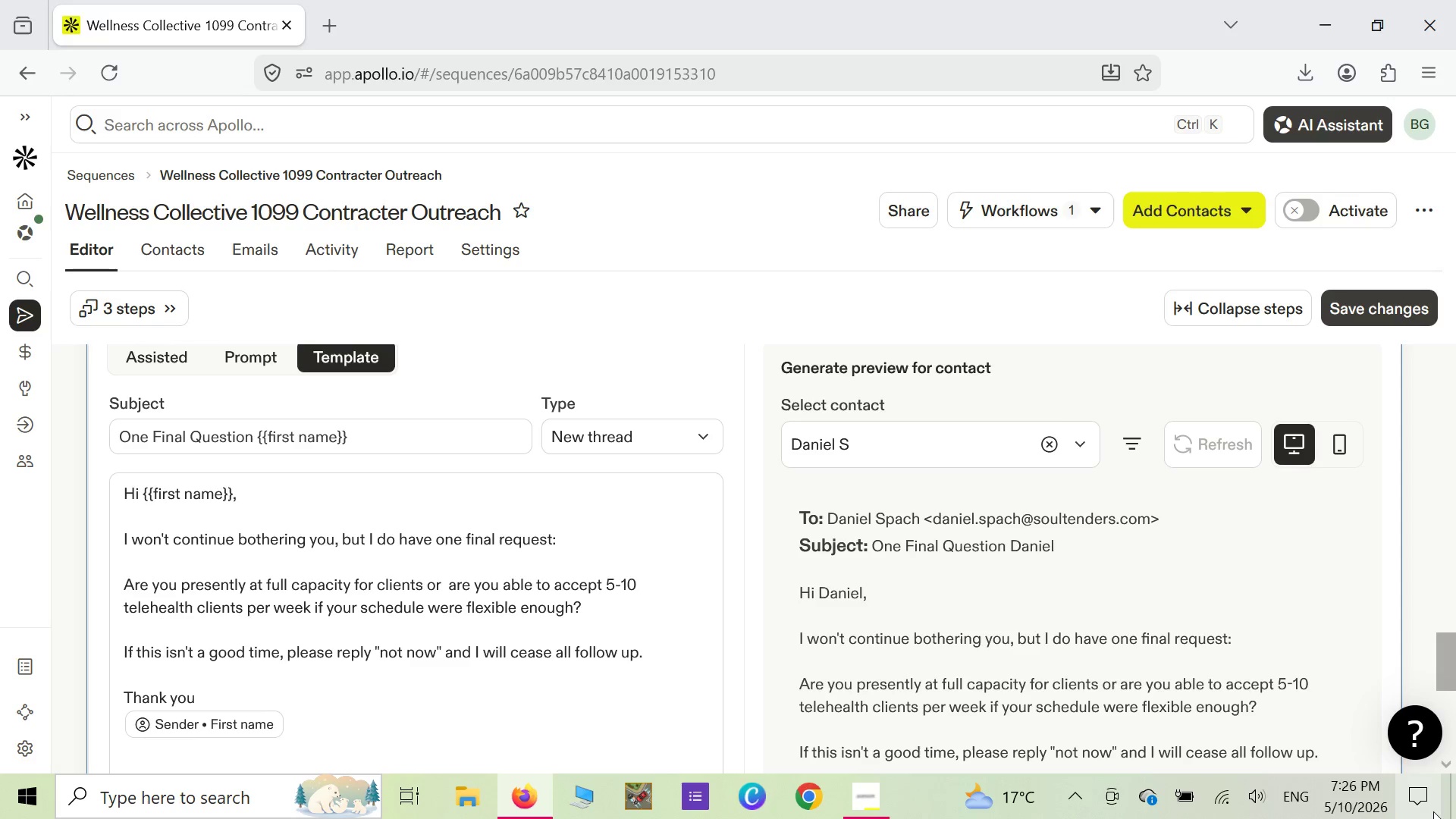 
left_click([1452, 766])
 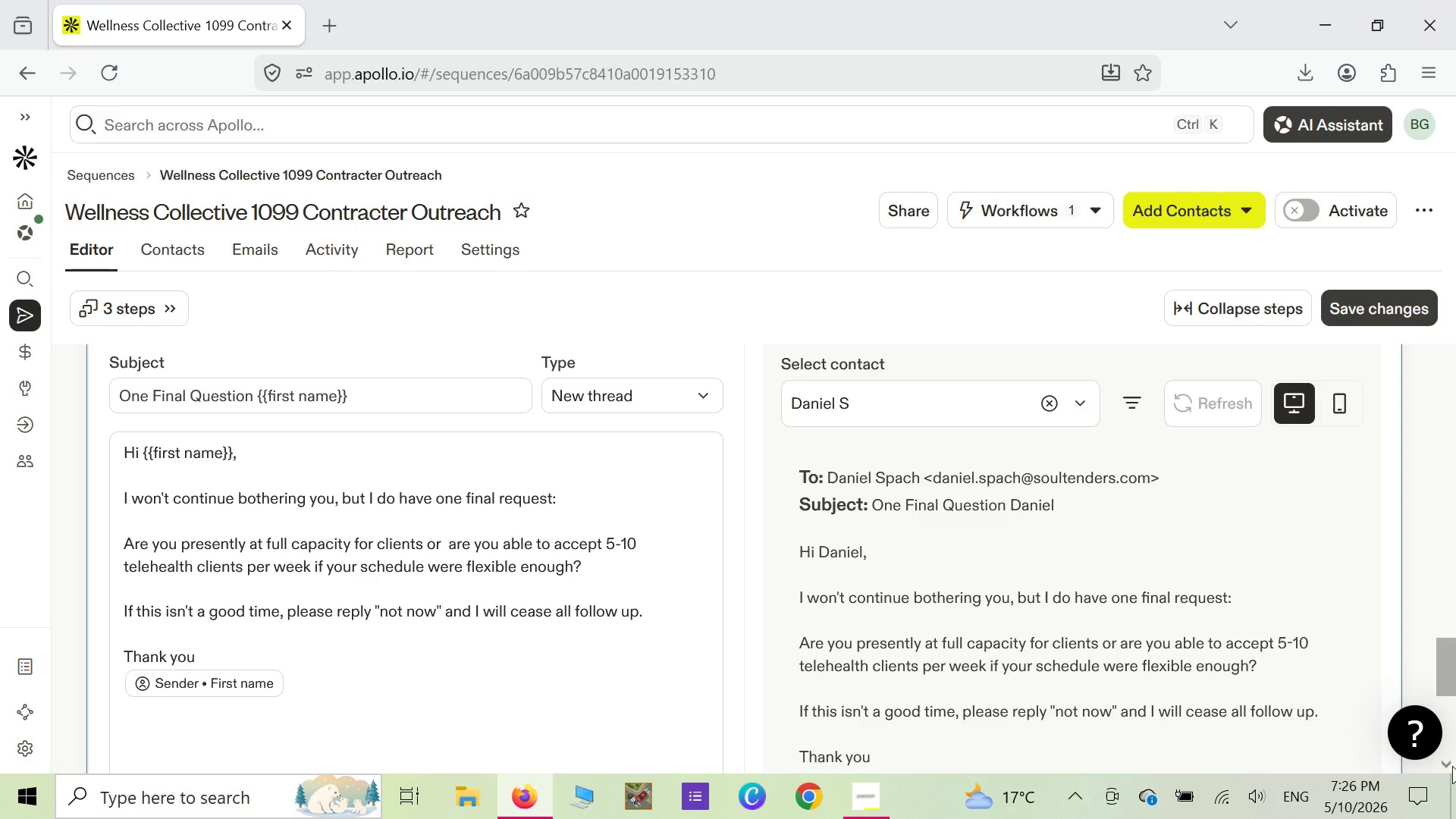 
left_click([1452, 766])
 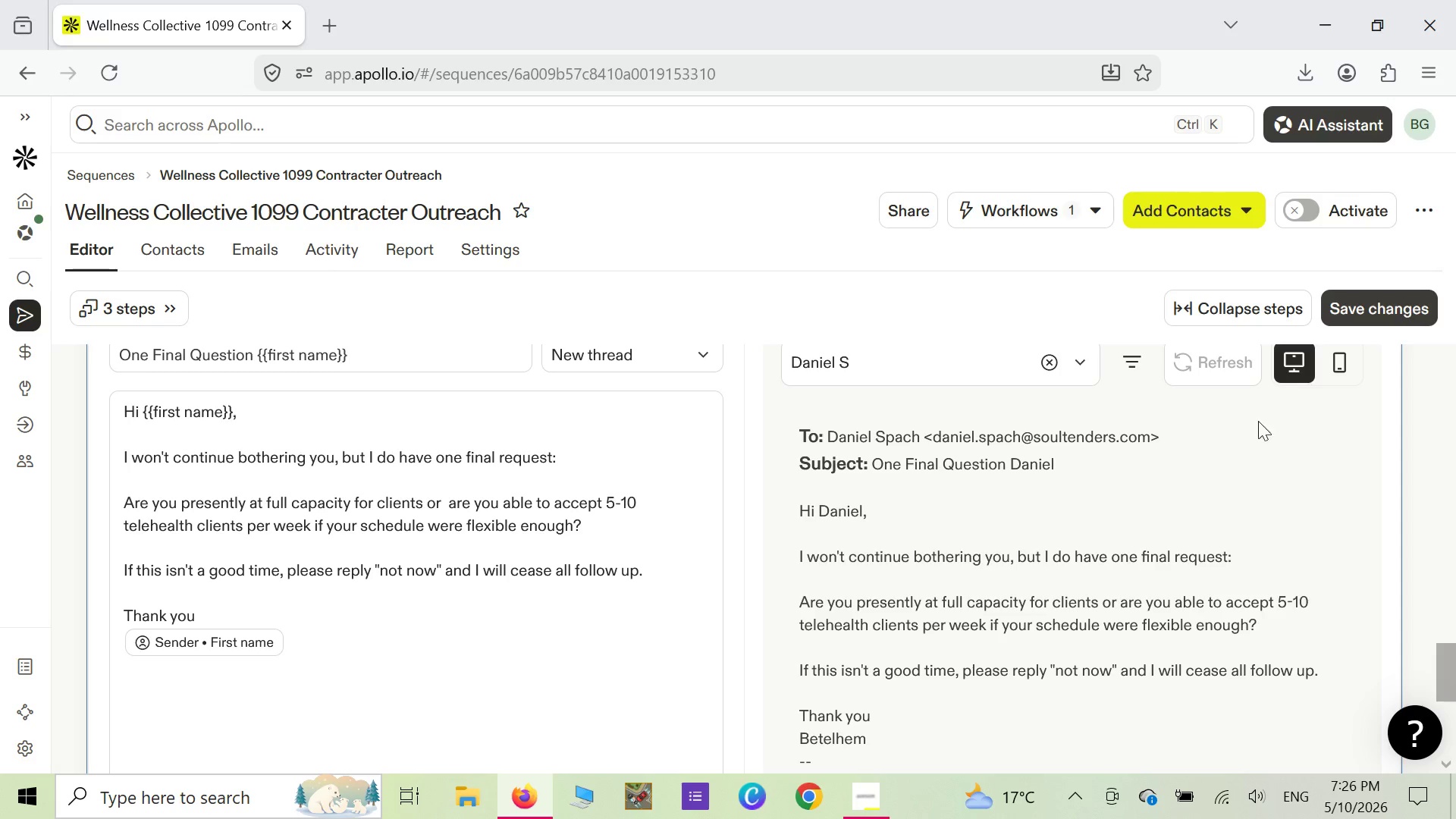 
wait(7.8)
 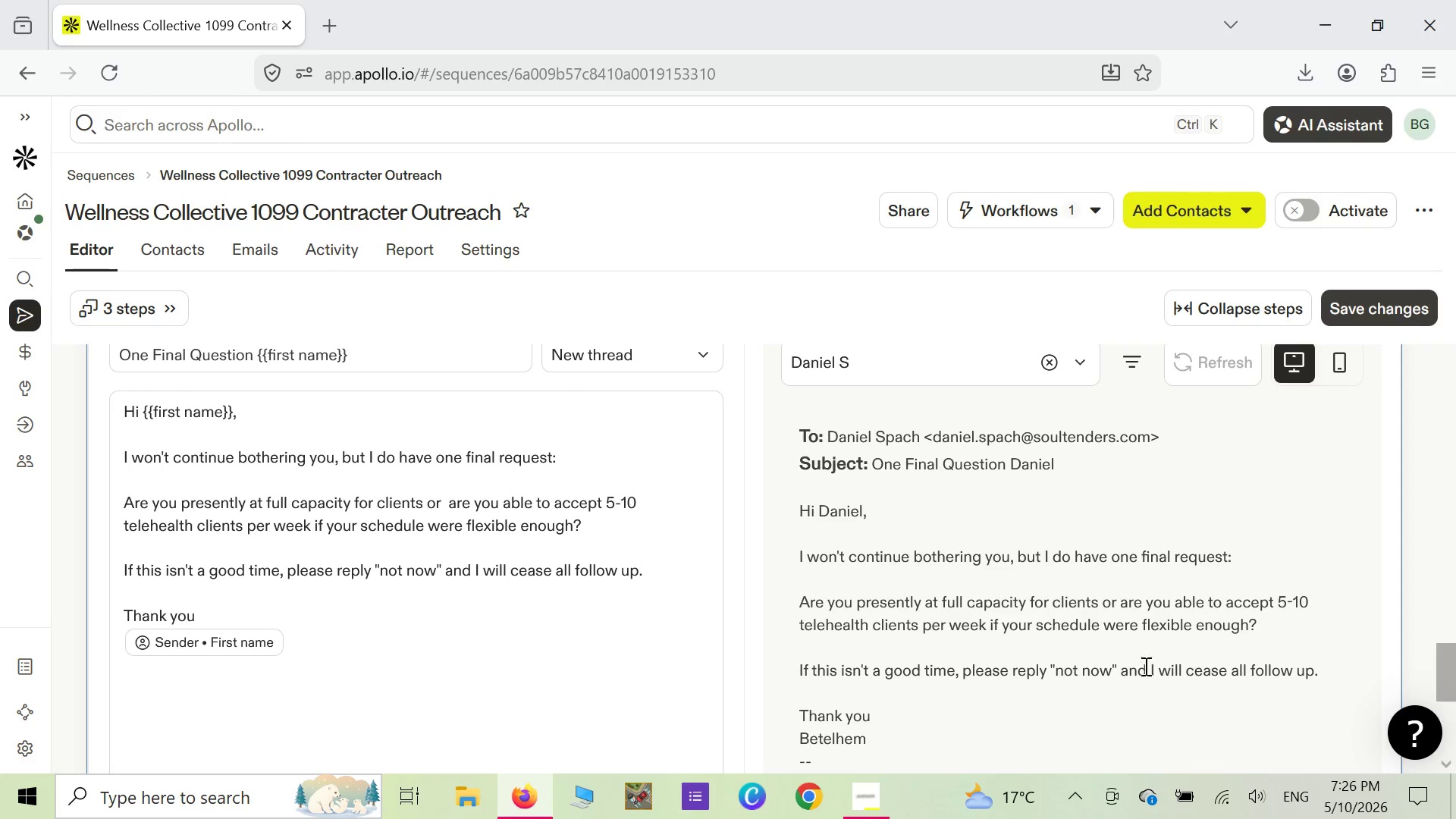 
scroll: coordinate [1326, 456], scroll_direction: up, amount: 1.0
 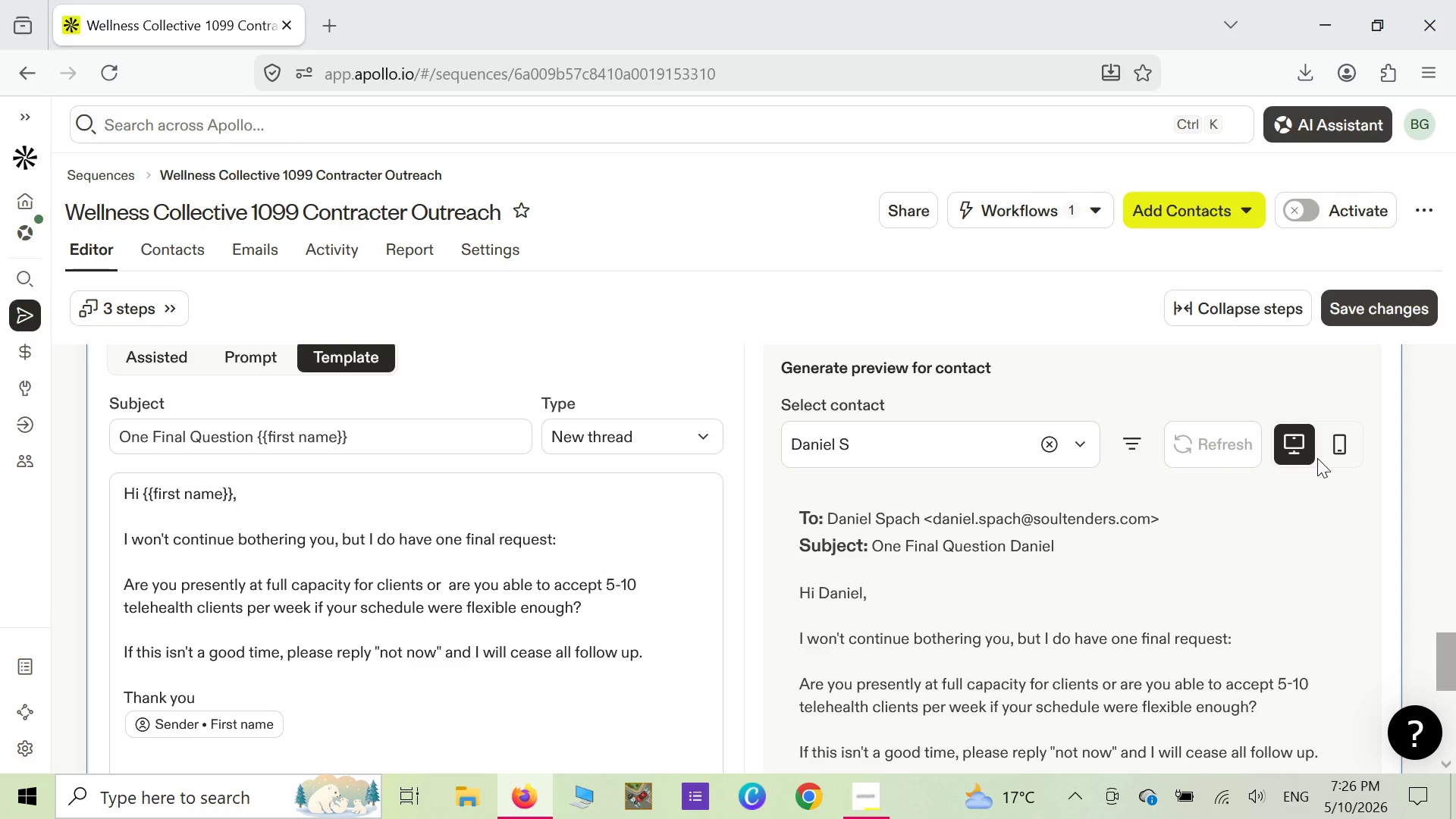 
right_click([1317, 458])
 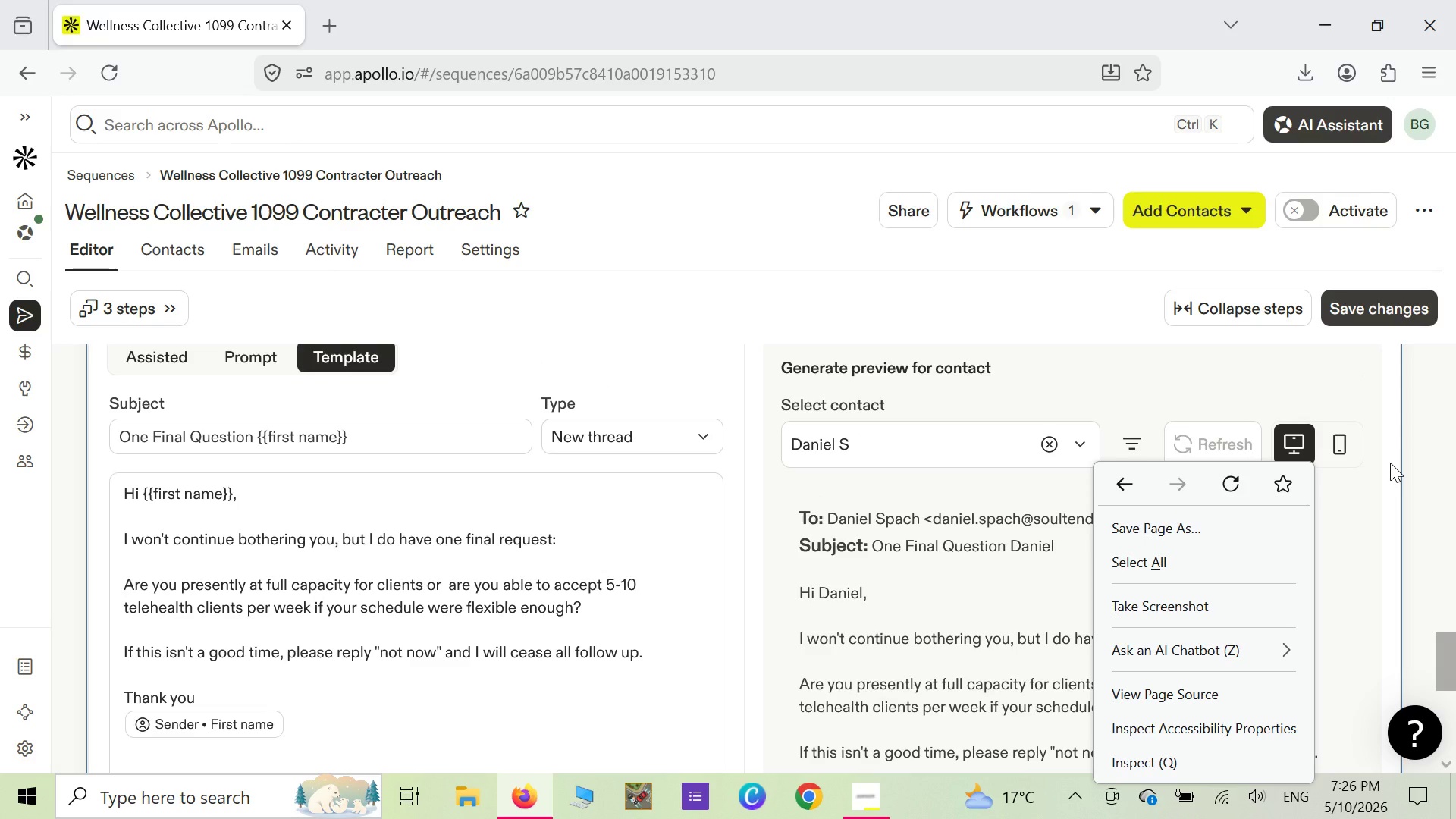 
left_click([1390, 463])
 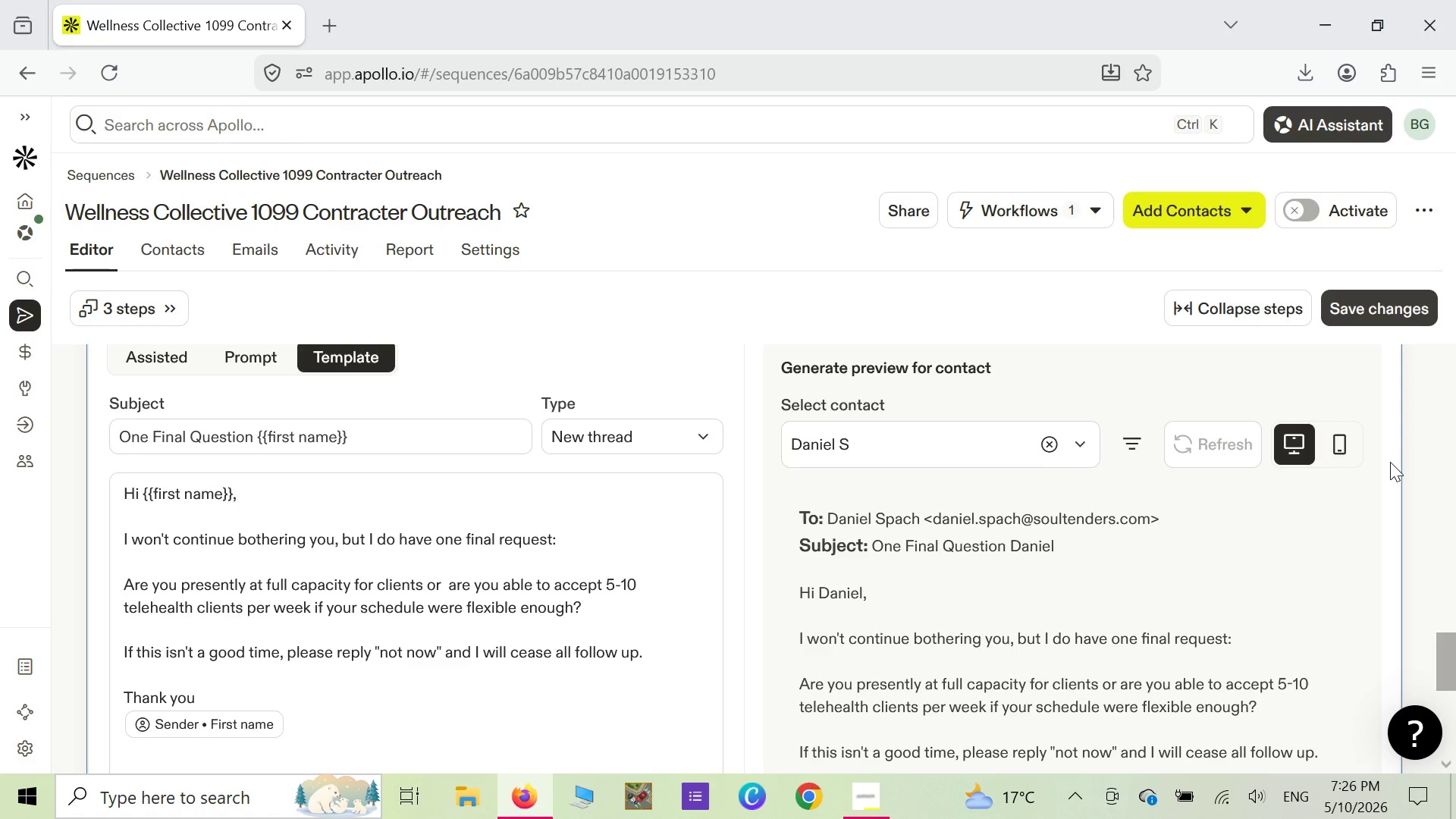 
scroll: coordinate [1390, 462], scroll_direction: down, amount: 1.0
 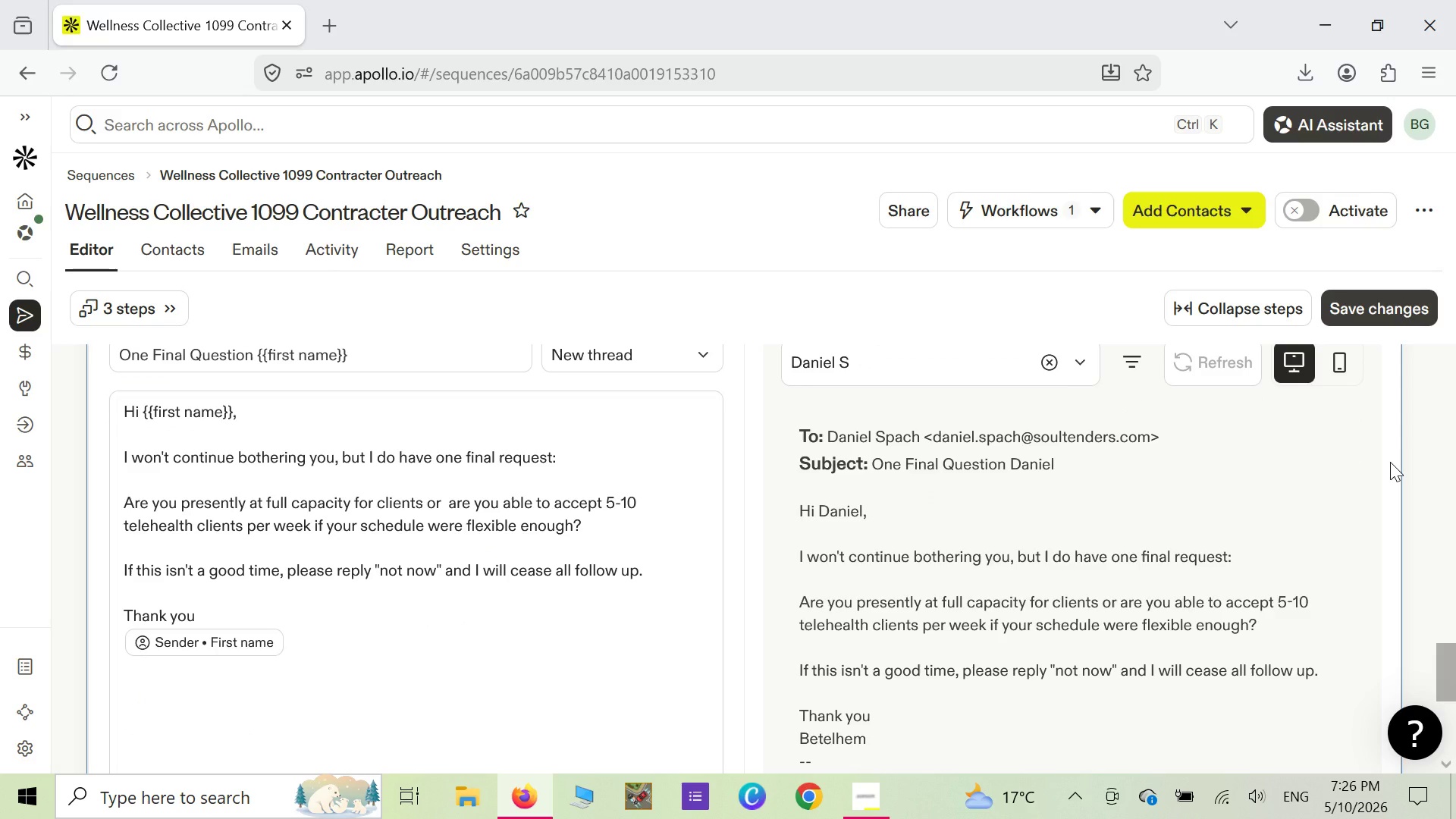 
scroll: coordinate [1390, 462], scroll_direction: up, amount: 1.0
 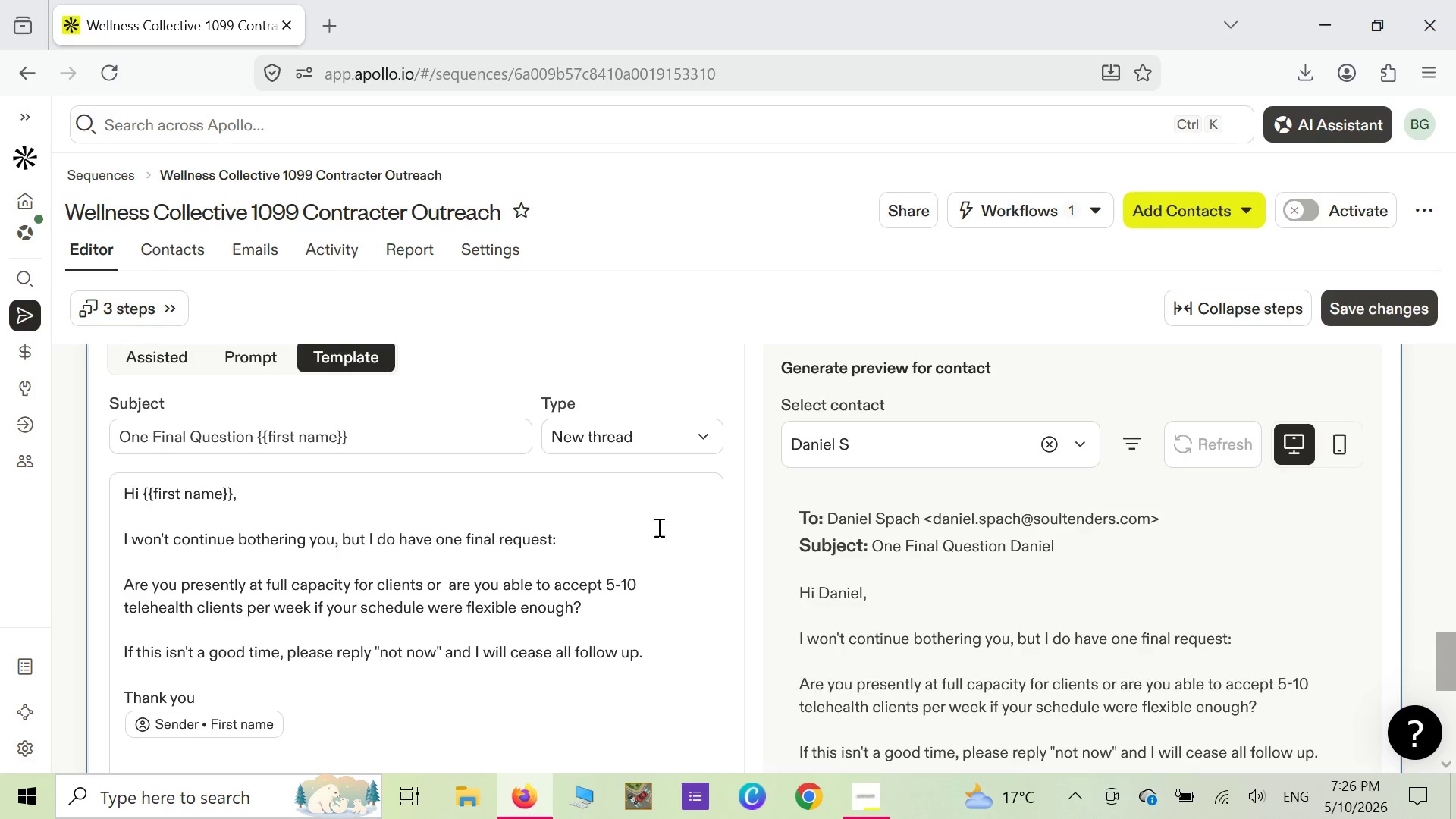 
right_click([670, 523])
 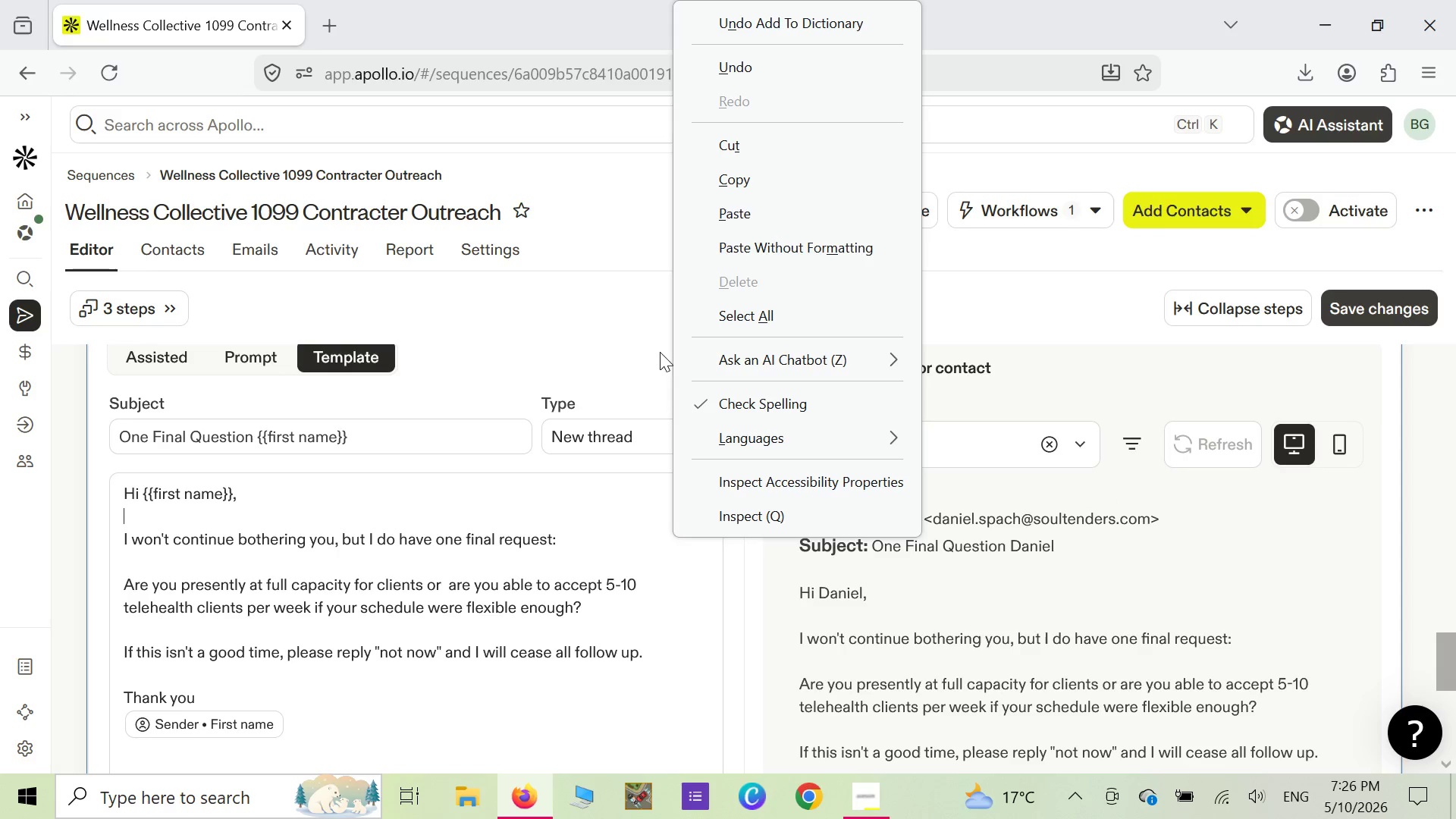 
left_click([563, 340])
 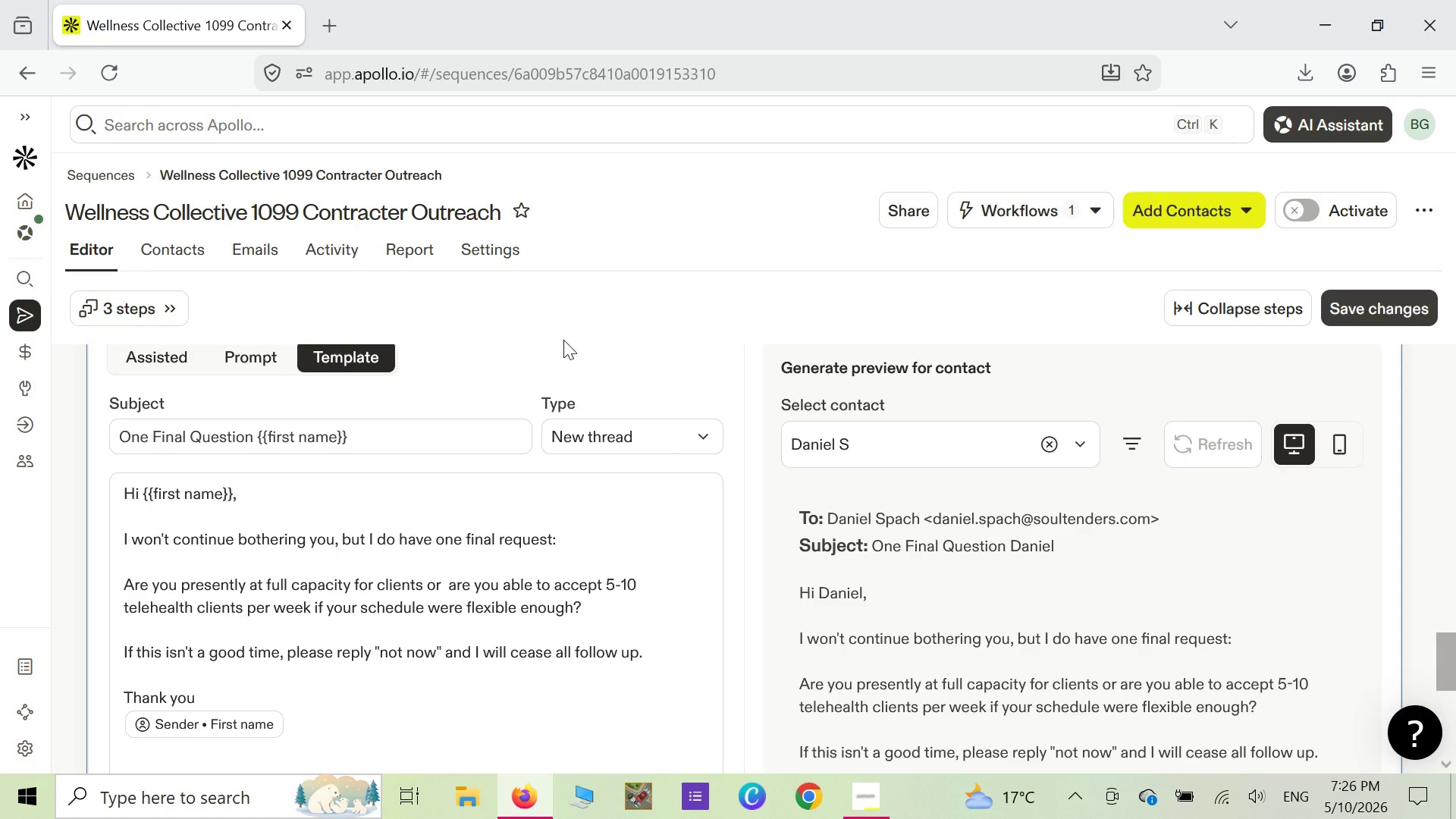 
left_click([563, 340])
 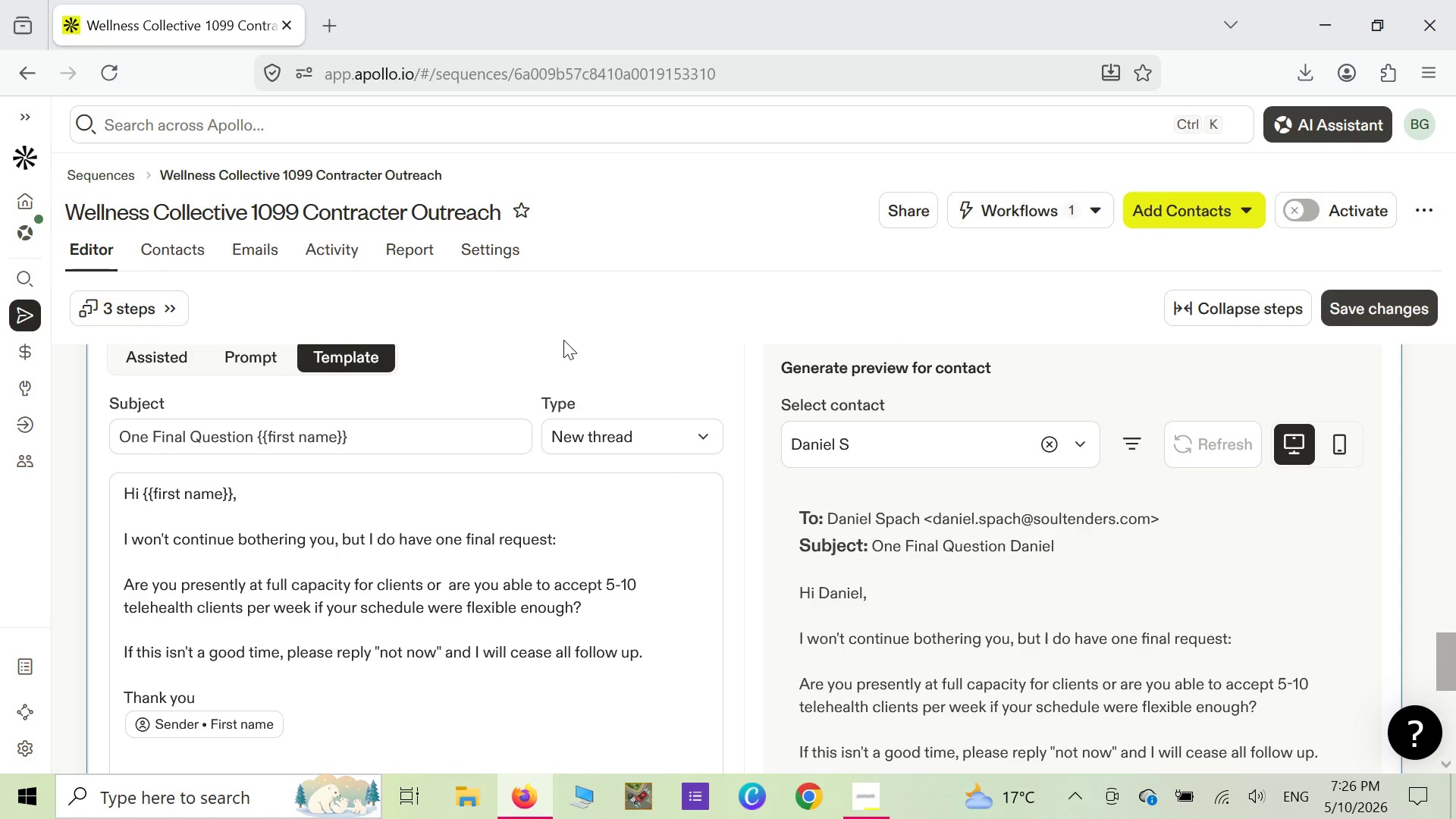 
right_click([563, 340])
 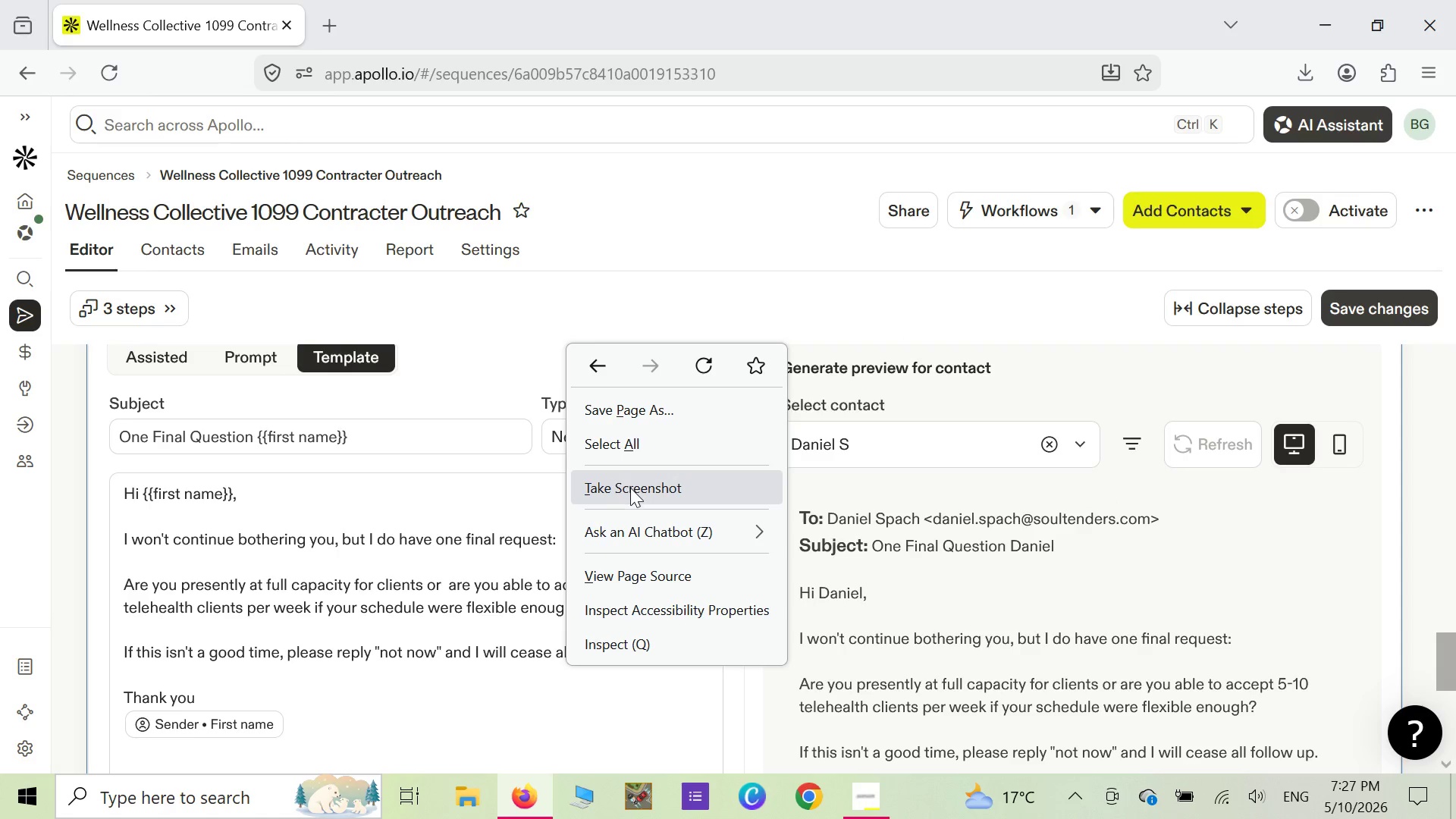 
left_click([630, 488])
 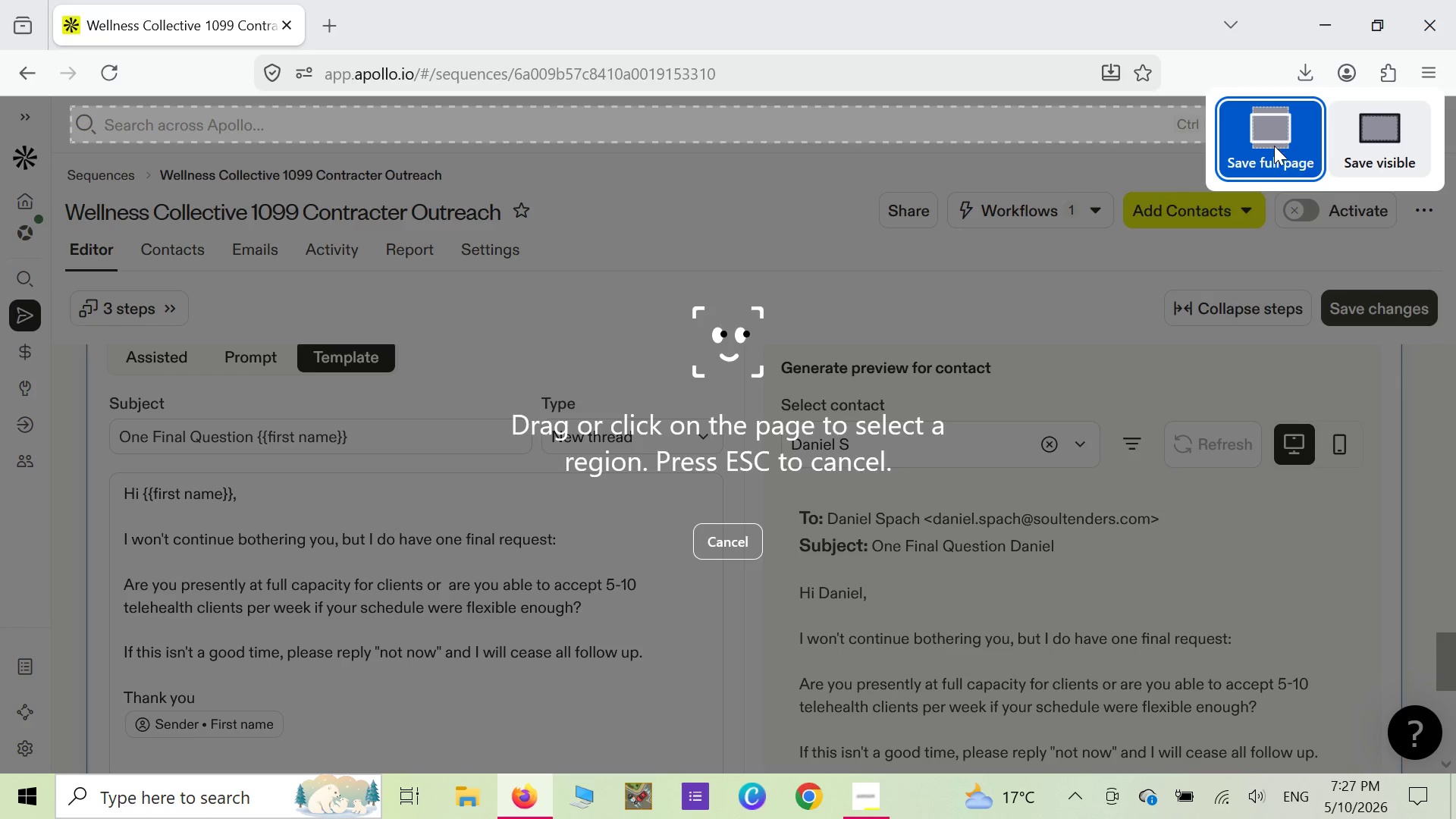 
left_click([1274, 146])
 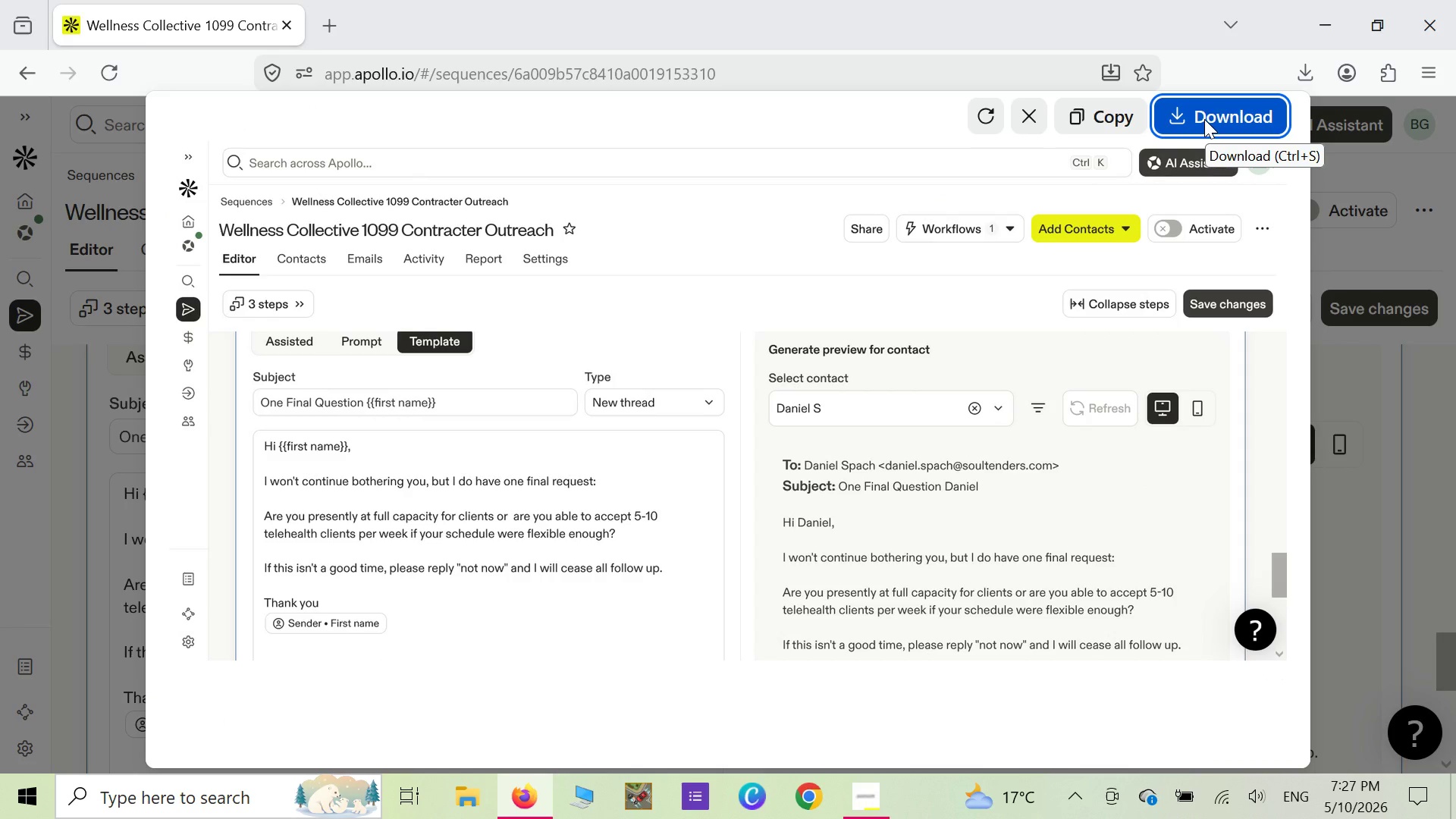 
wait(5.2)
 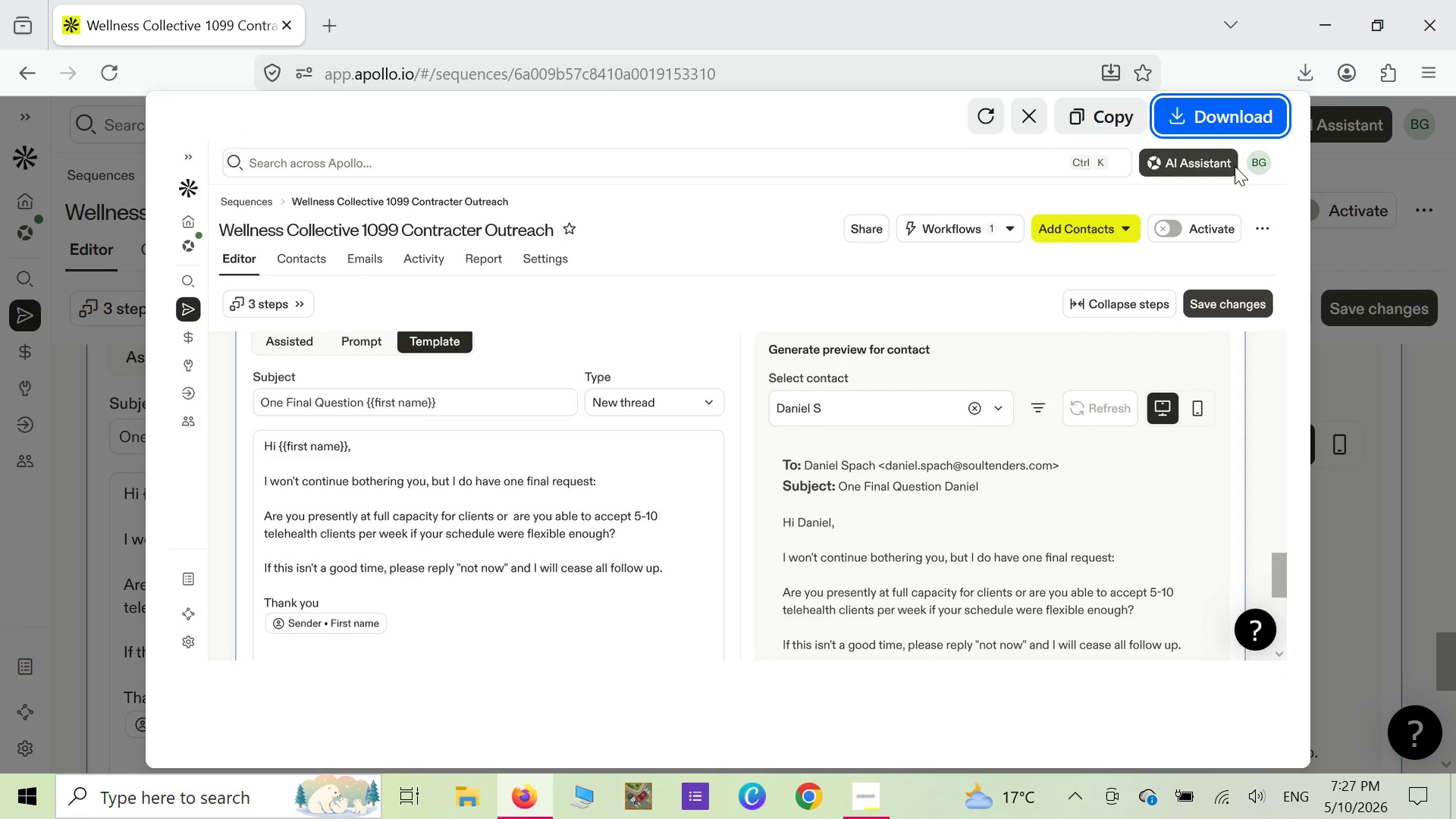 
left_click([1204, 119])
 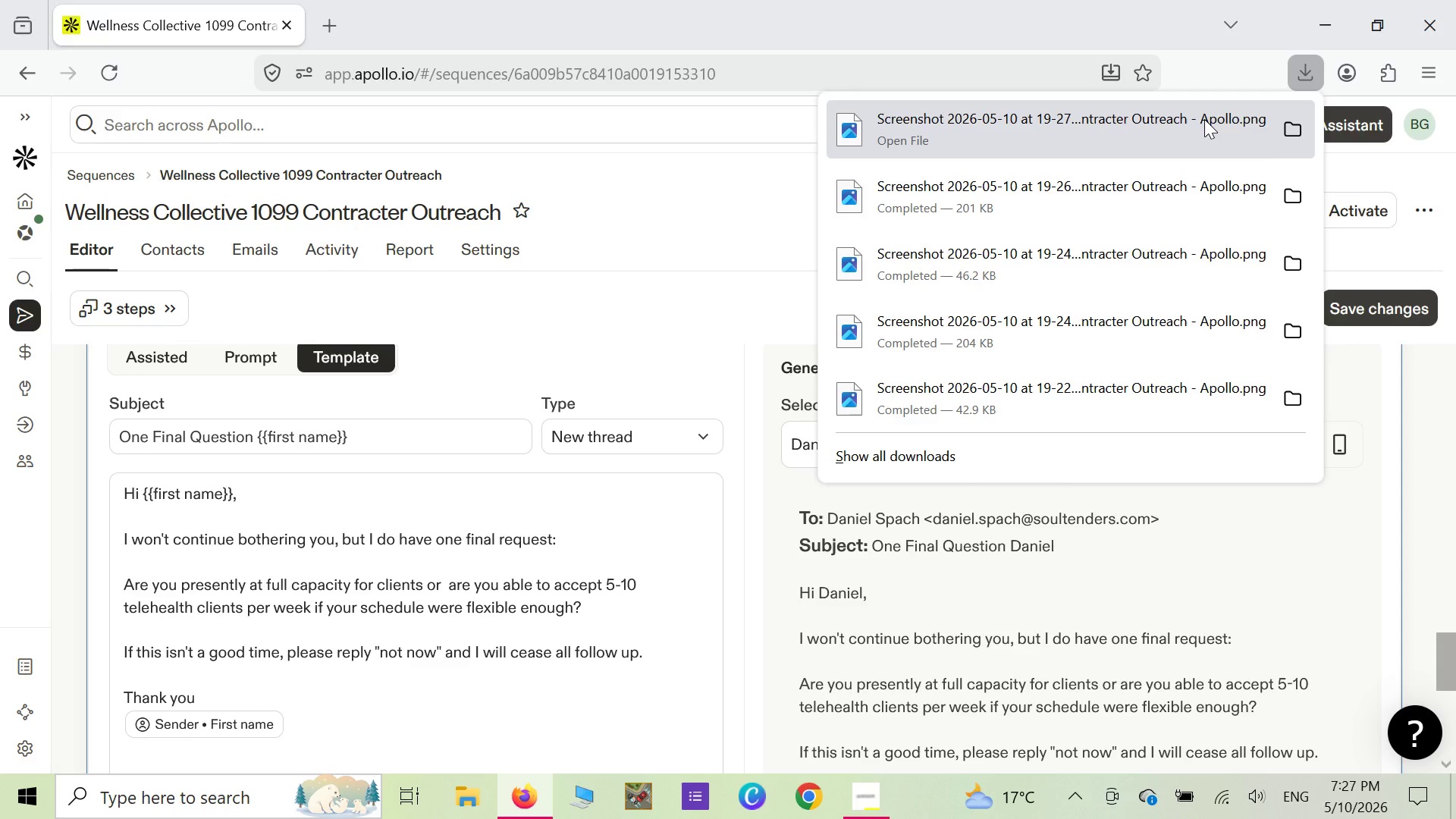 
wait(35.41)
 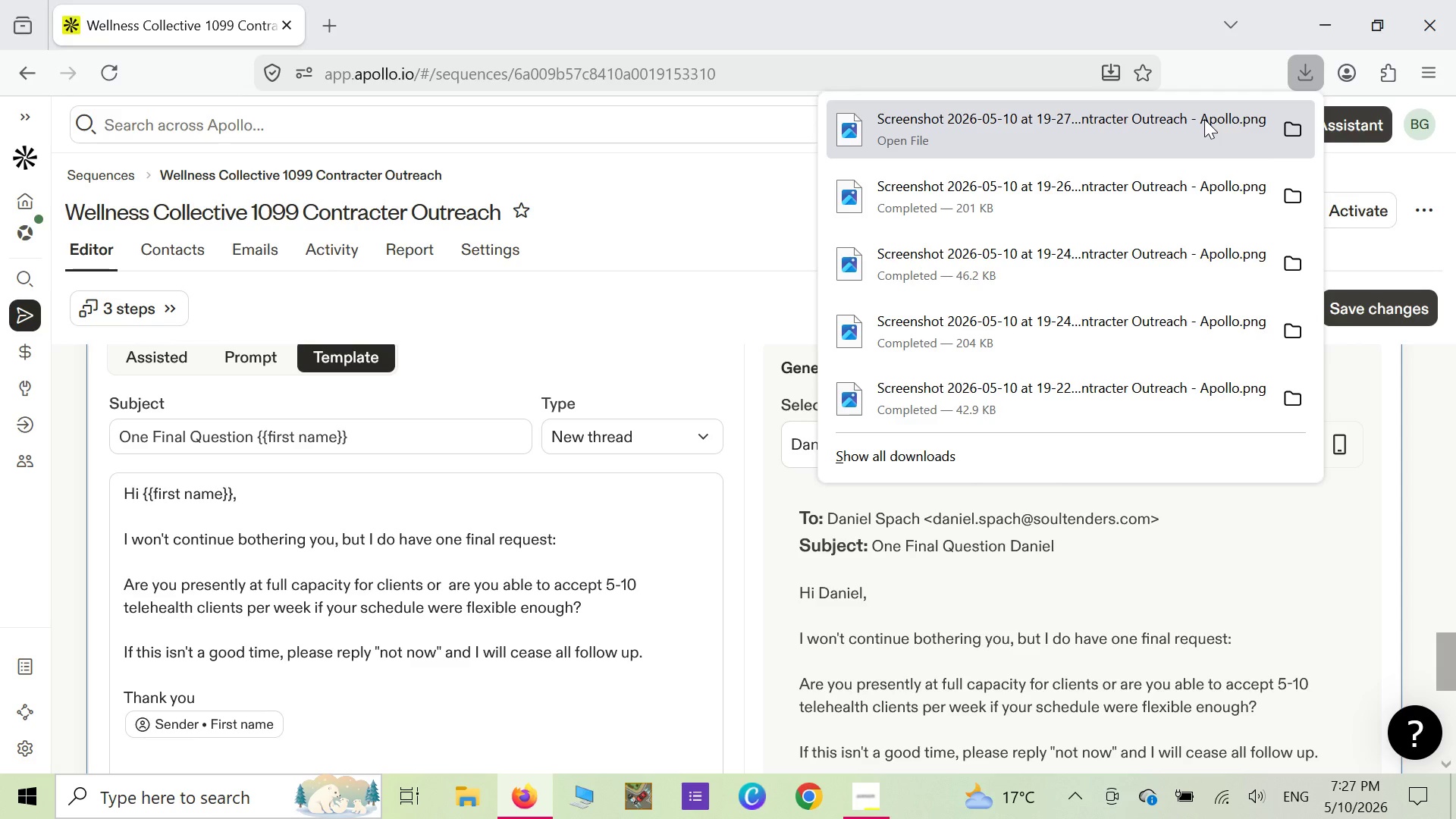 
scroll: coordinate [672, 293], scroll_direction: down, amount: 1.0
 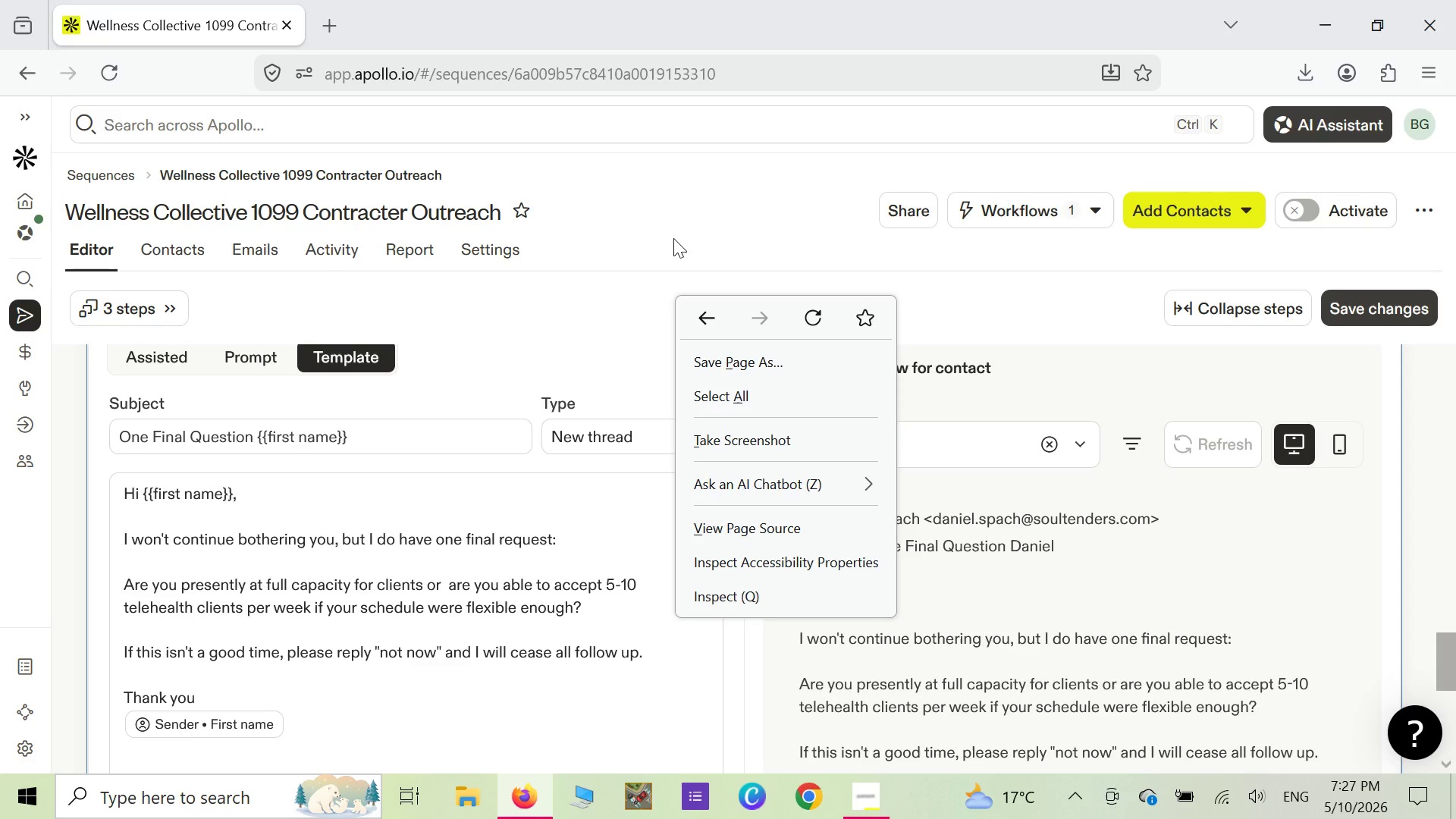 
left_click([673, 238])
 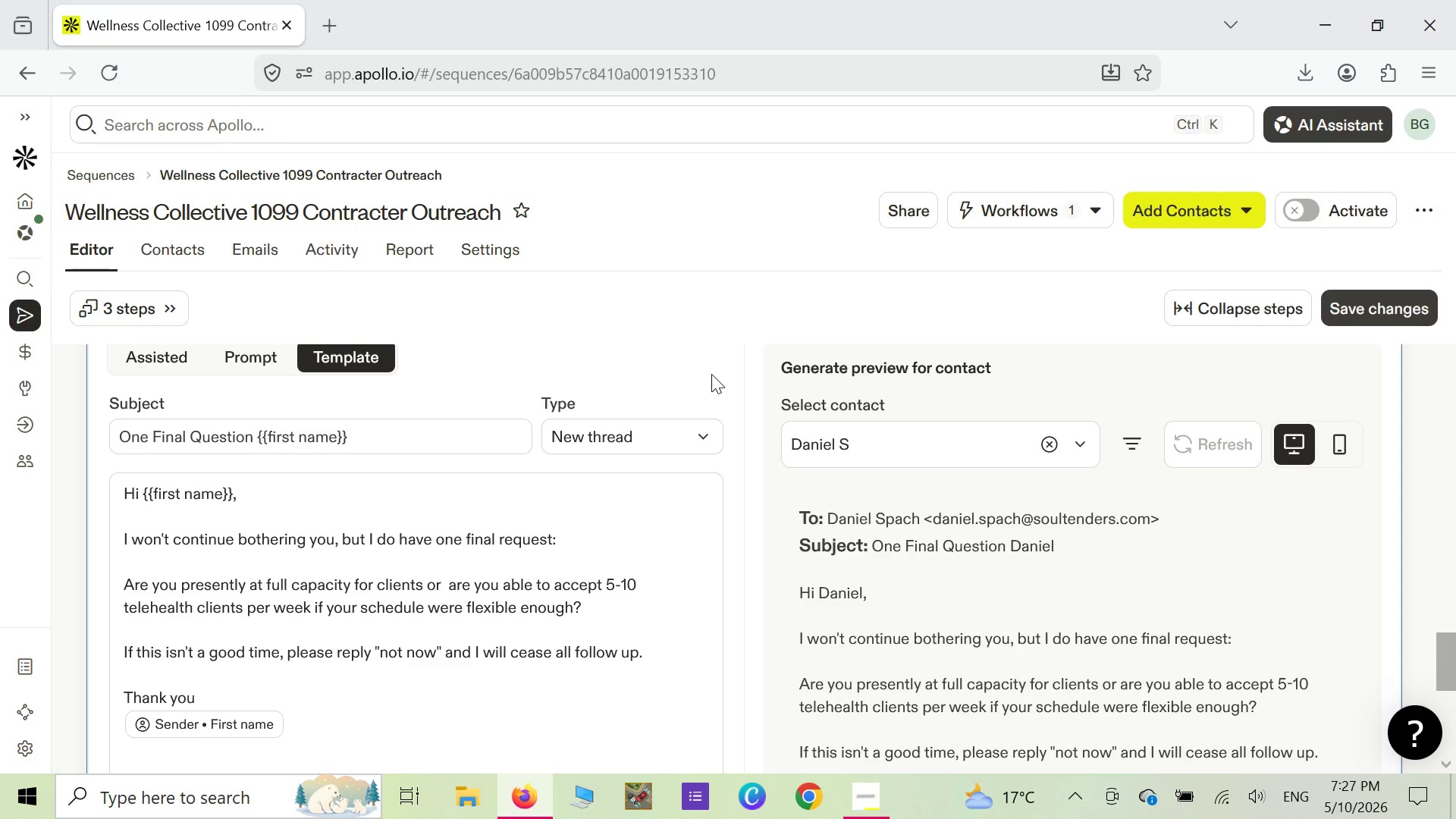 
wait(5.53)
 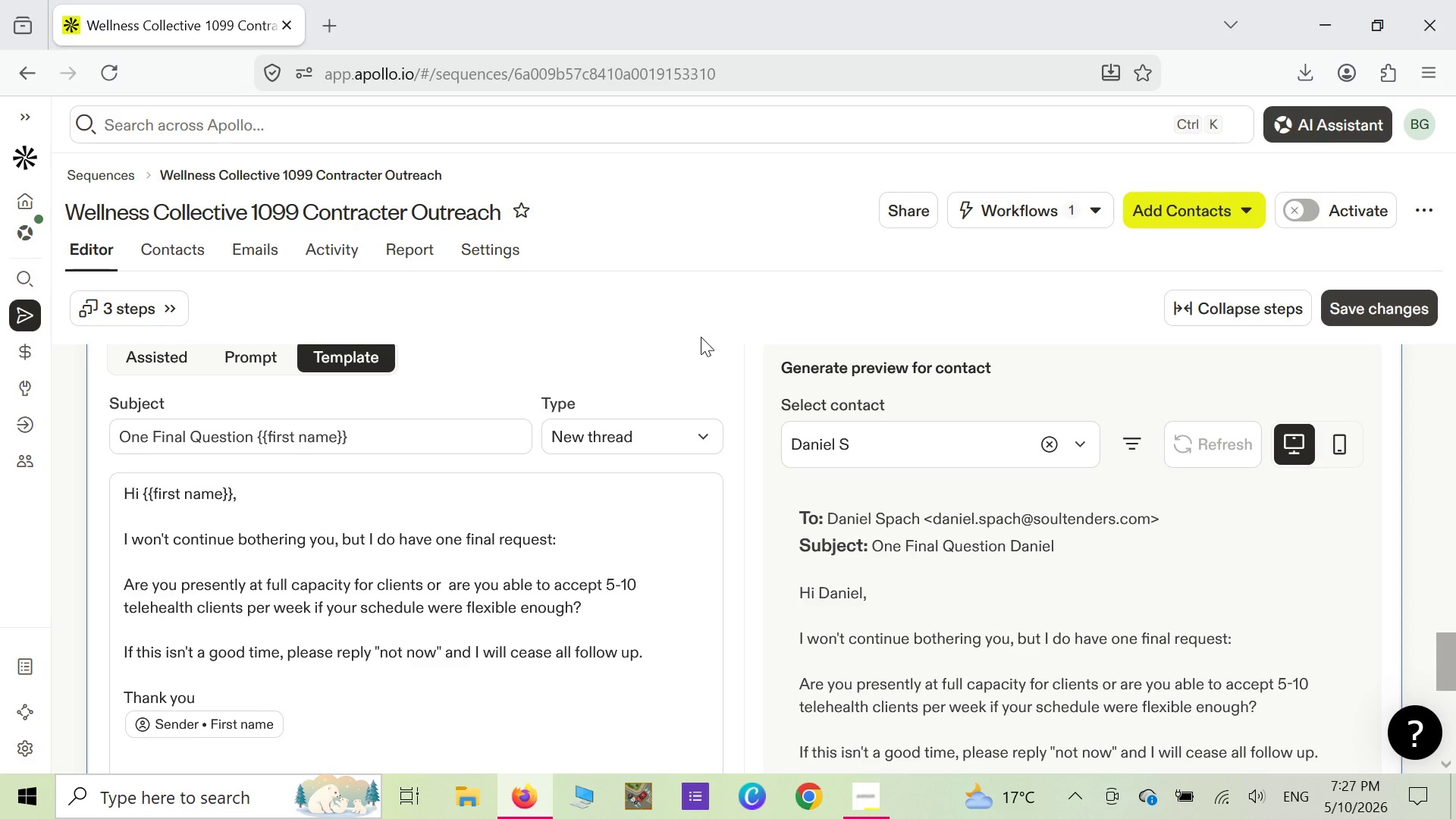 
scroll: coordinate [711, 374], scroll_direction: down, amount: 1.0
 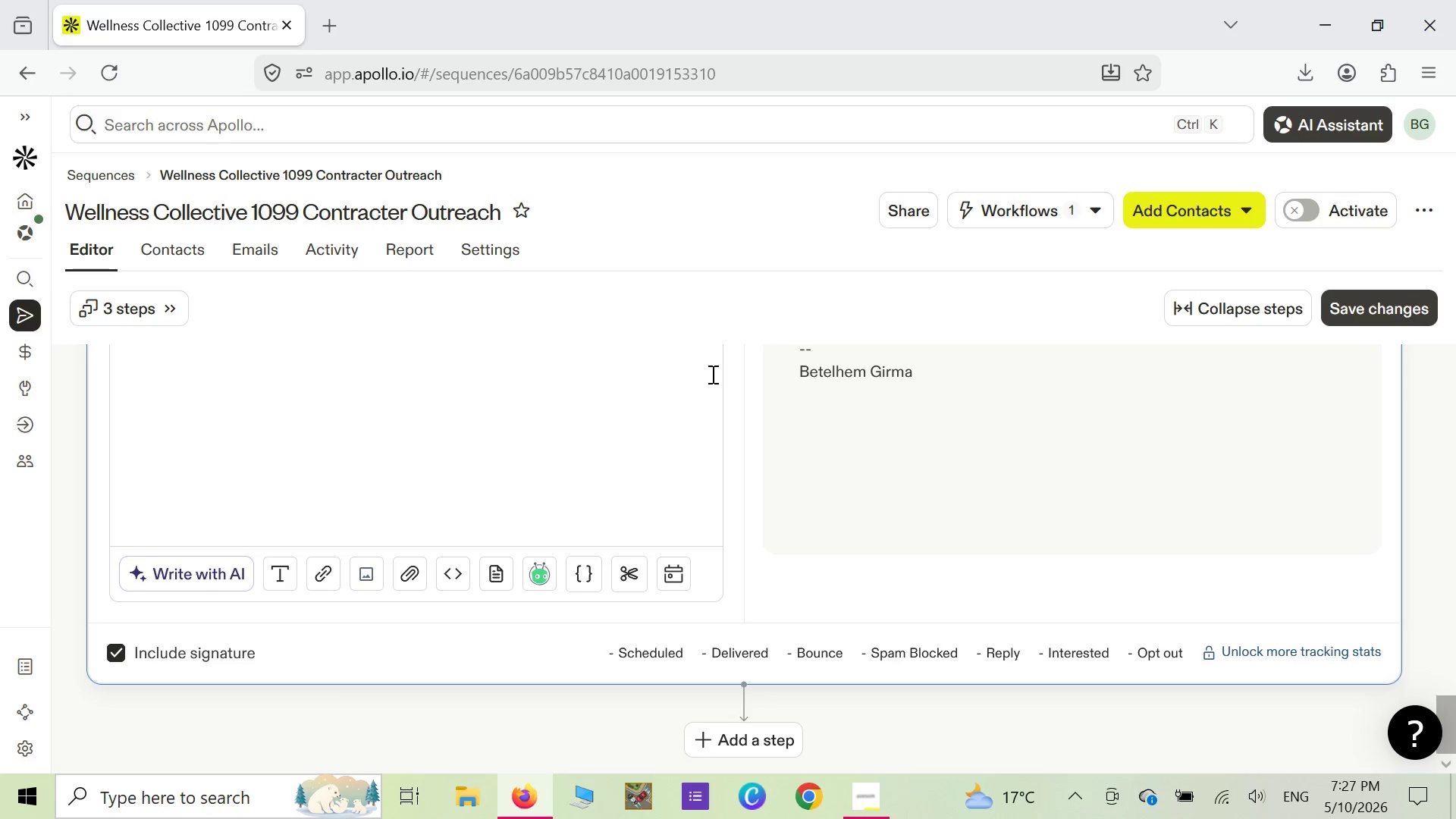 
scroll: coordinate [711, 374], scroll_direction: up, amount: 6.0
 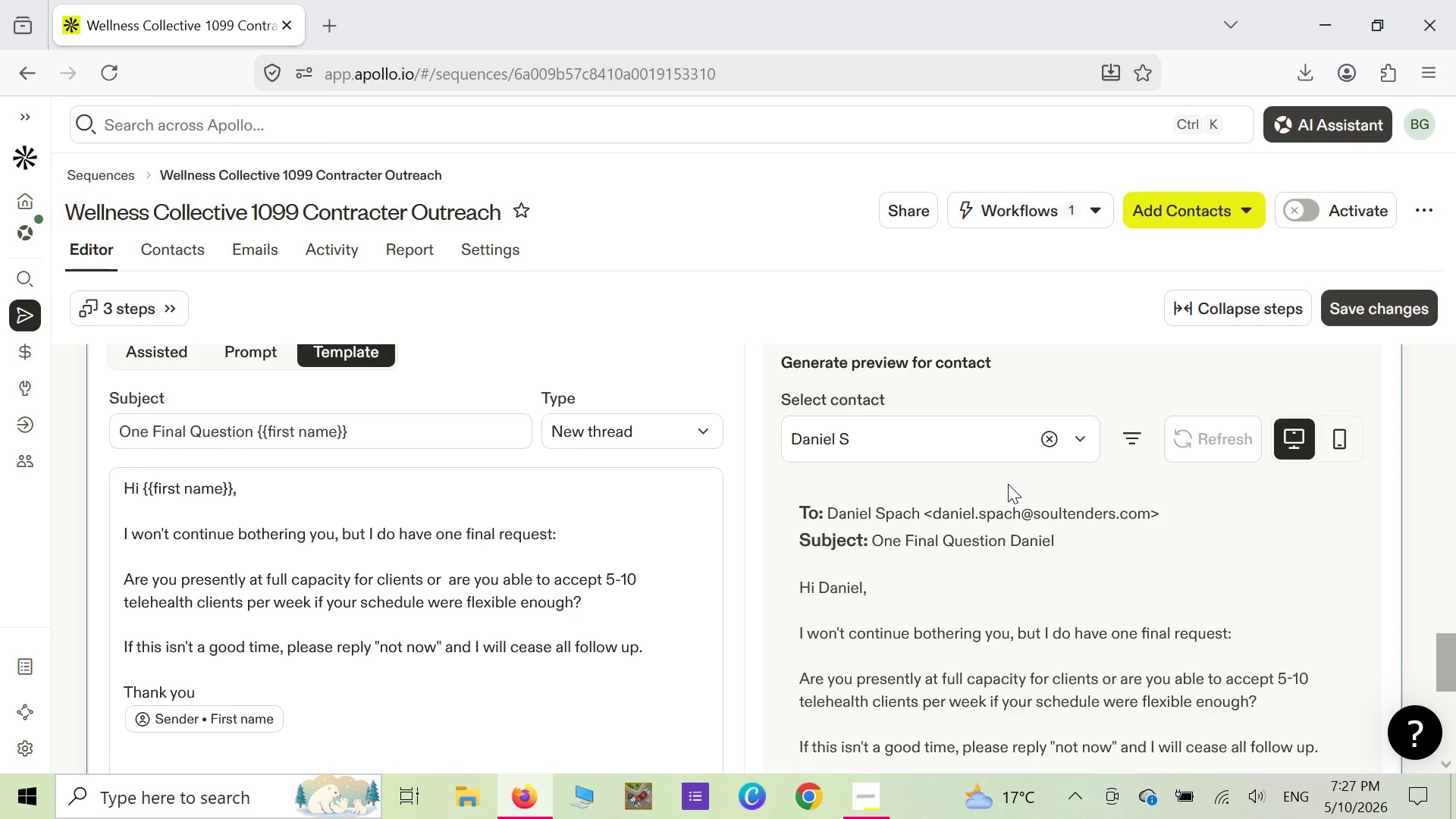 
scroll: coordinate [1008, 484], scroll_direction: down, amount: 1.0
 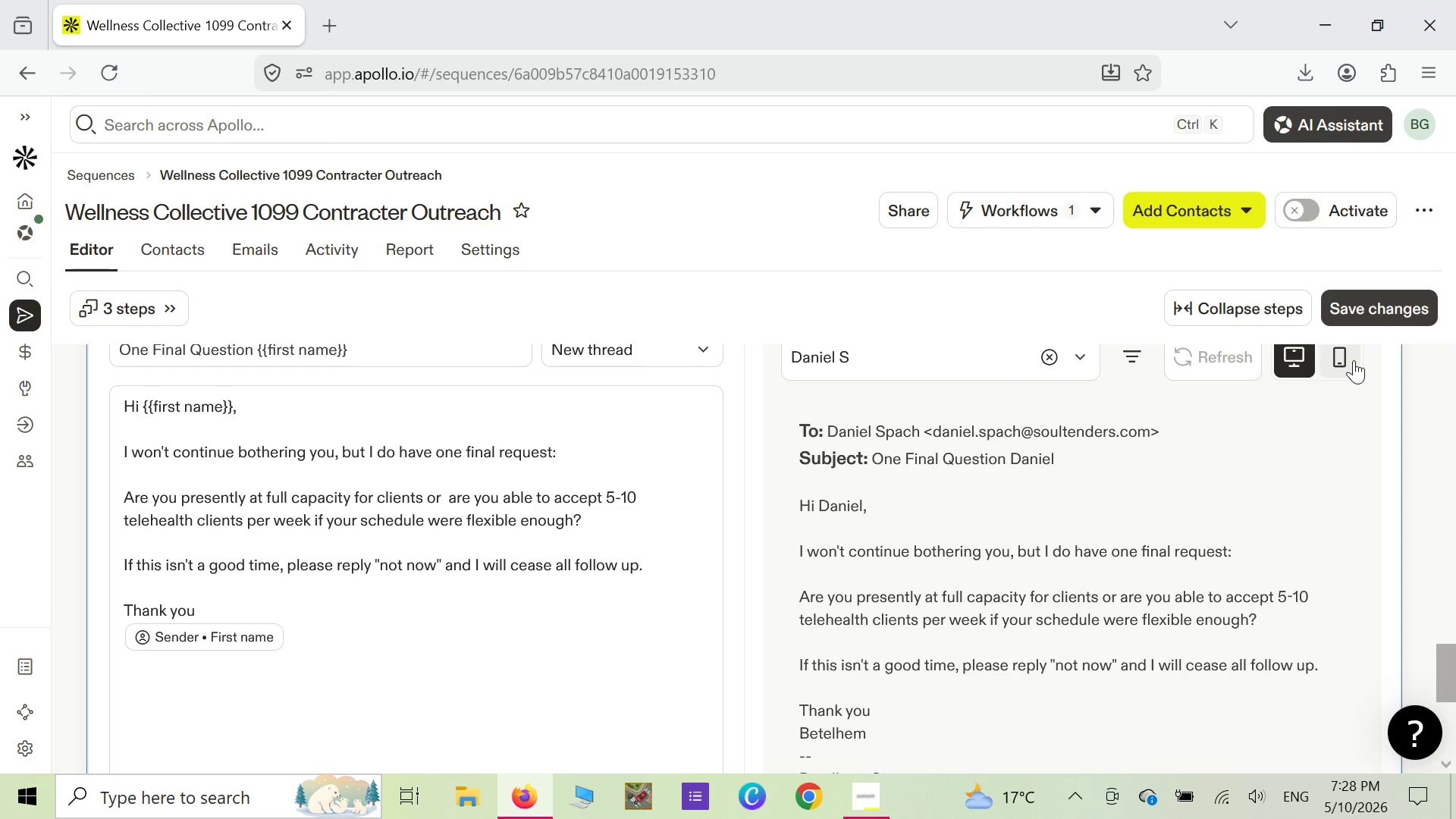 
left_click([1354, 360])
 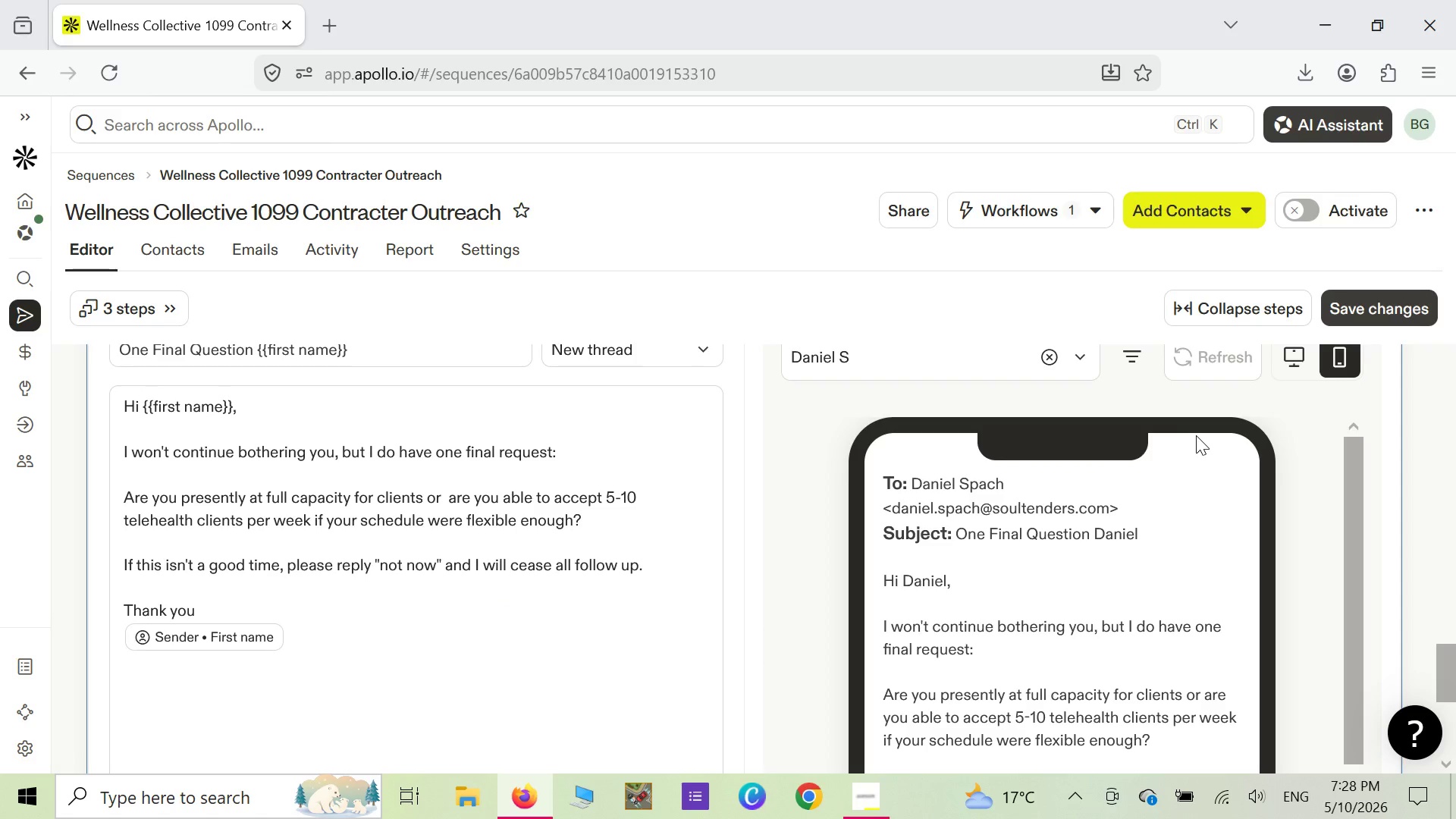 
scroll: coordinate [1197, 436], scroll_direction: down, amount: 1.0
 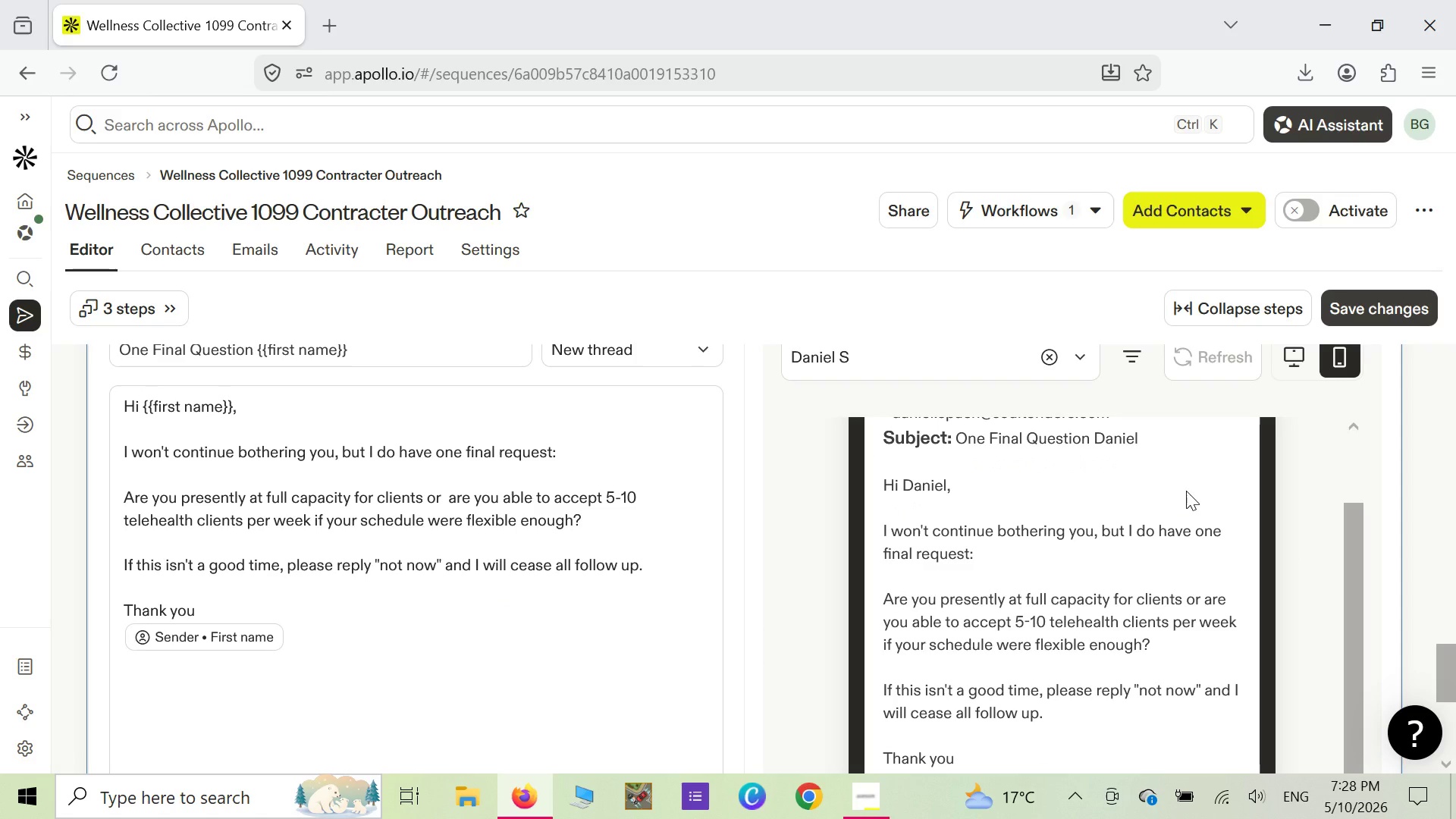 
scroll: coordinate [1186, 491], scroll_direction: up, amount: 1.0
 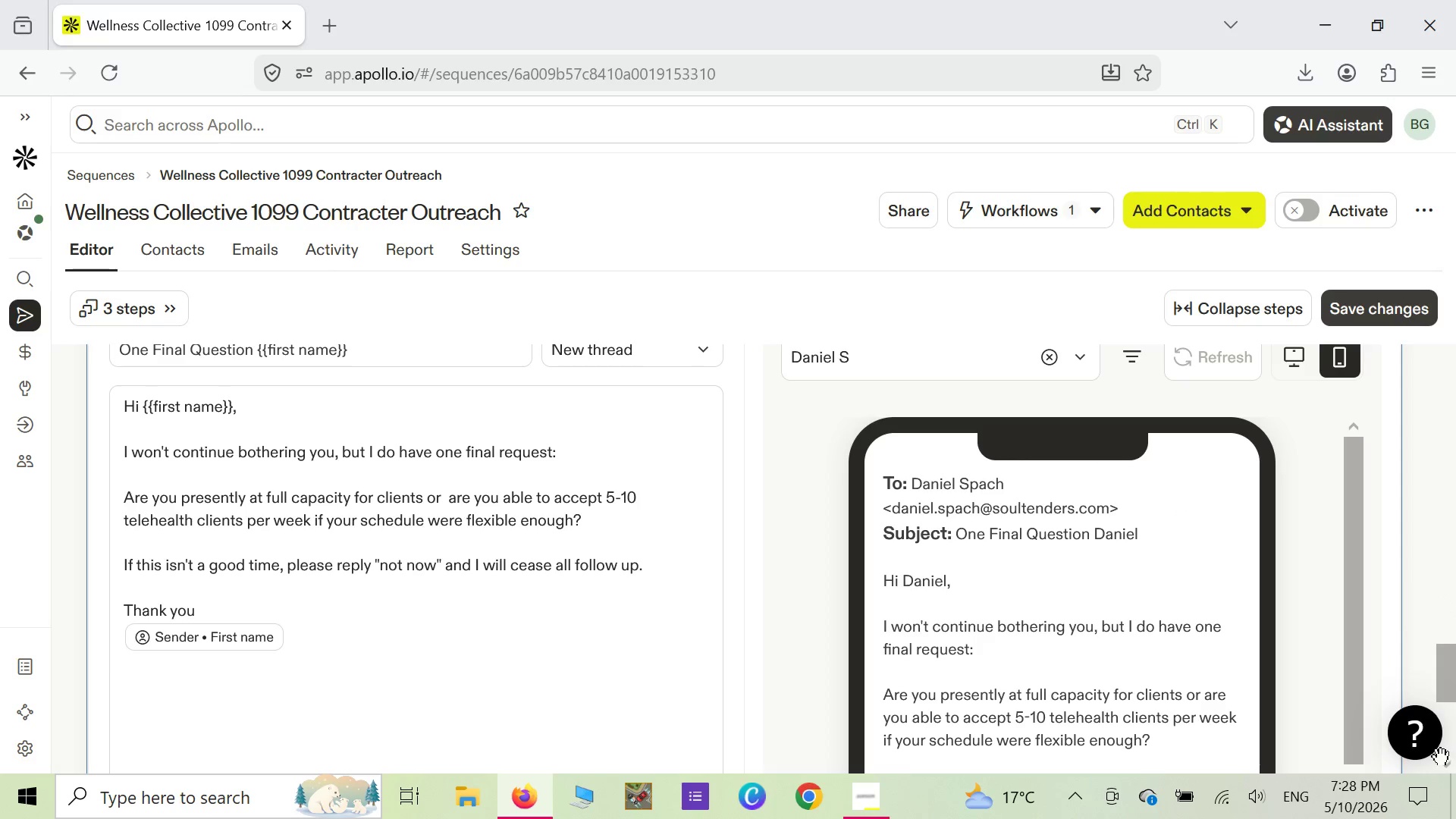 
left_click([1440, 761])
 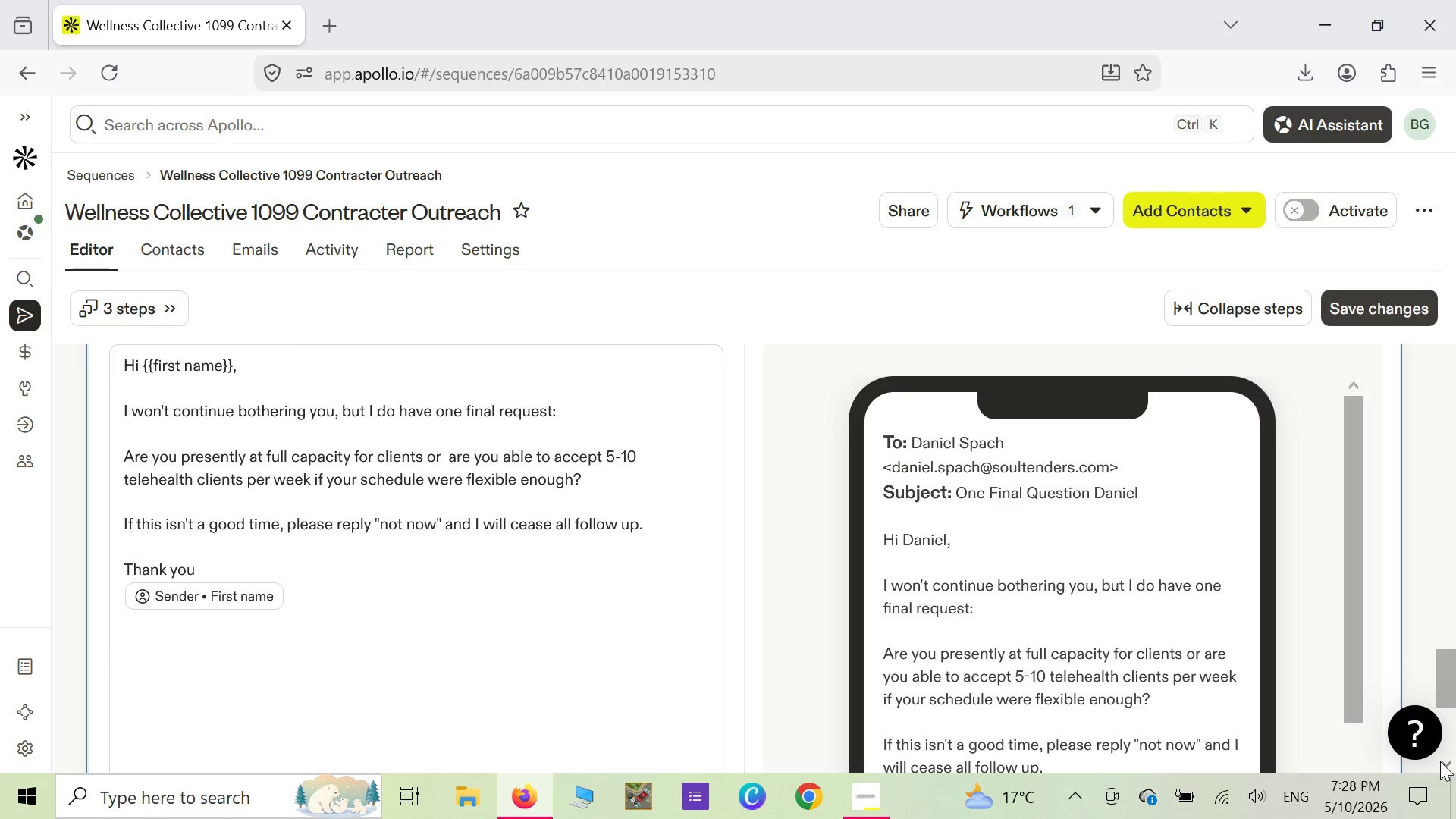 
left_click([1440, 761])
 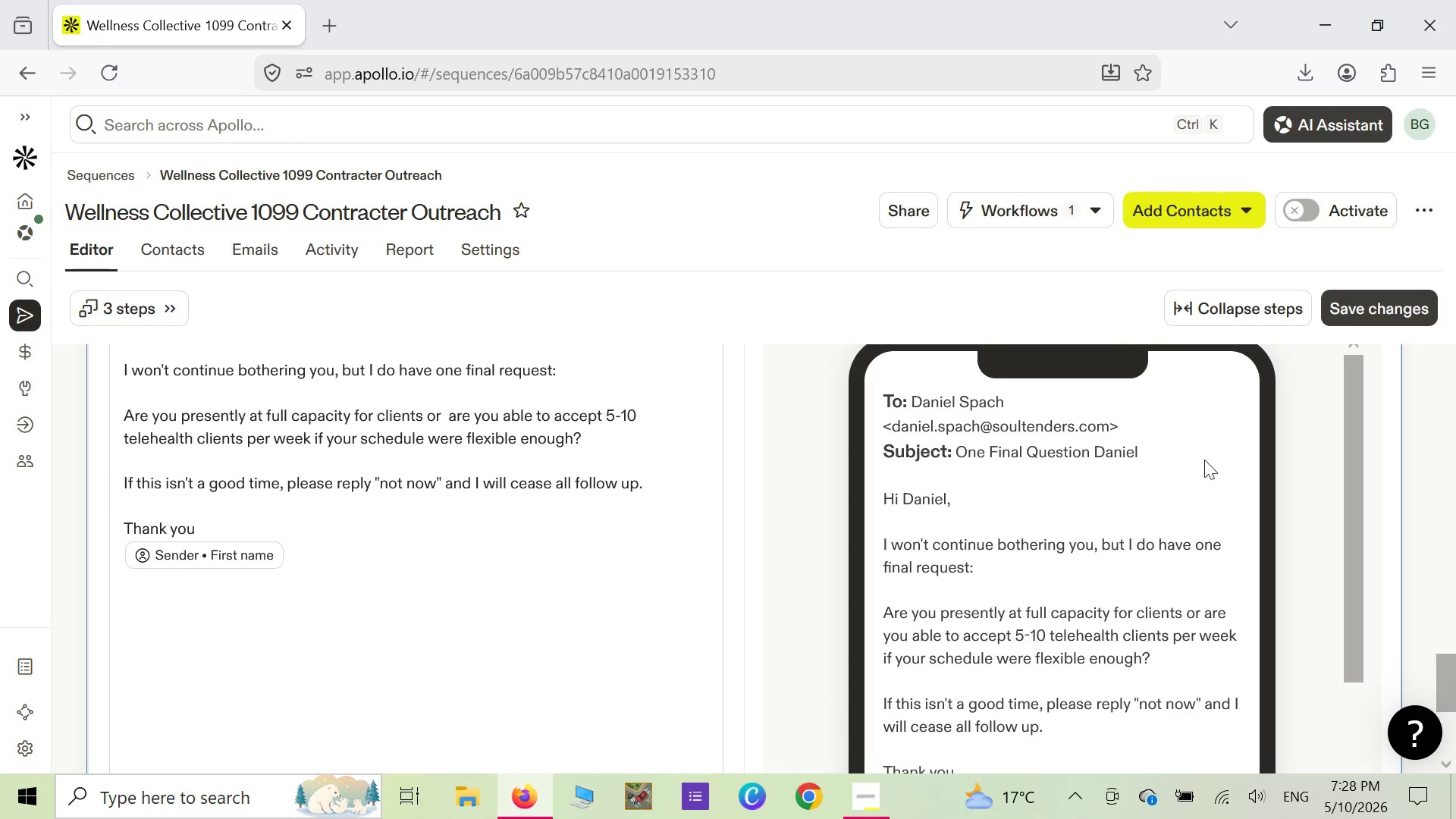 
right_click([1122, 340])
 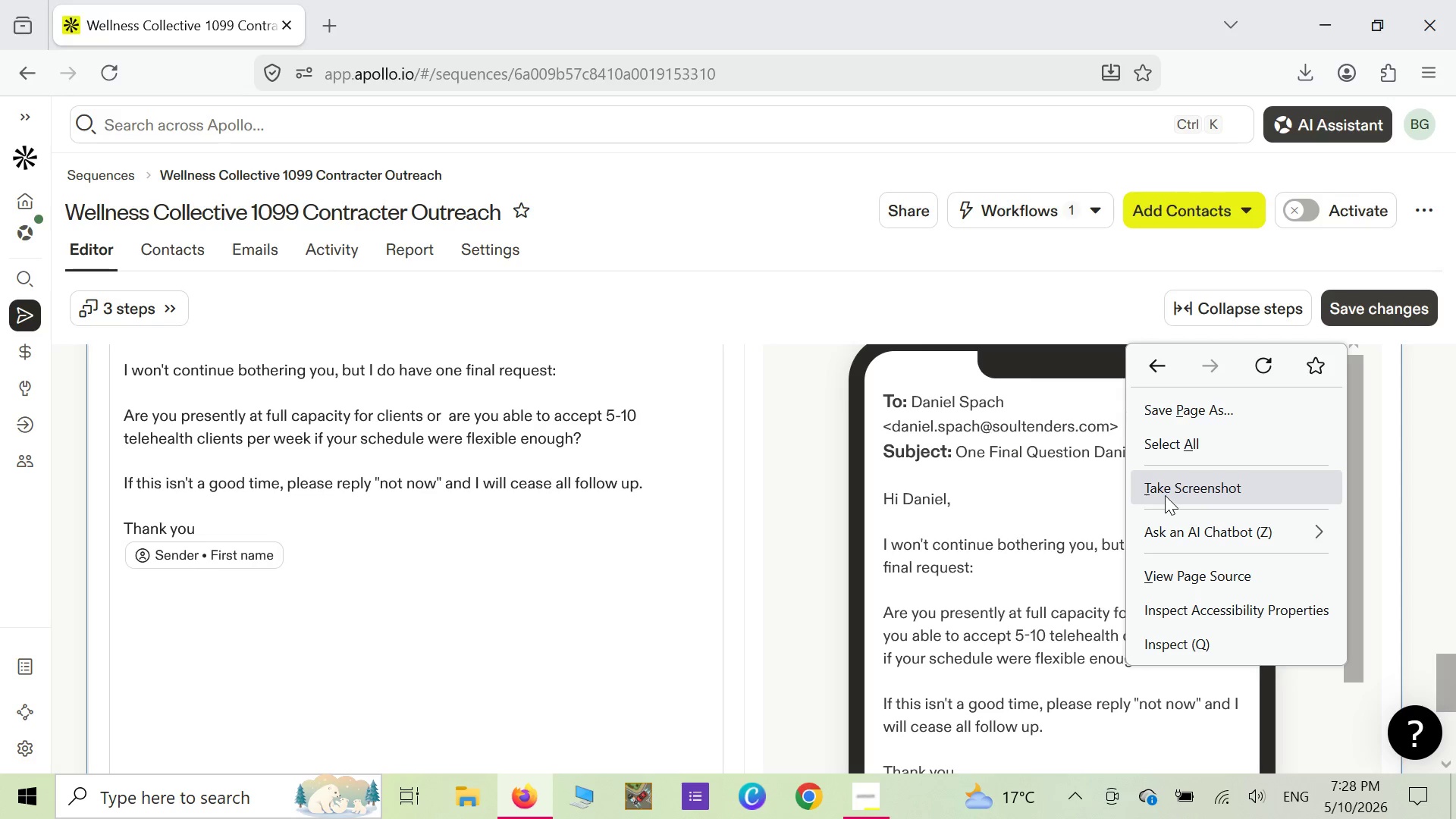 
left_click([1165, 494])
 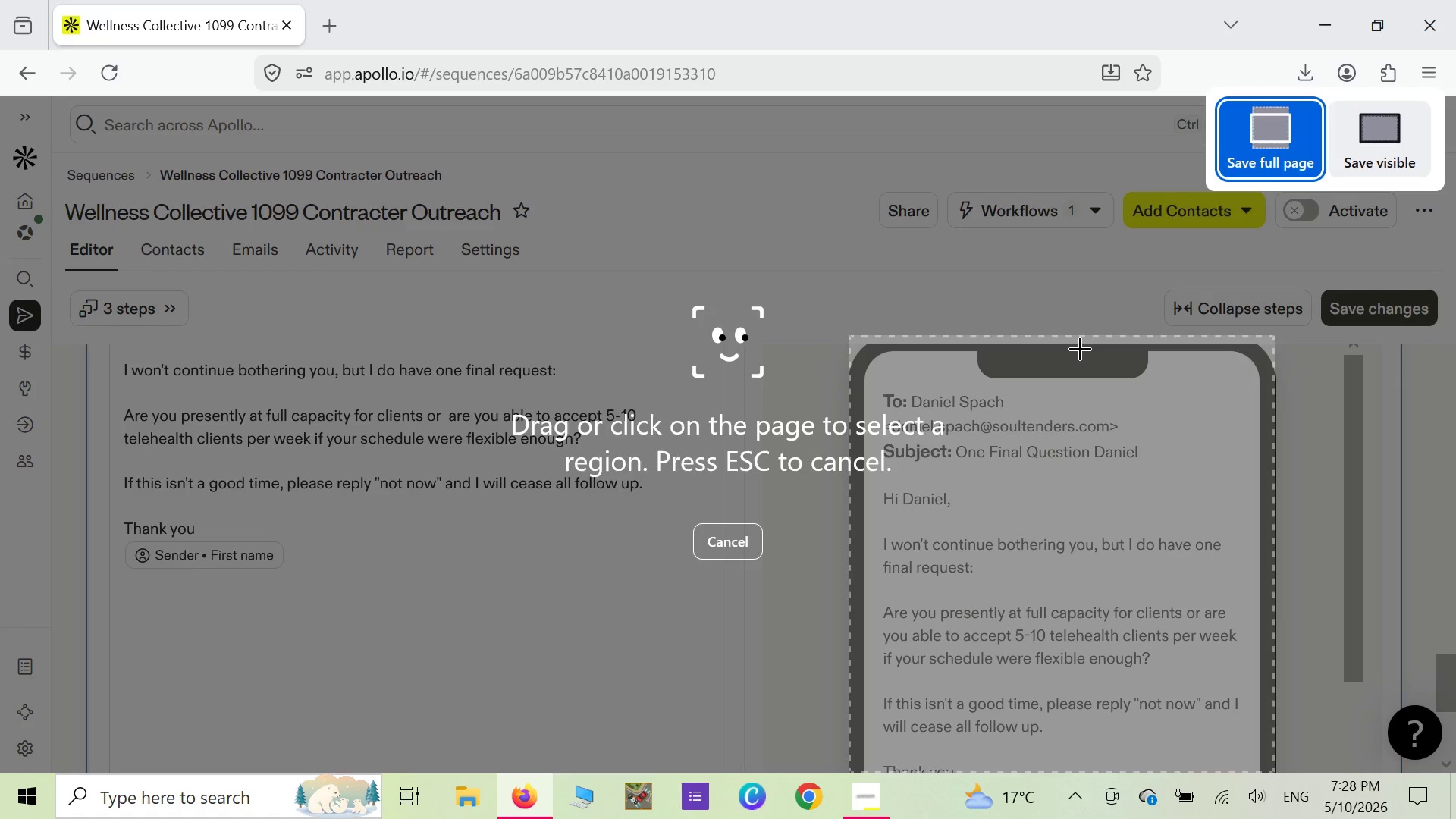 
left_click([1080, 348])
 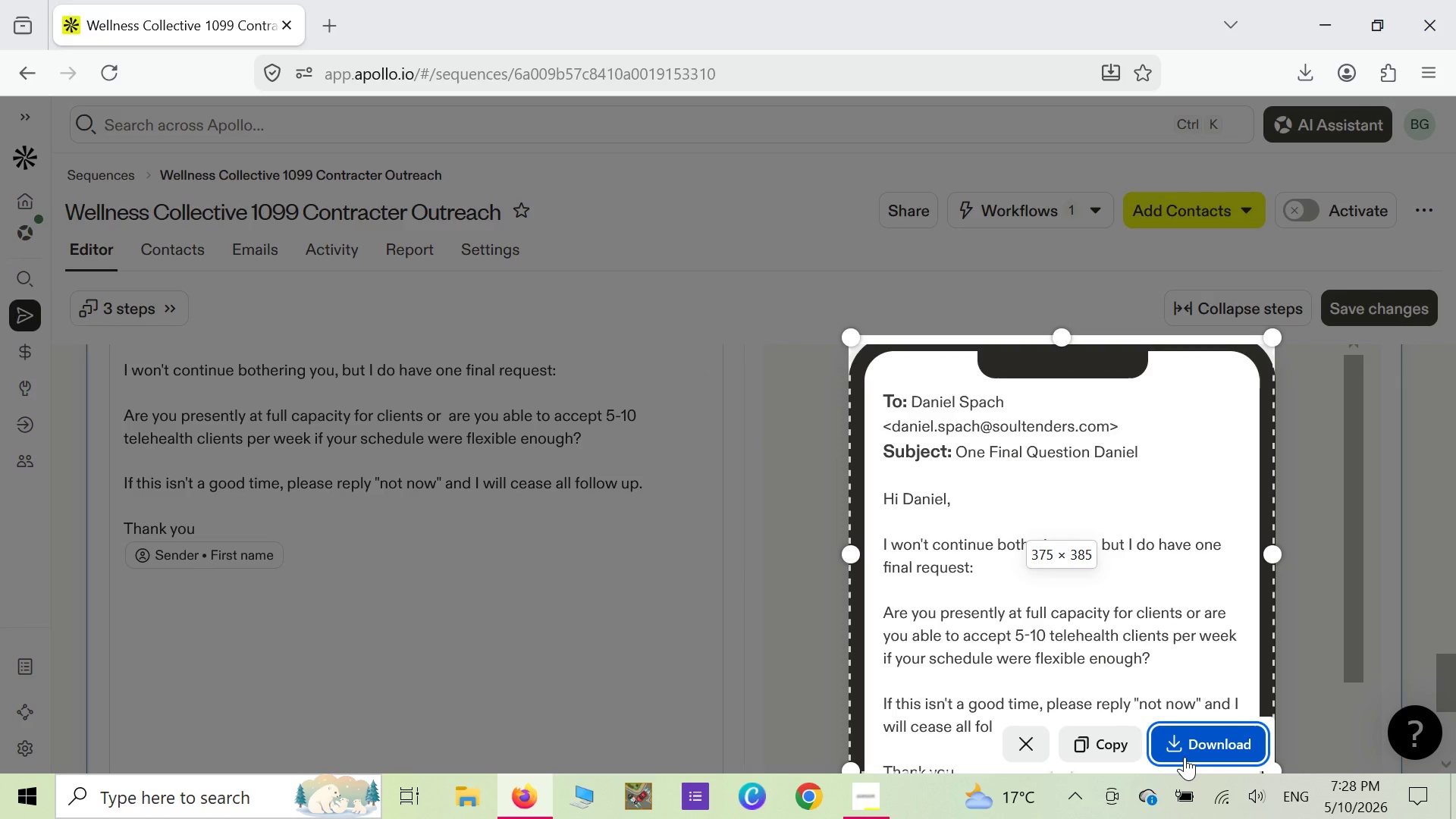 
left_click([1185, 756])
 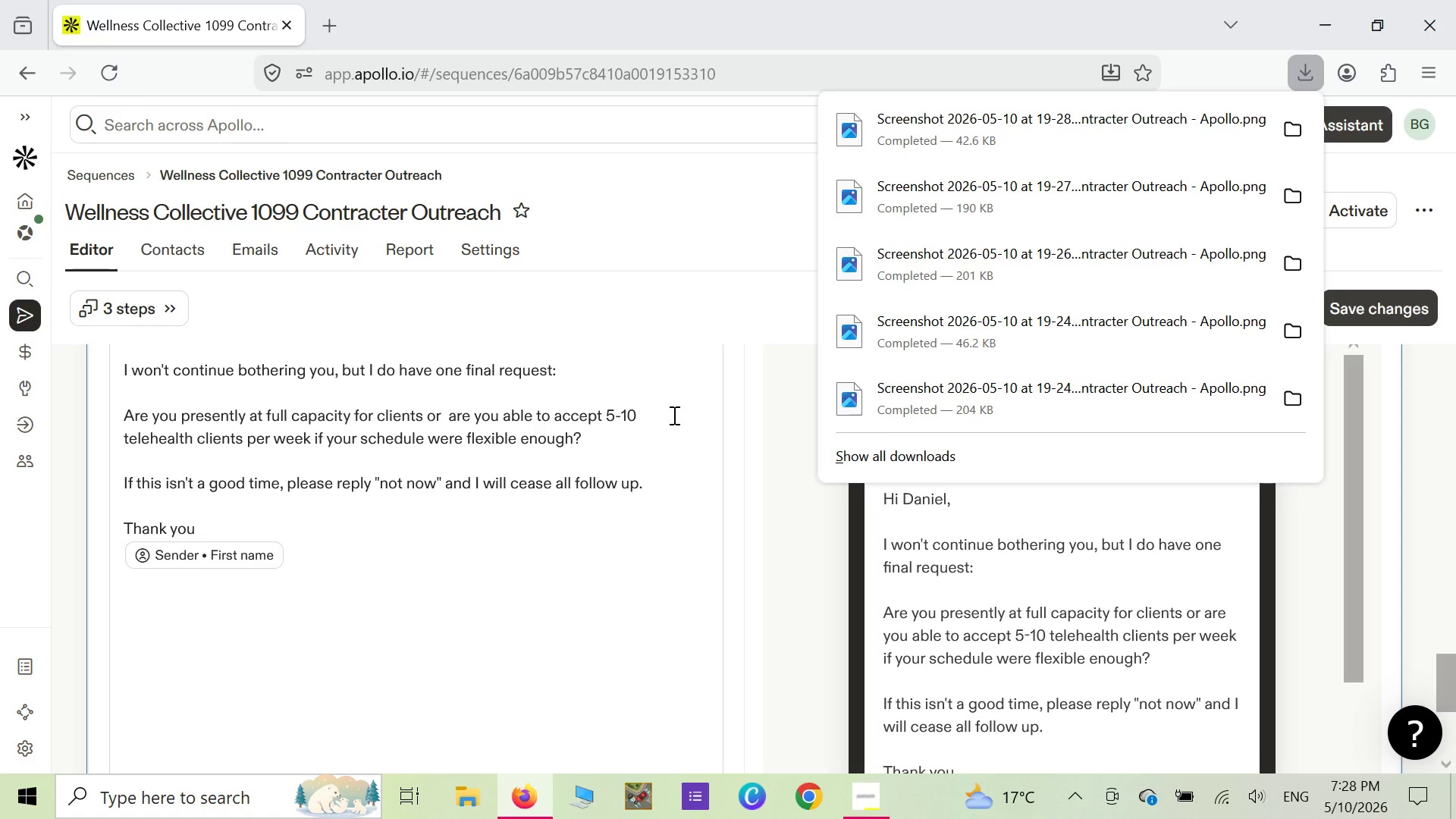 
wait(14.64)
 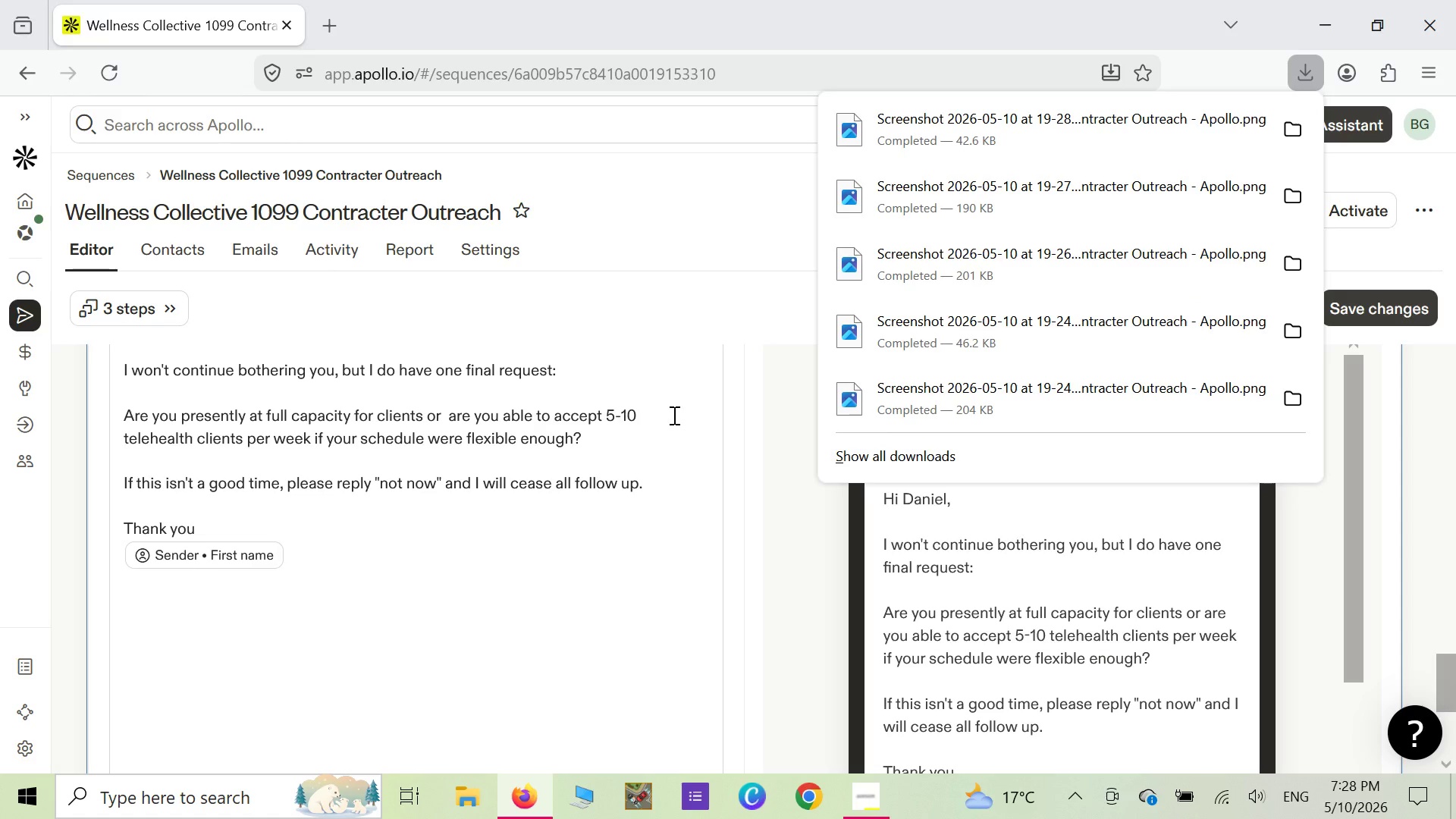 
left_click([713, 324])
 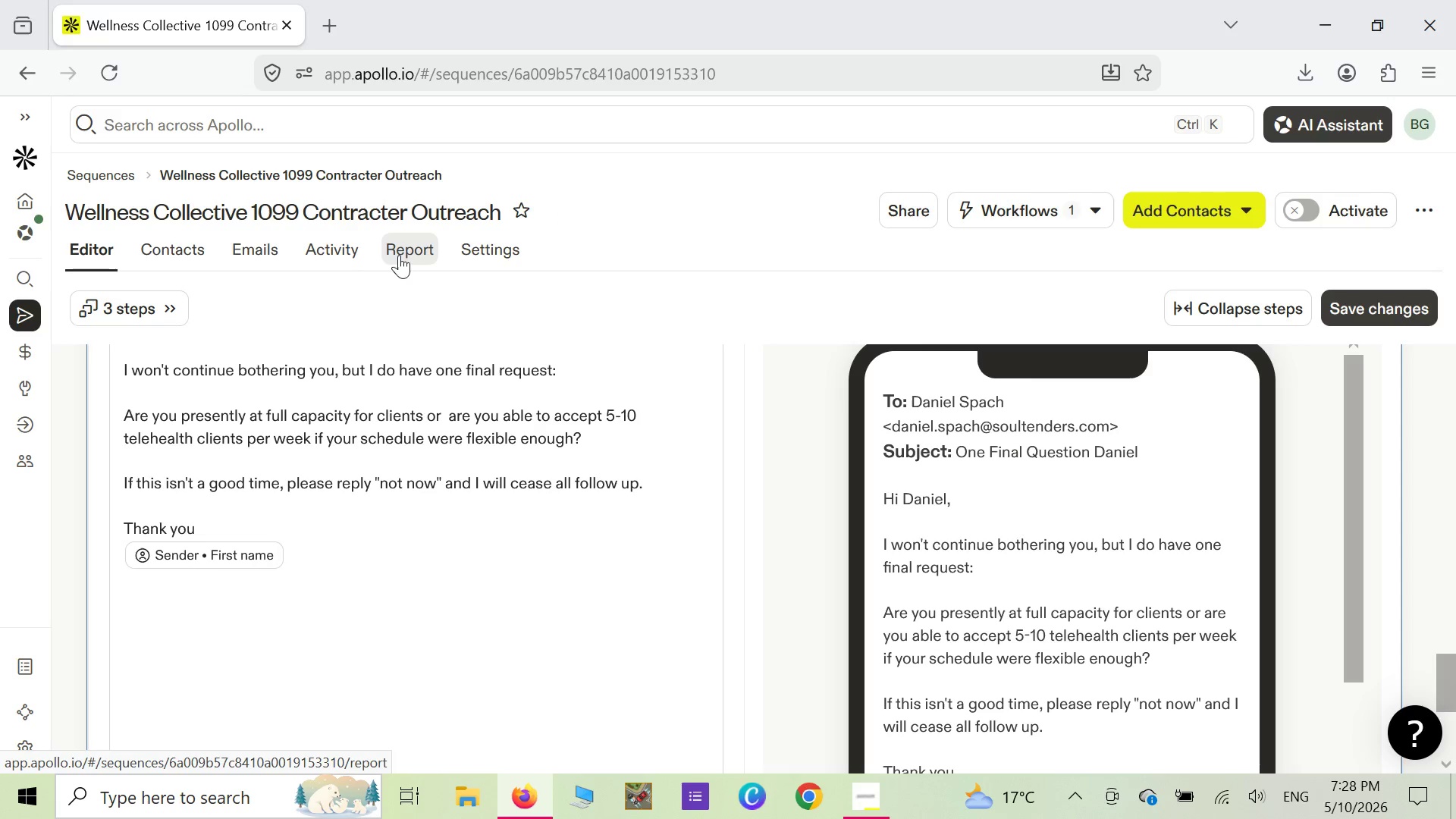 
left_click([350, 251])
 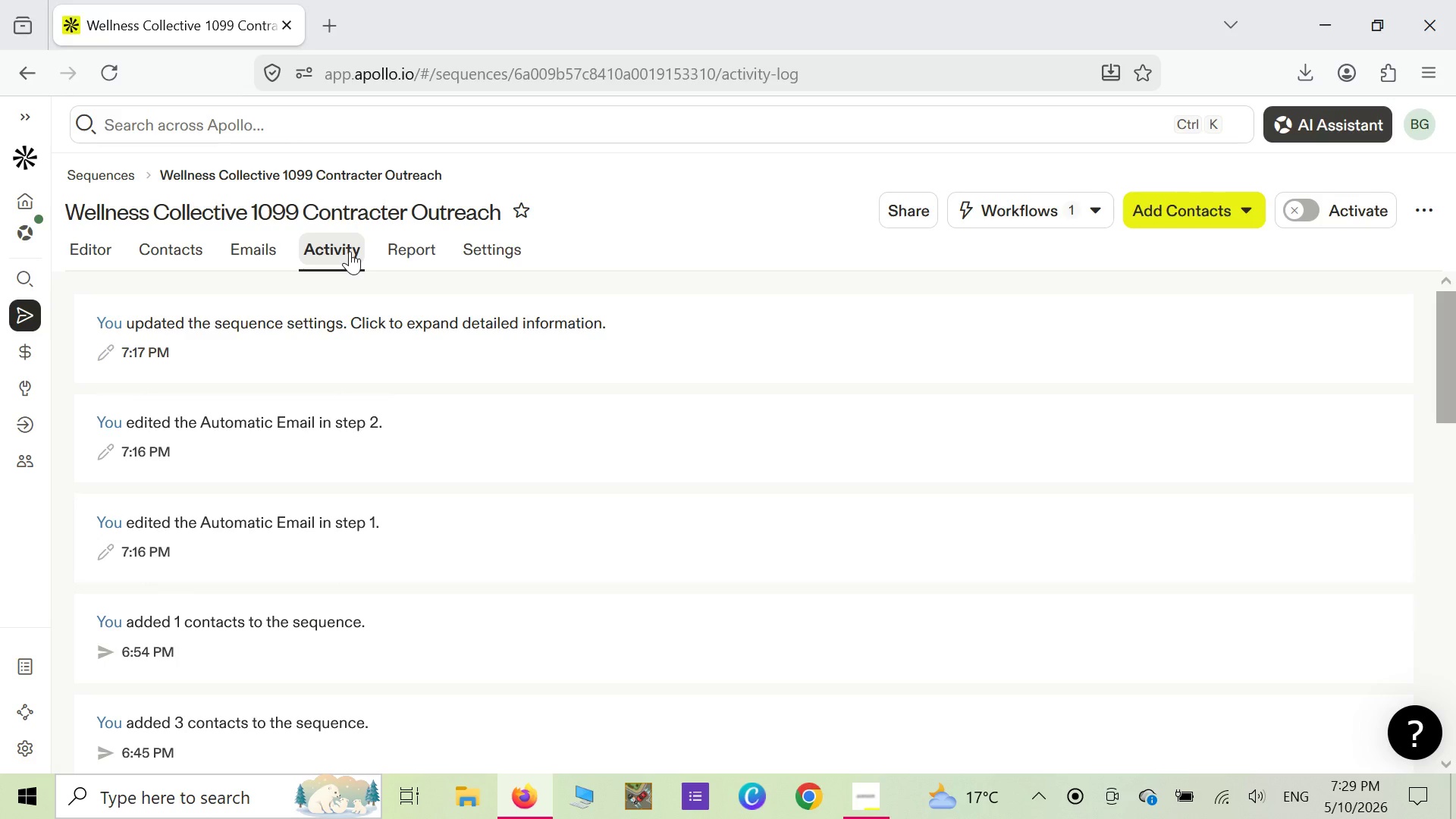 
wait(25.45)
 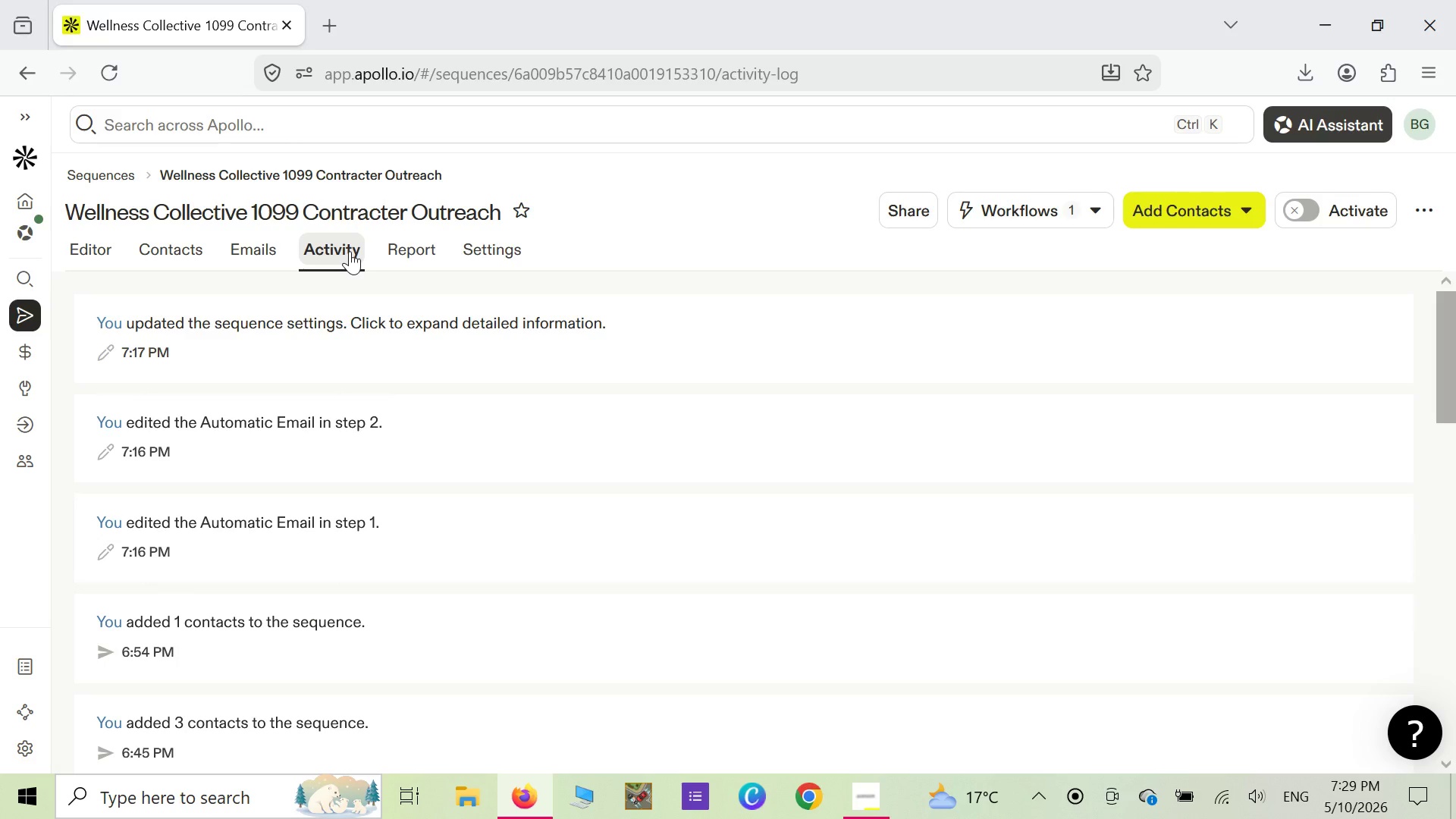 
right_click([607, 252])
 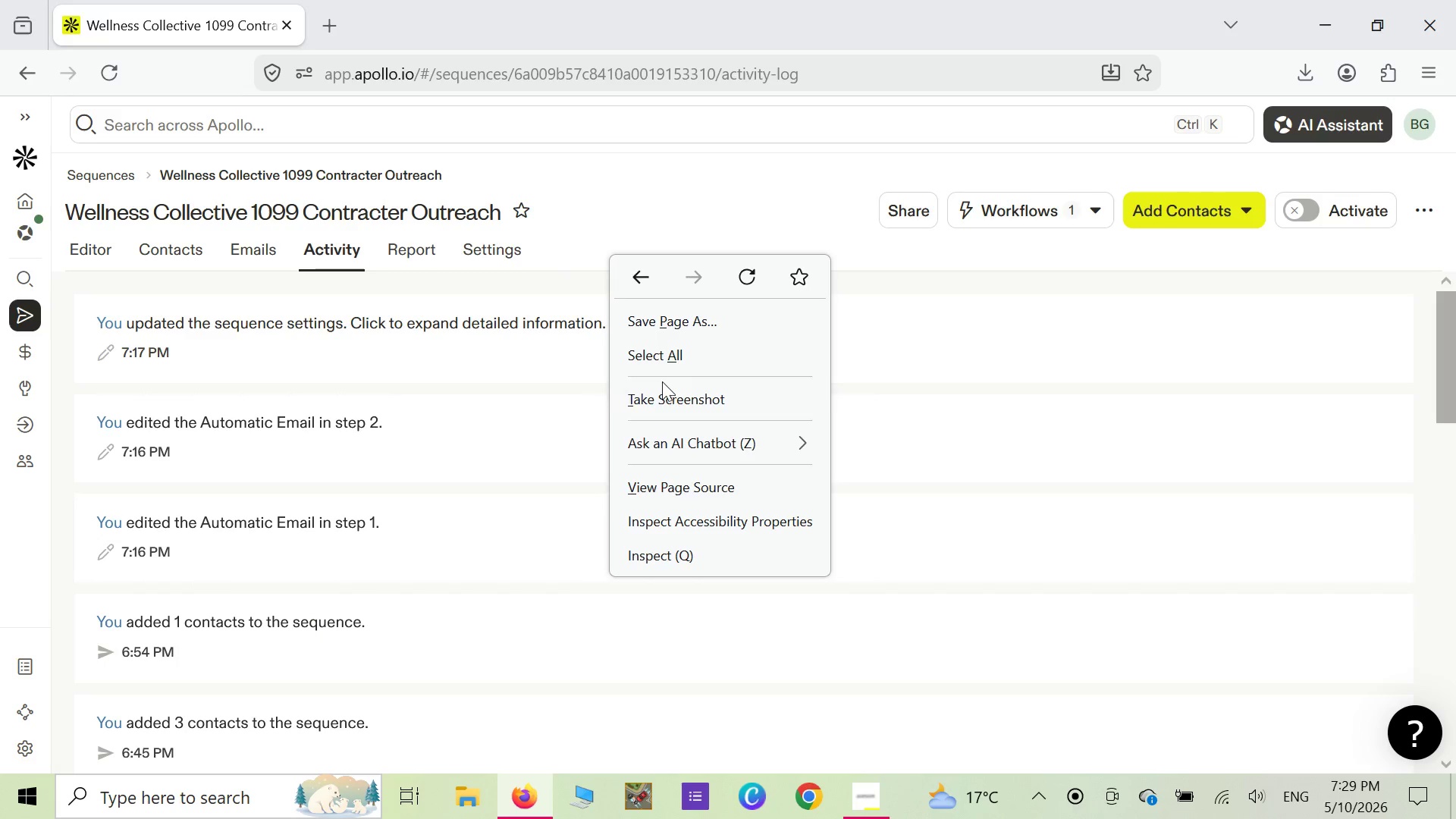 
left_click([665, 396])
 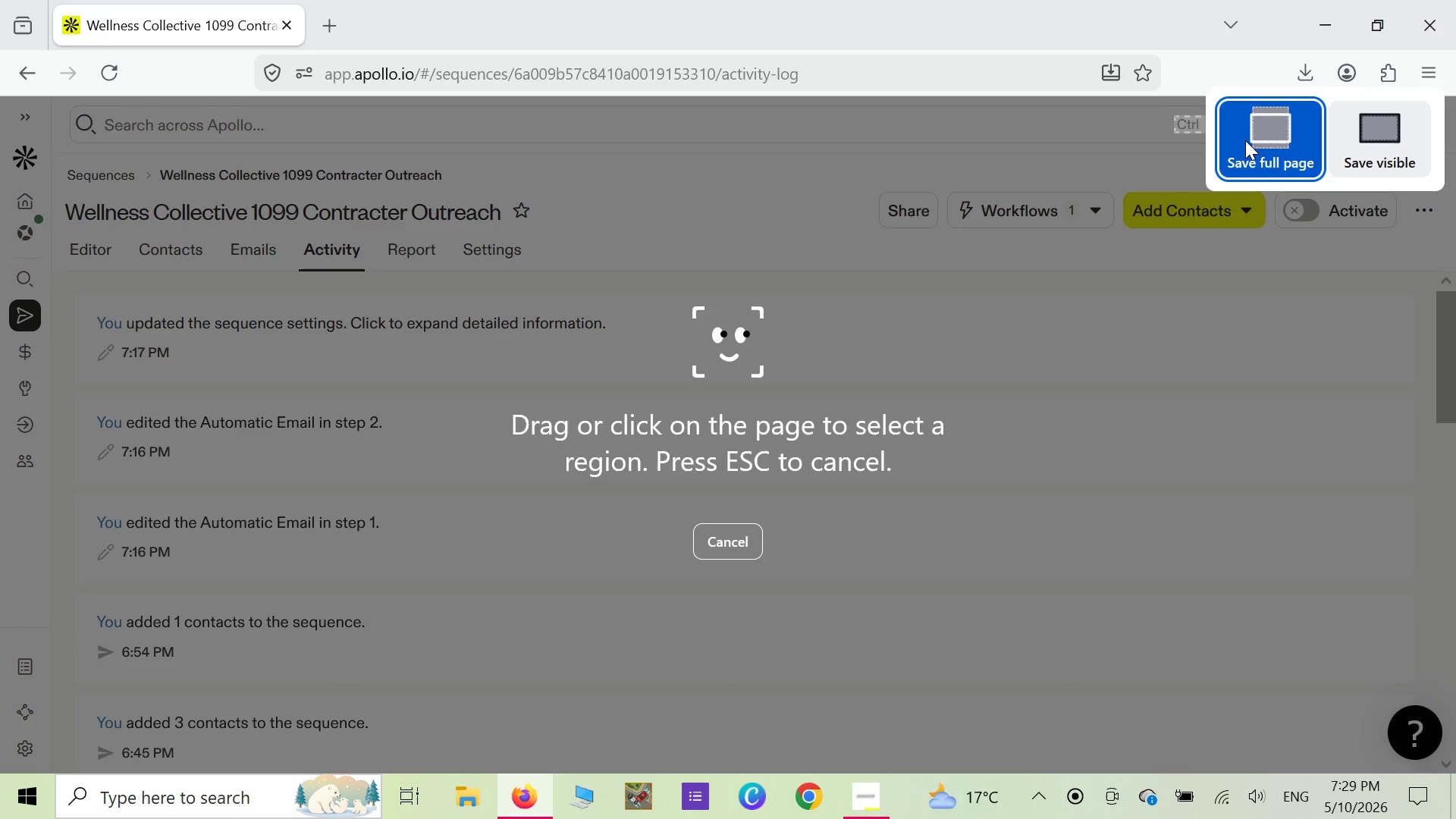 
left_click([1246, 141])
 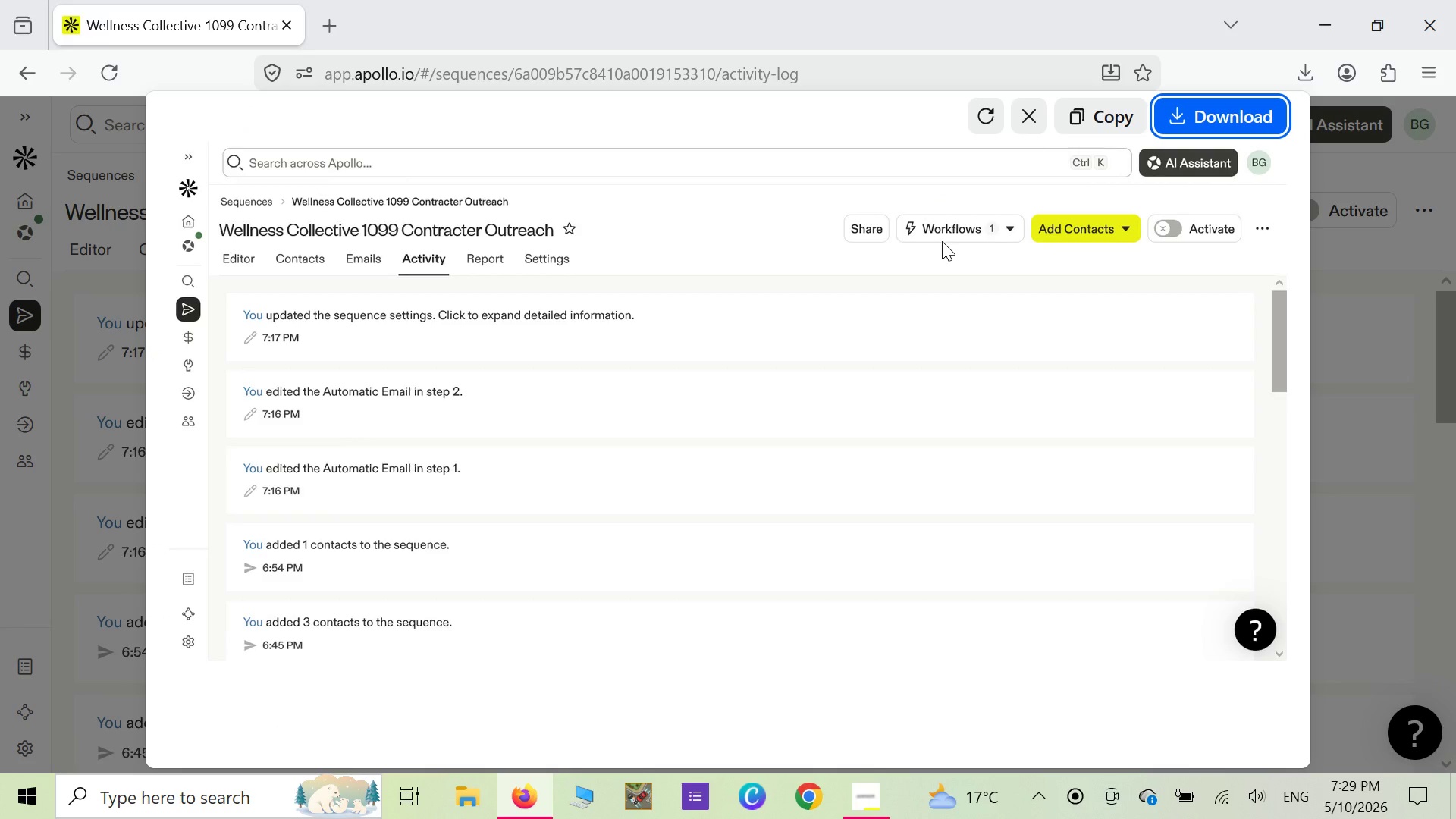 
wait(12.61)
 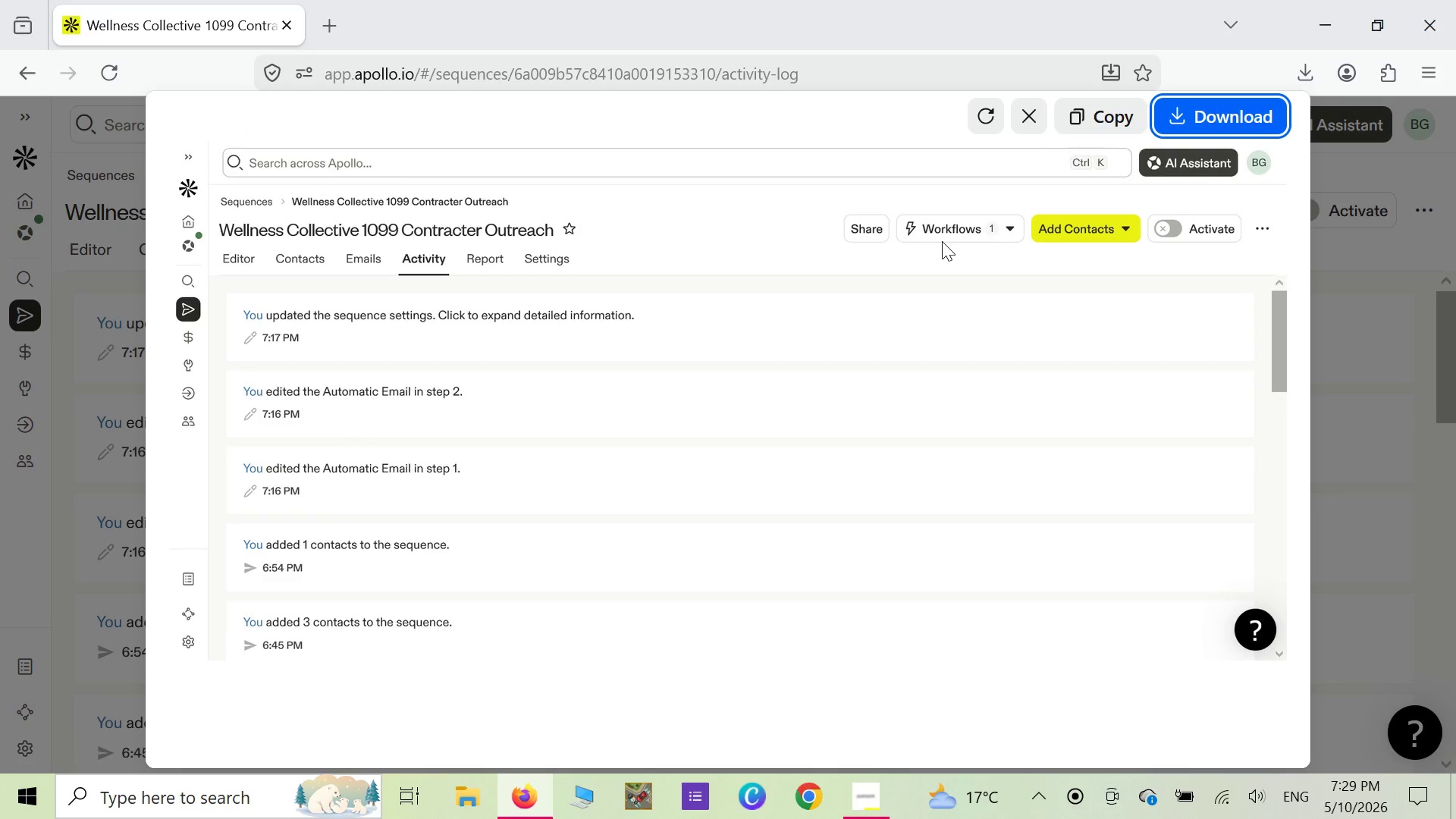 
left_click([1227, 124])
 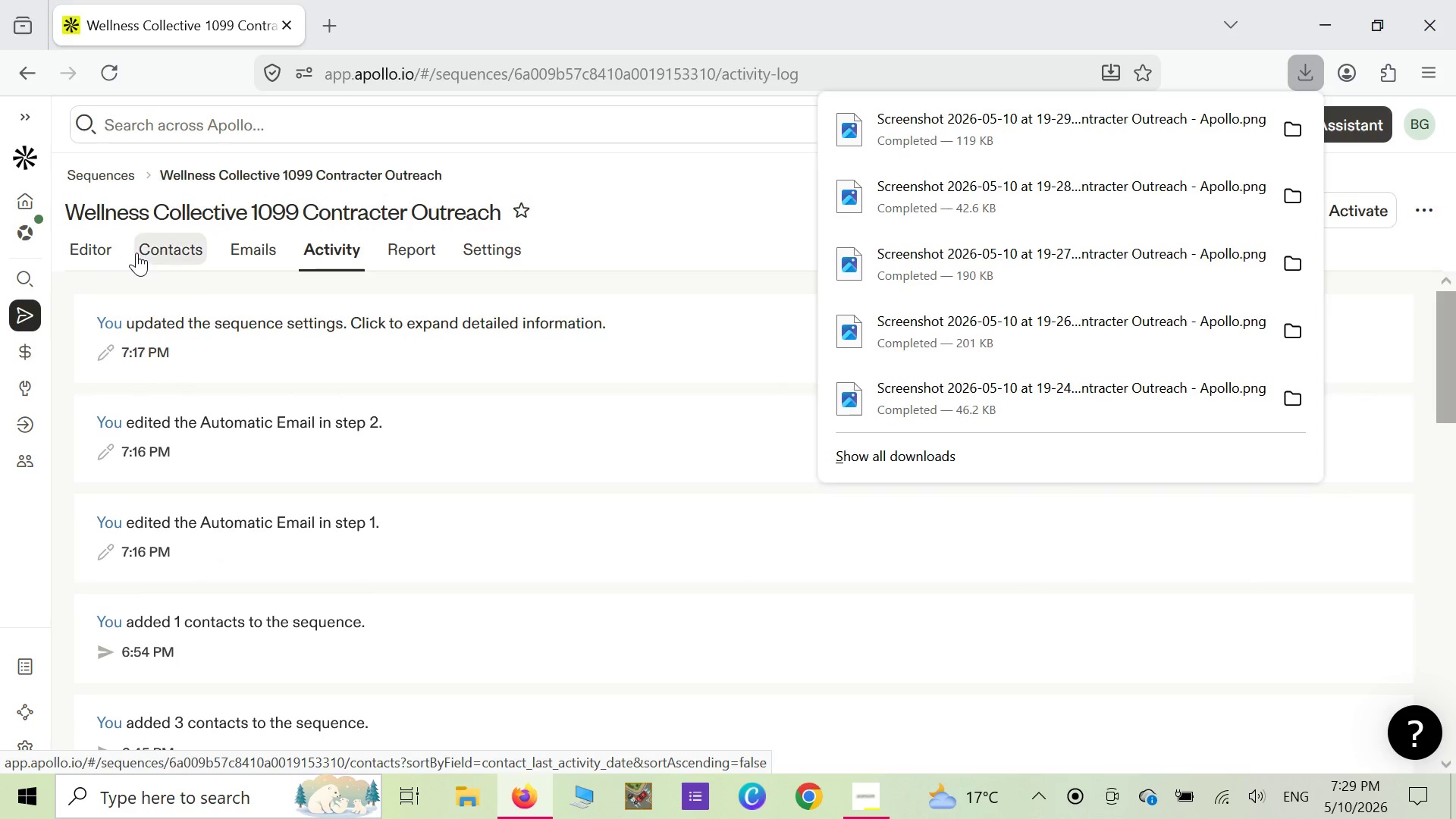 
left_click([108, 246])
 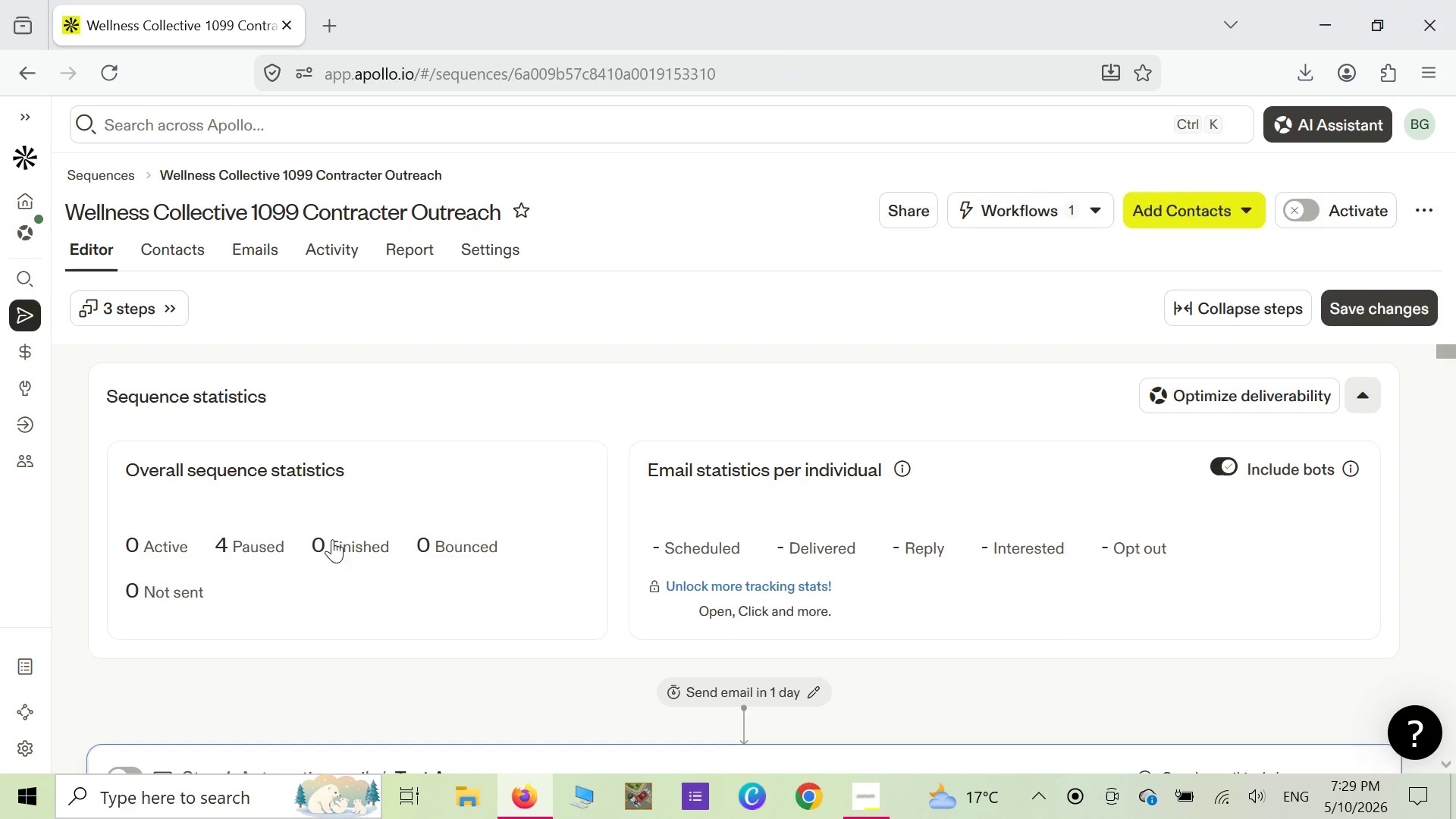 
scroll: coordinate [483, 423], scroll_direction: down, amount: 5.0
 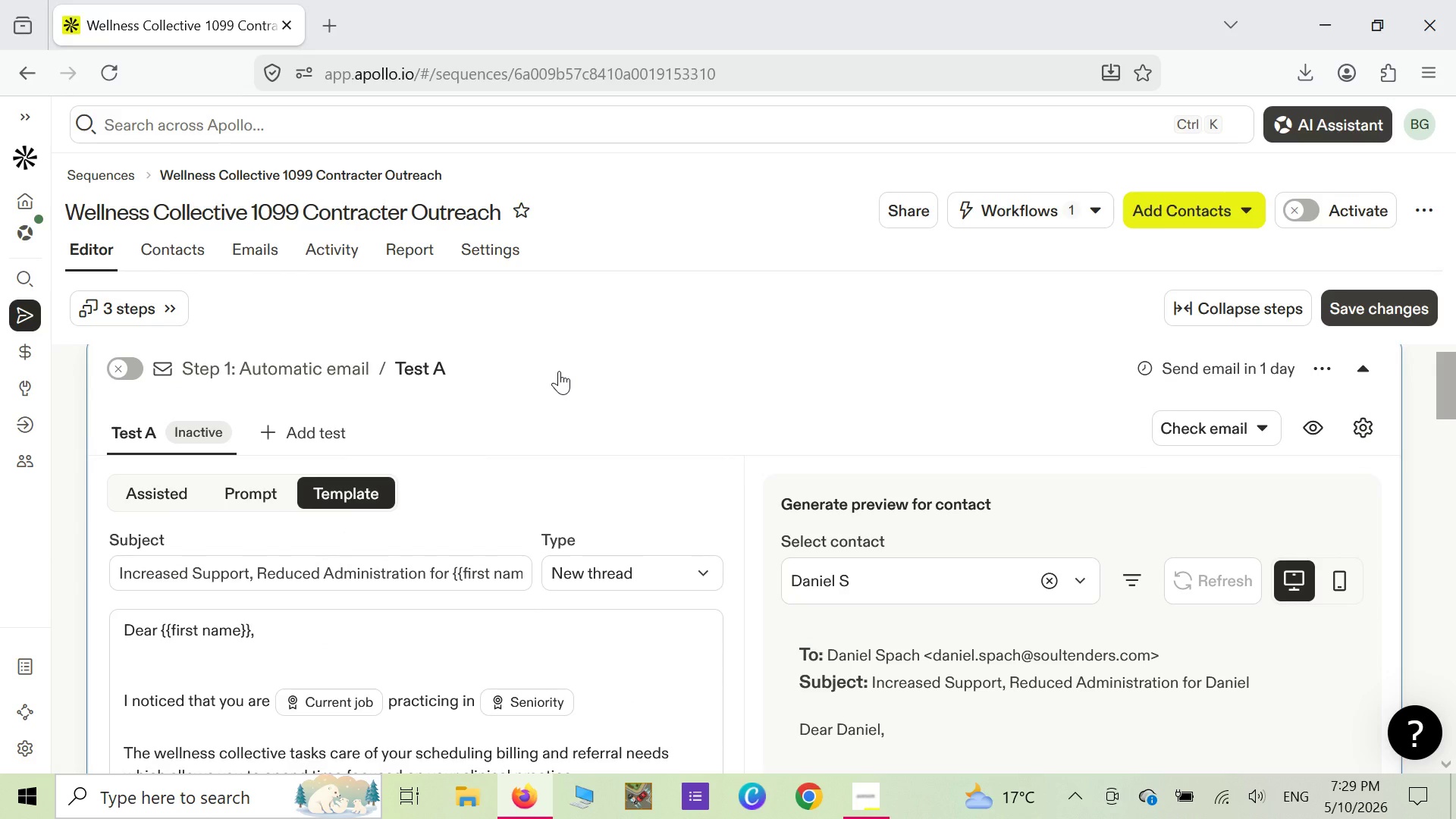 
key(Alt+Meta+R)
 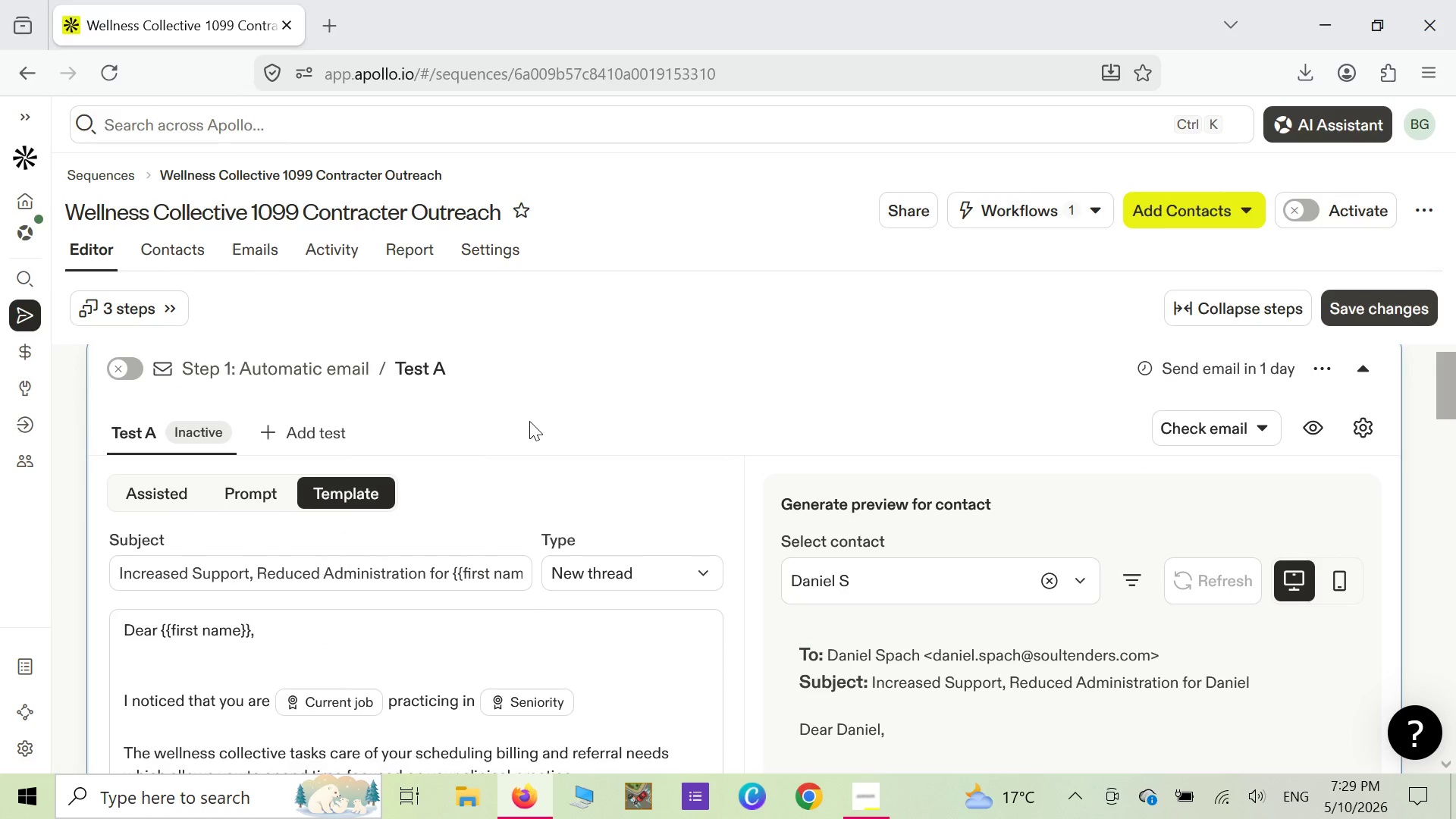 
wait(5.41)
 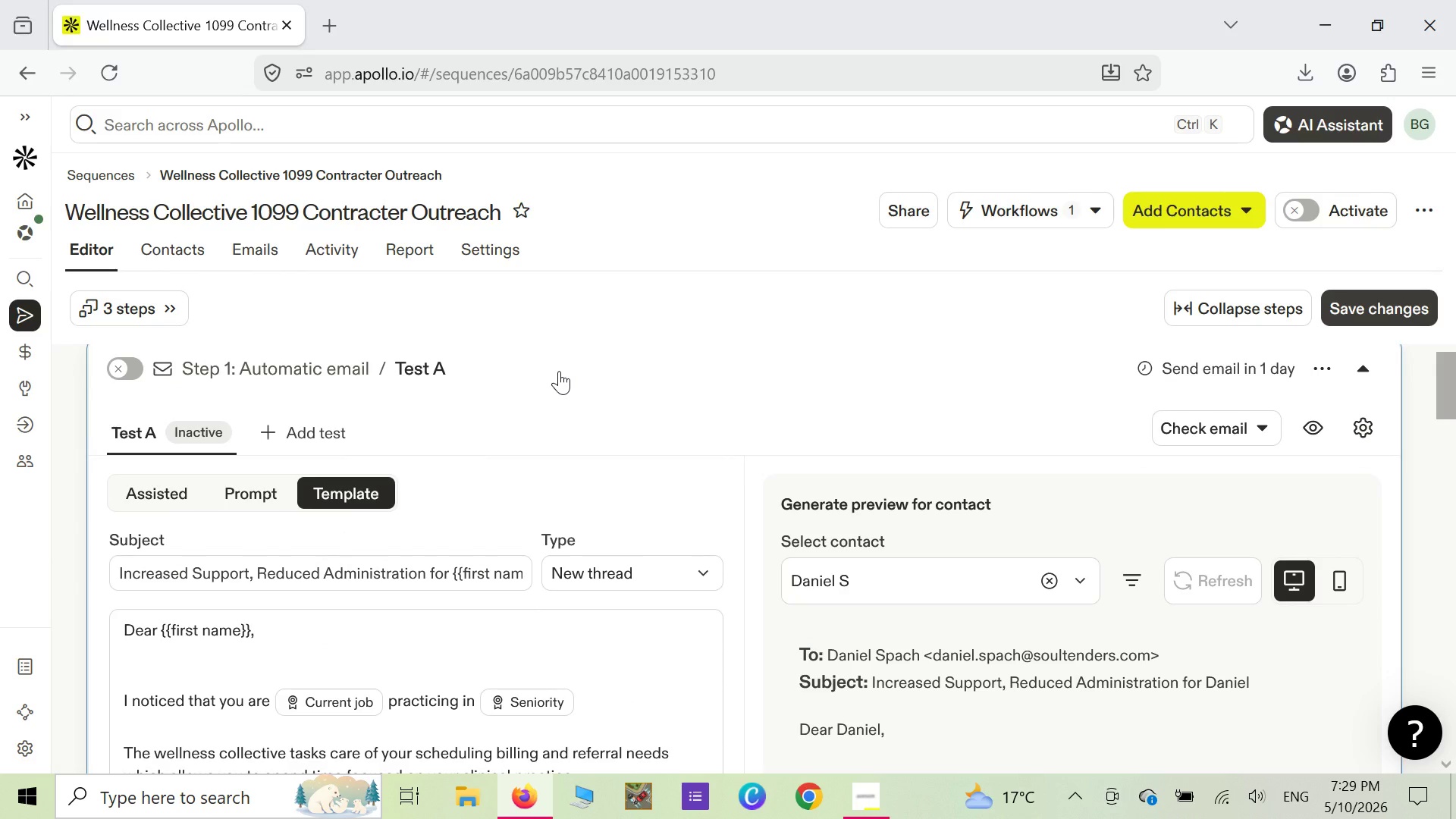 
scroll: coordinate [548, 419], scroll_direction: down, amount: 1.0
 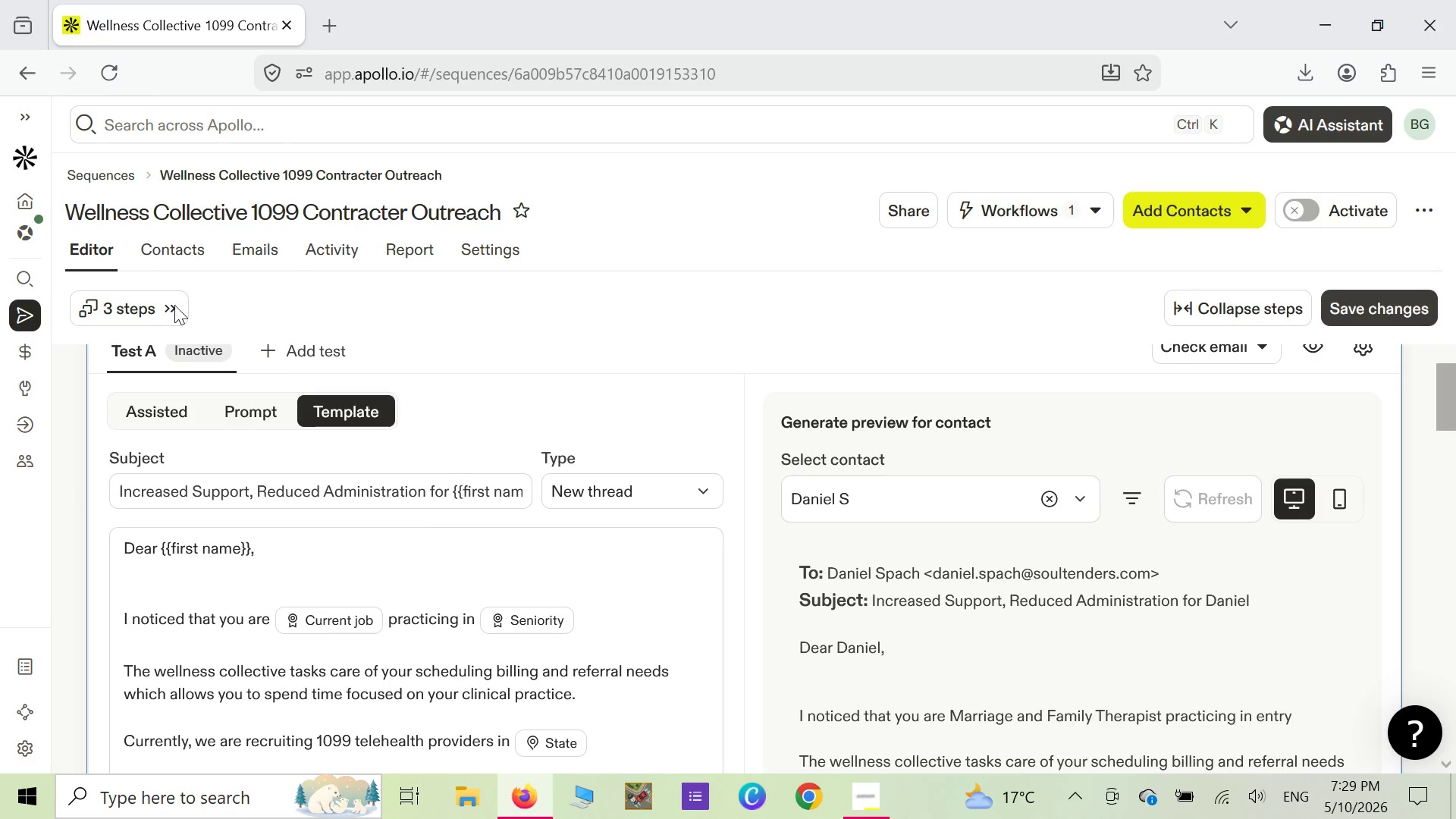 
left_click([174, 305])
 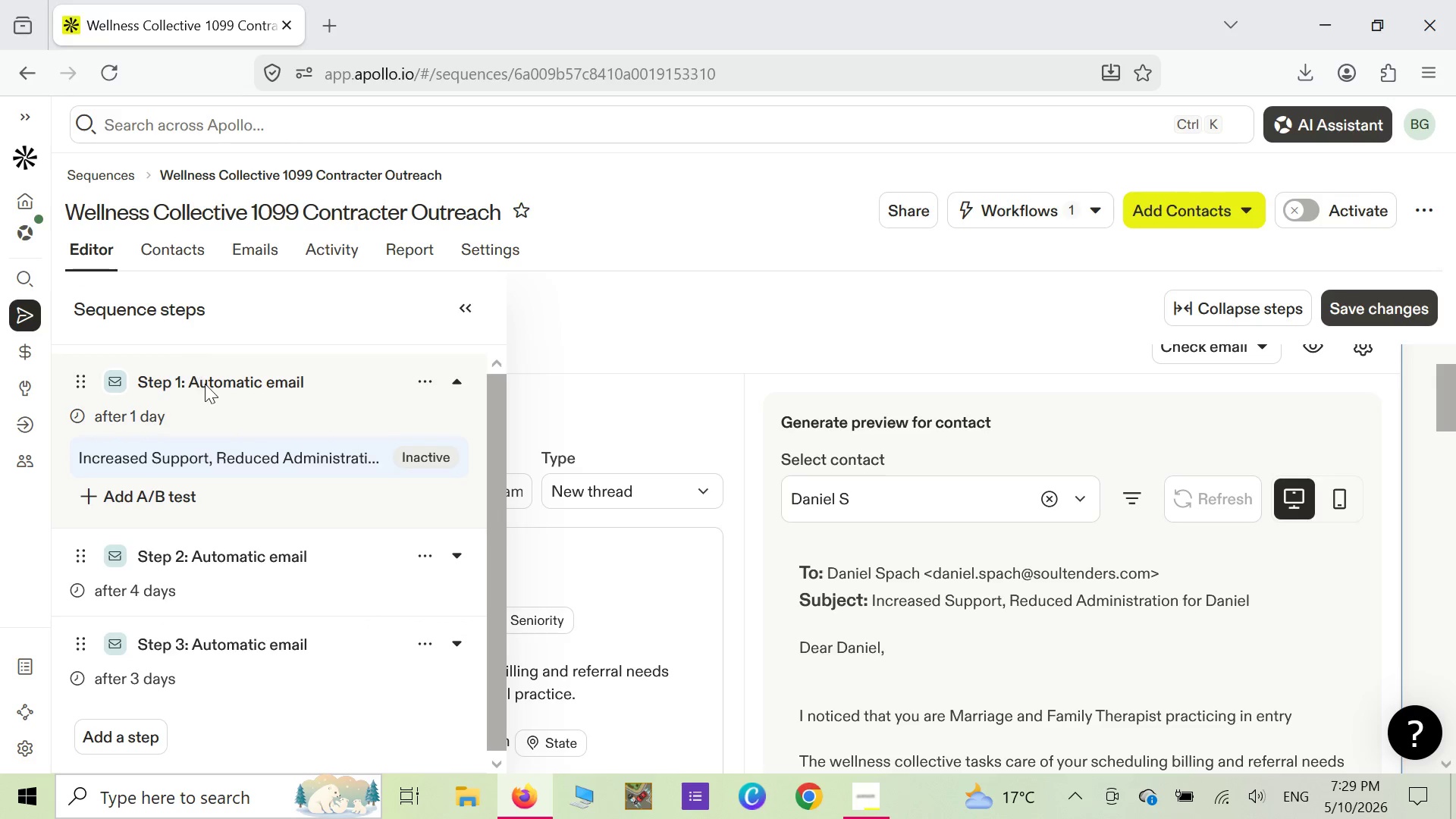 
scroll: coordinate [215, 410], scroll_direction: down, amount: 3.0
 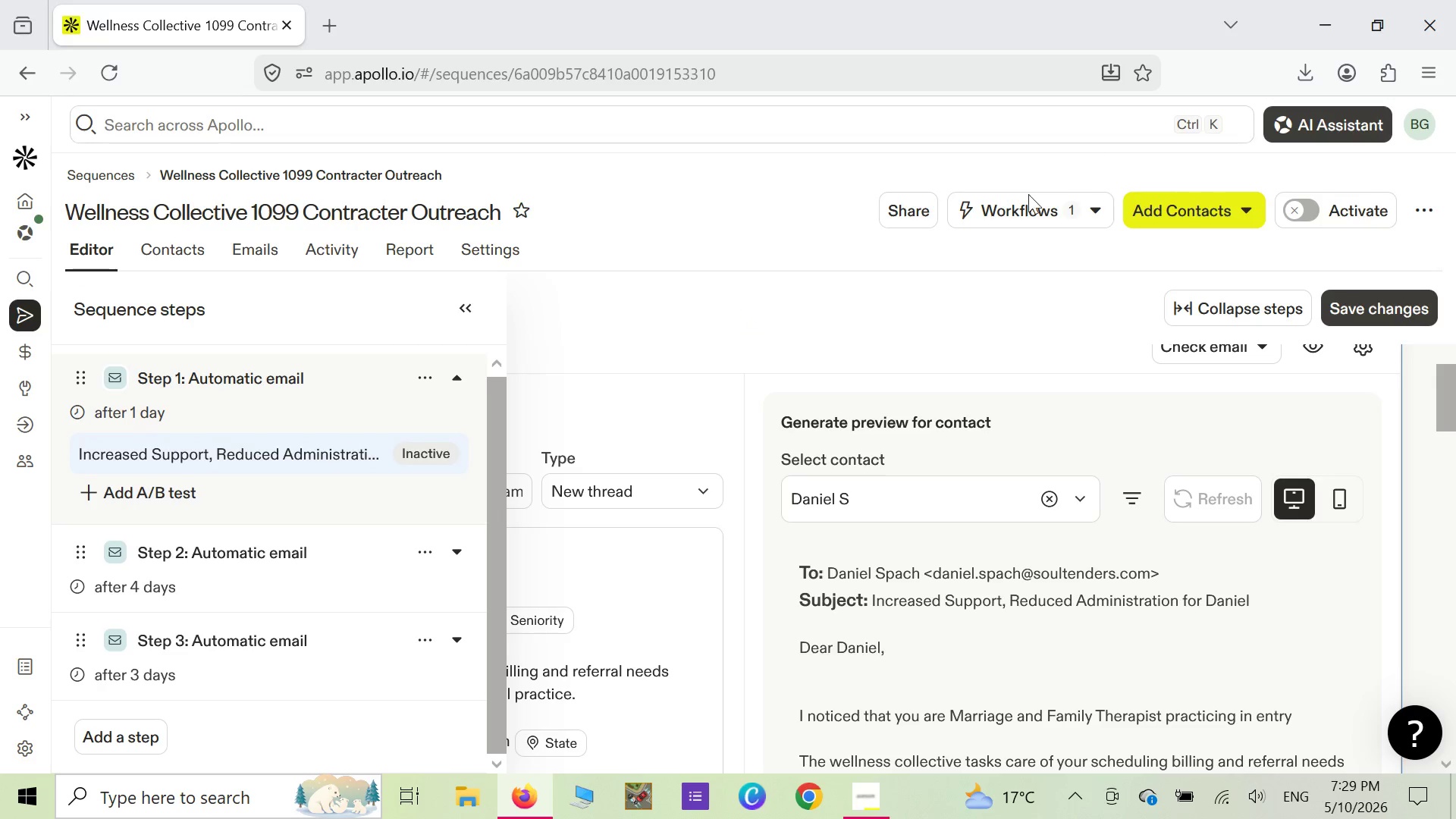 
wait(5.04)
 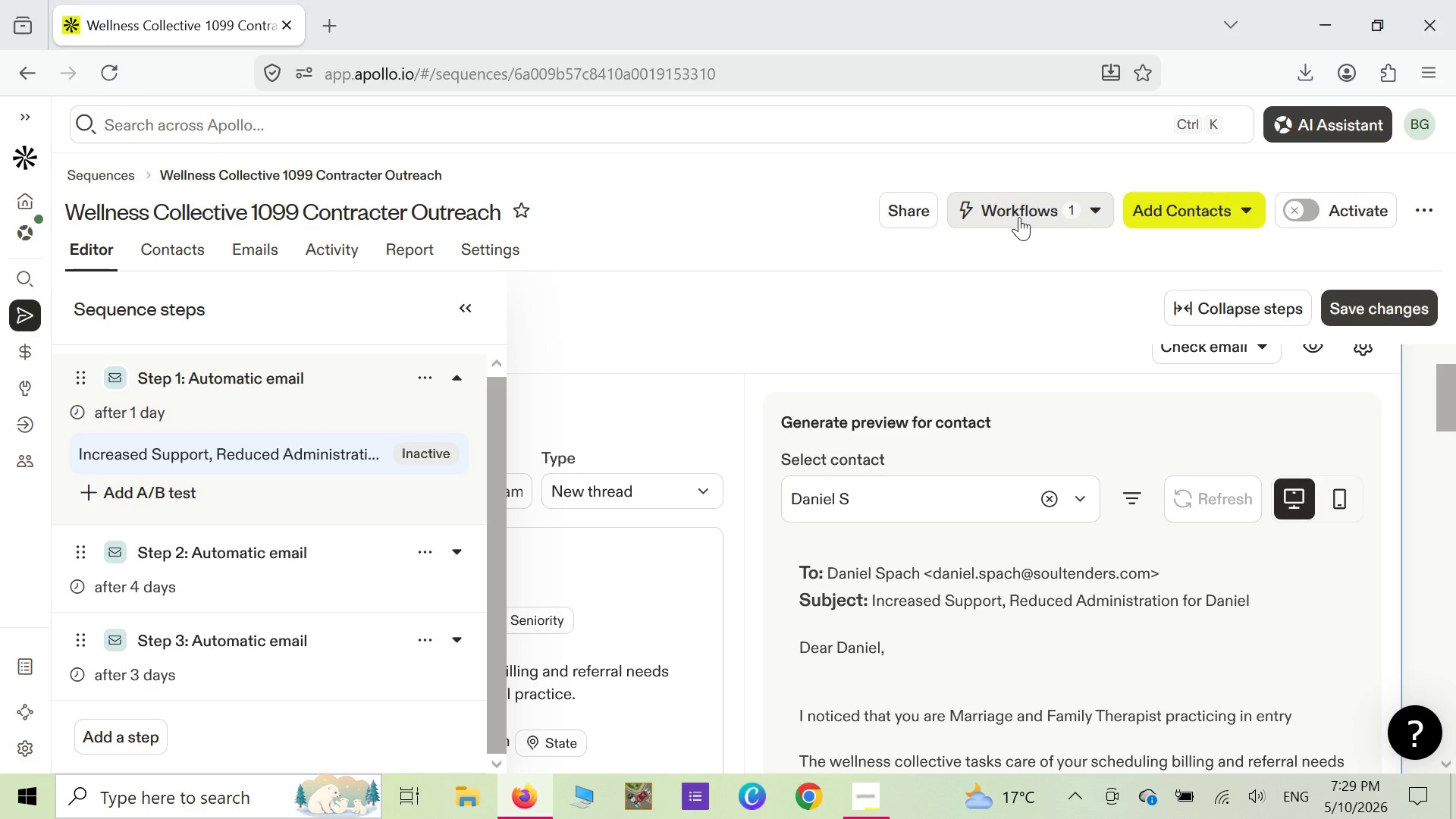 
key(Alt+Meta+R)
 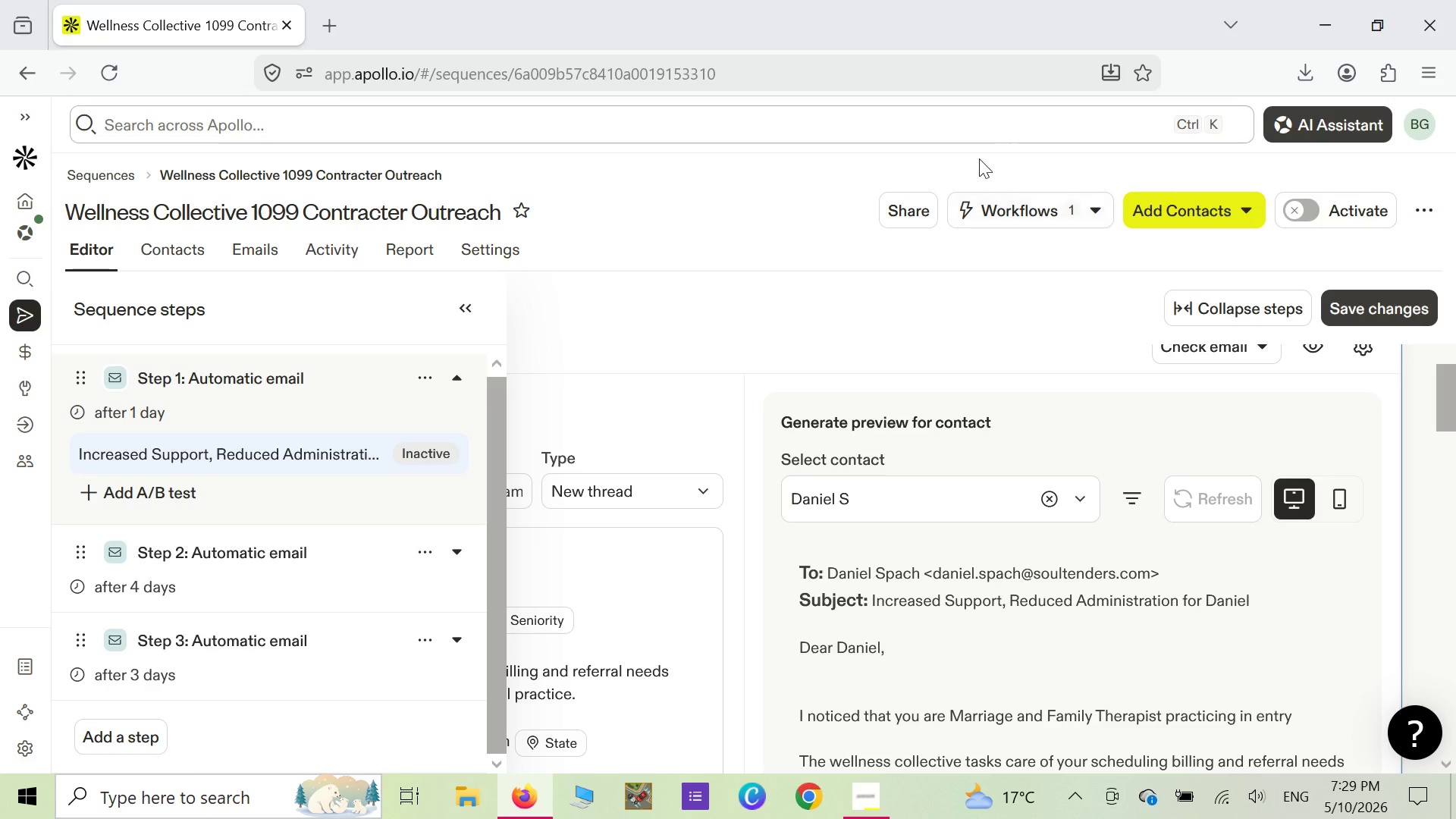 
left_click([765, 272])
 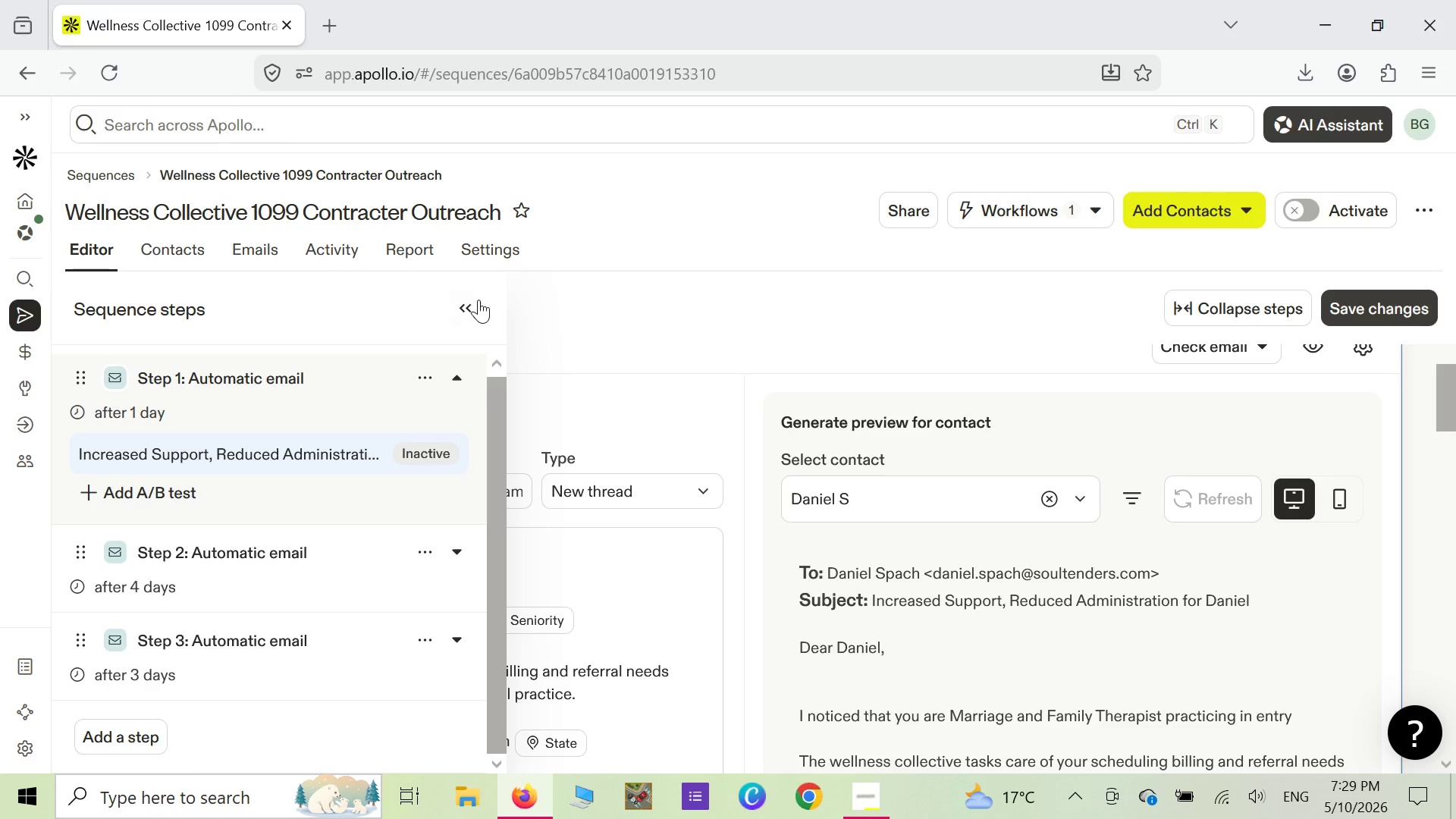 
left_click([473, 303])
 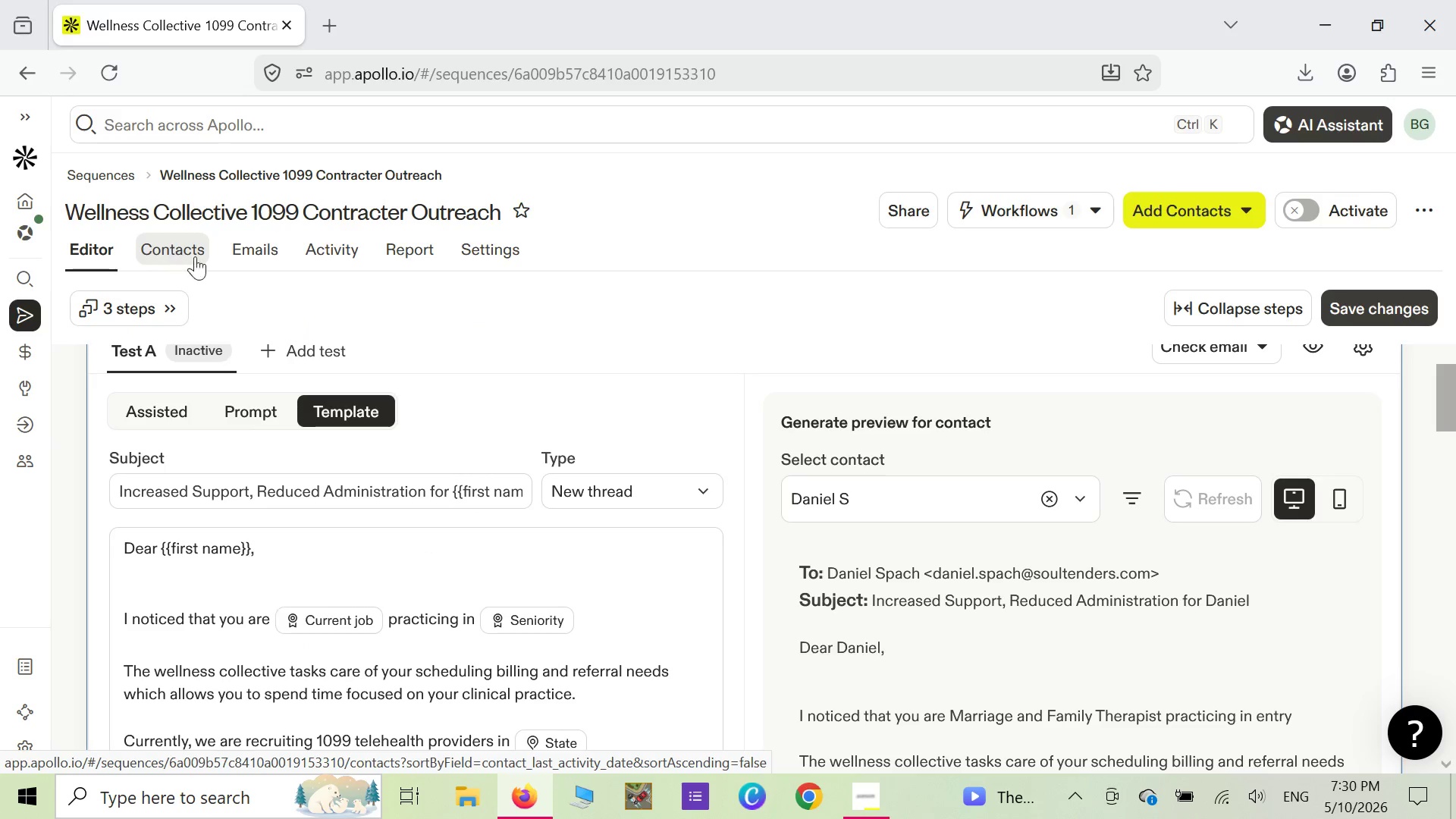 
wait(7.56)
 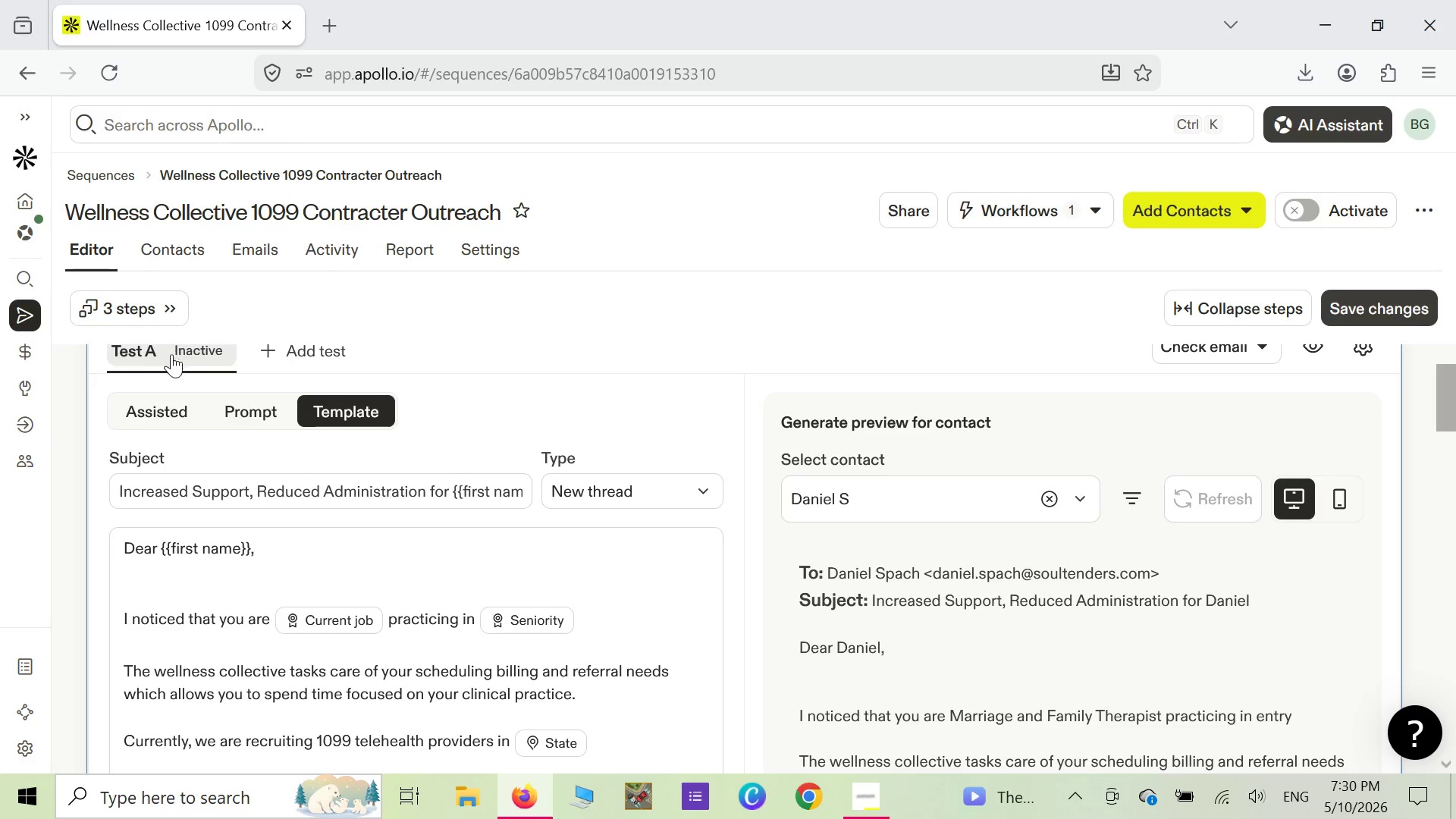 
left_click([1311, 207])
 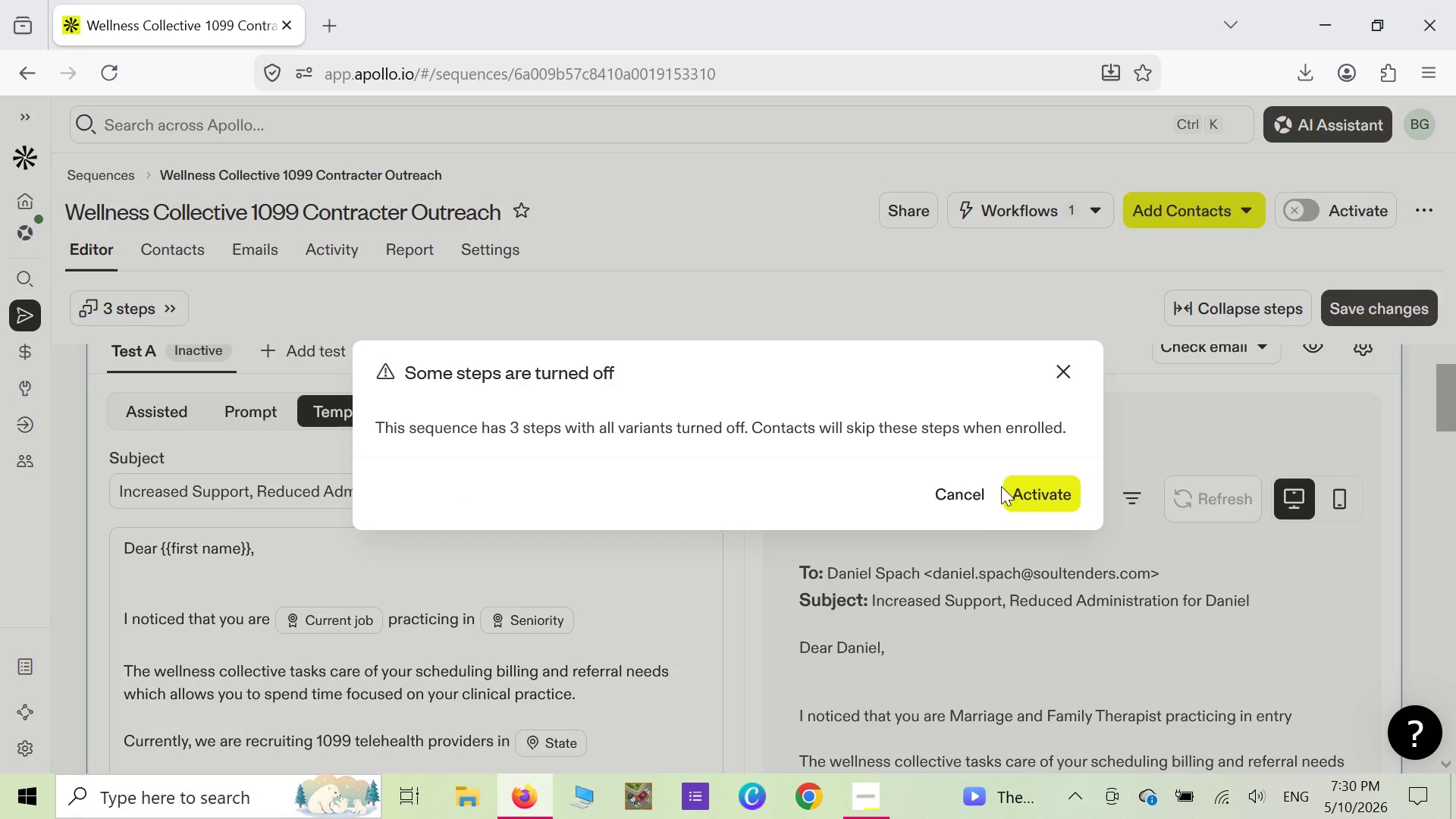 
left_click([1029, 494])
 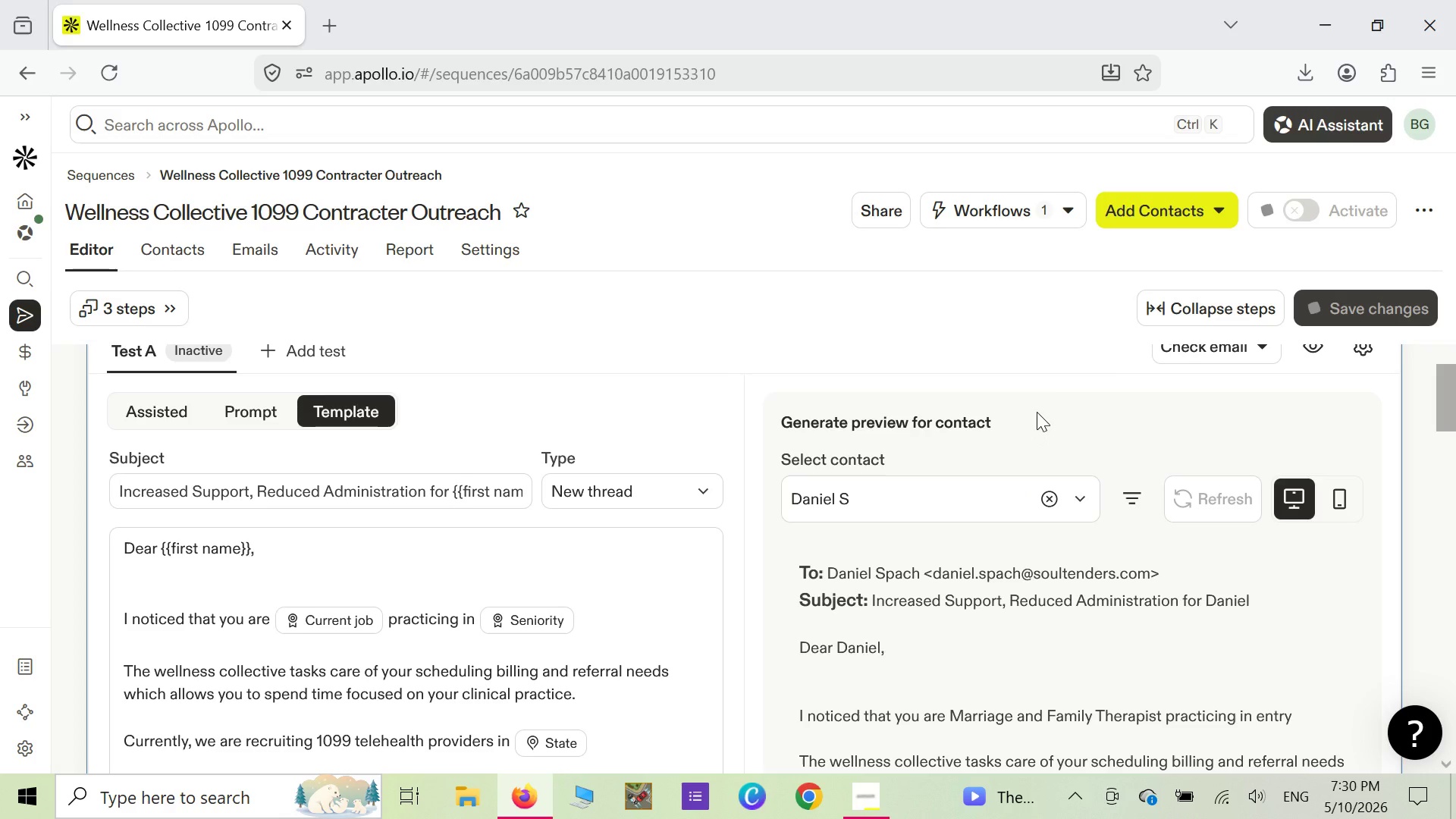 
mouse_move([1276, 248])
 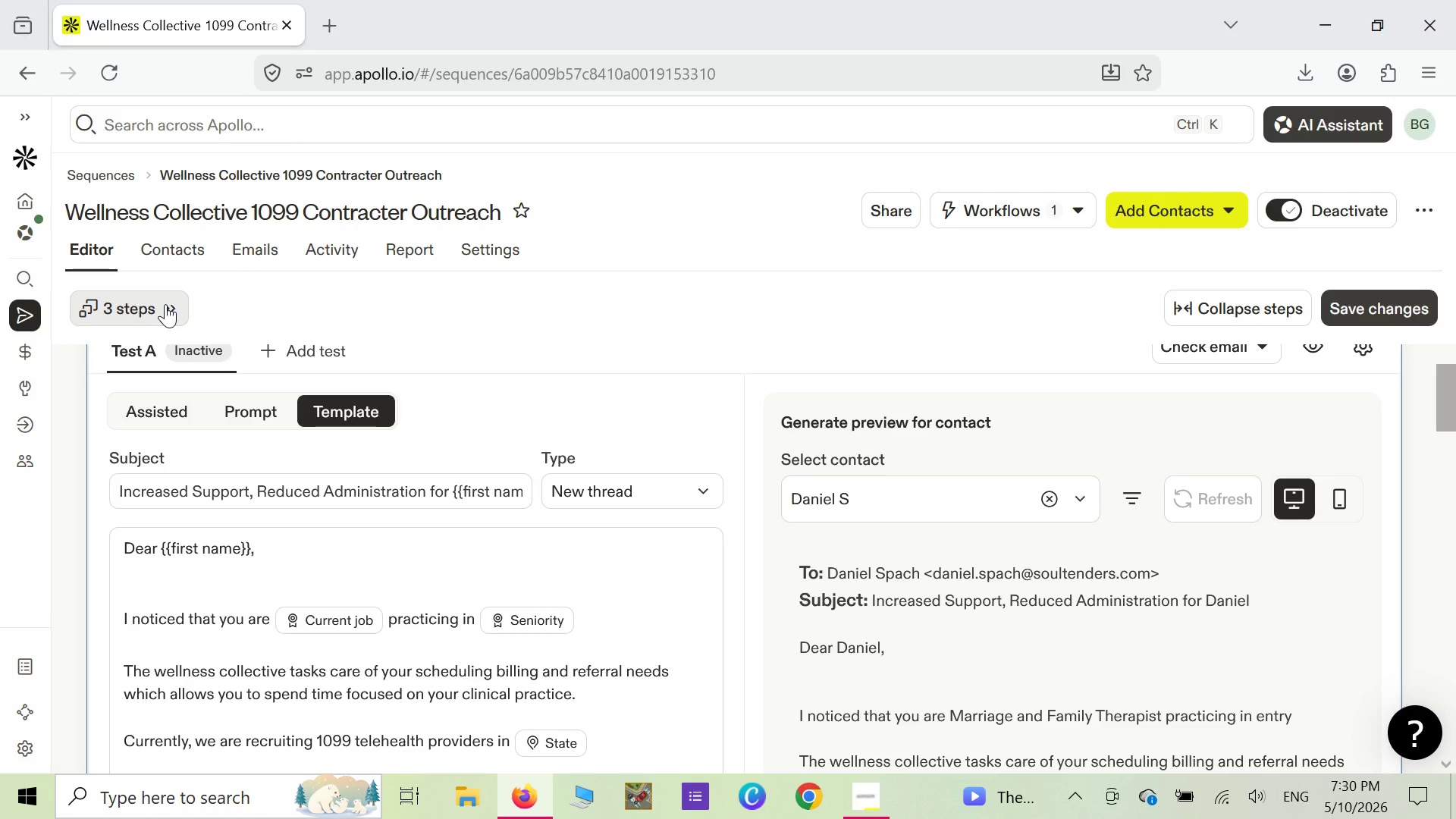 
wait(9.89)
 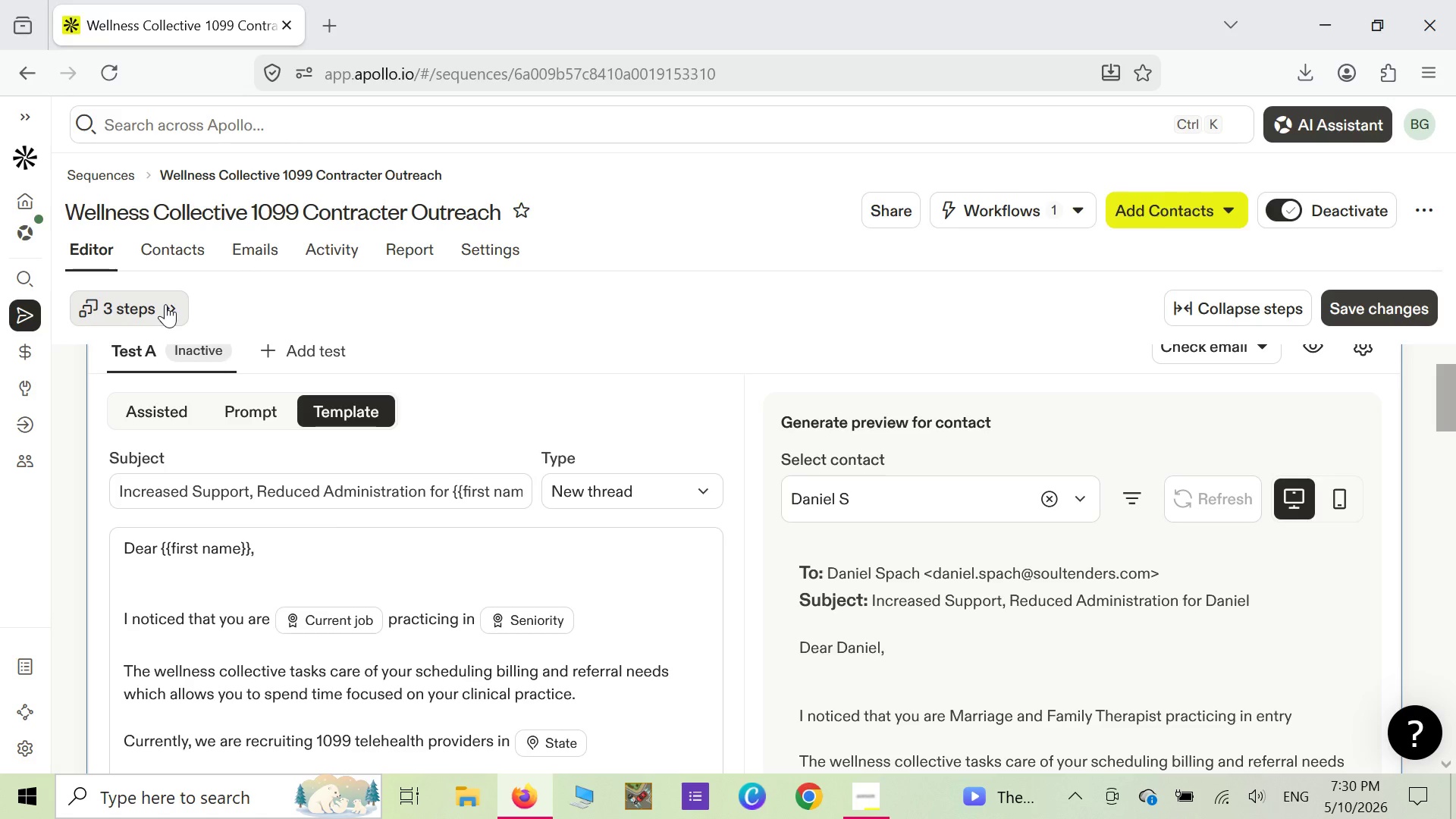 
hold_key(key=AltLeft, duration=0.5)
 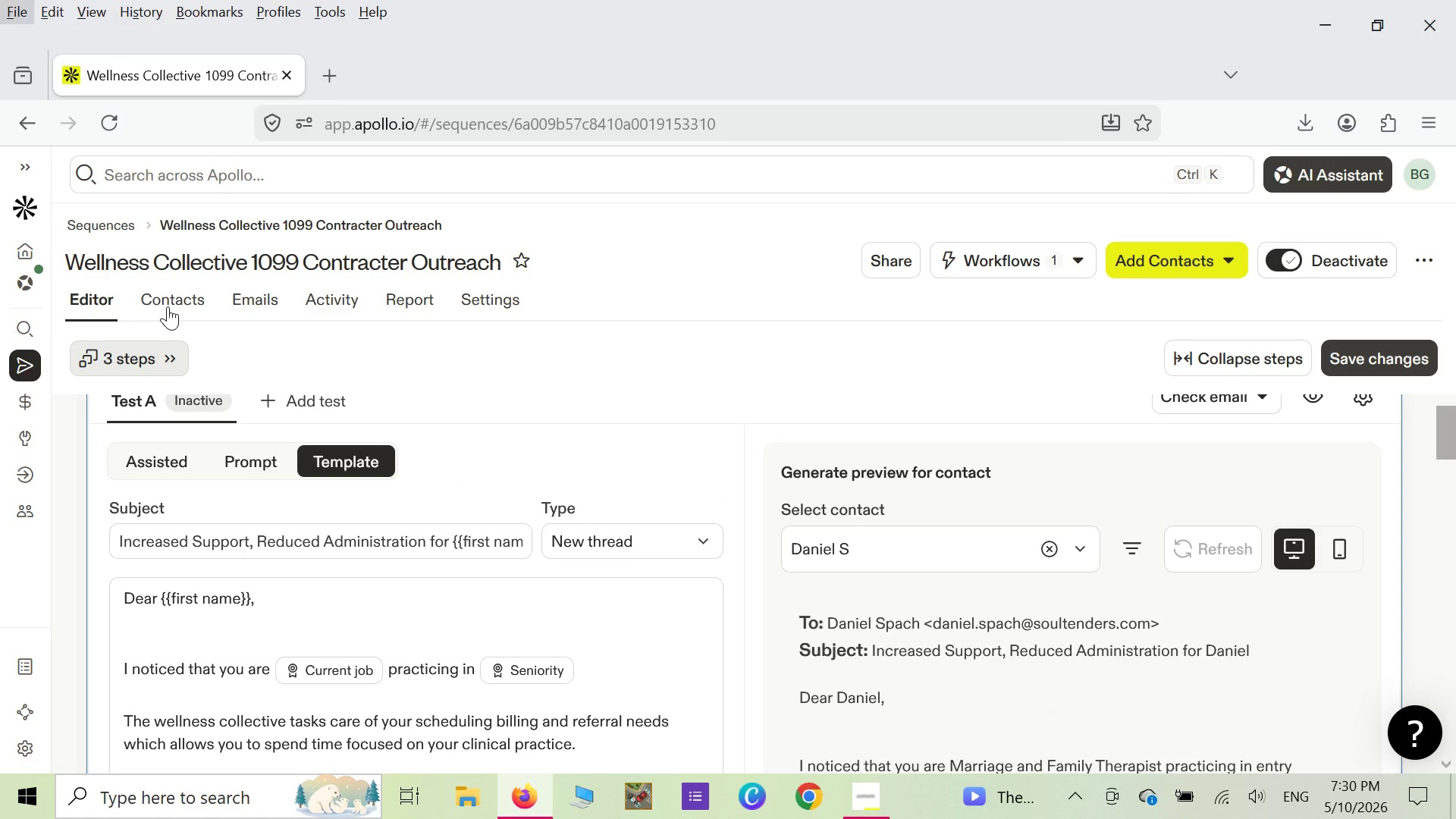 
key(Alt+Meta+R)
 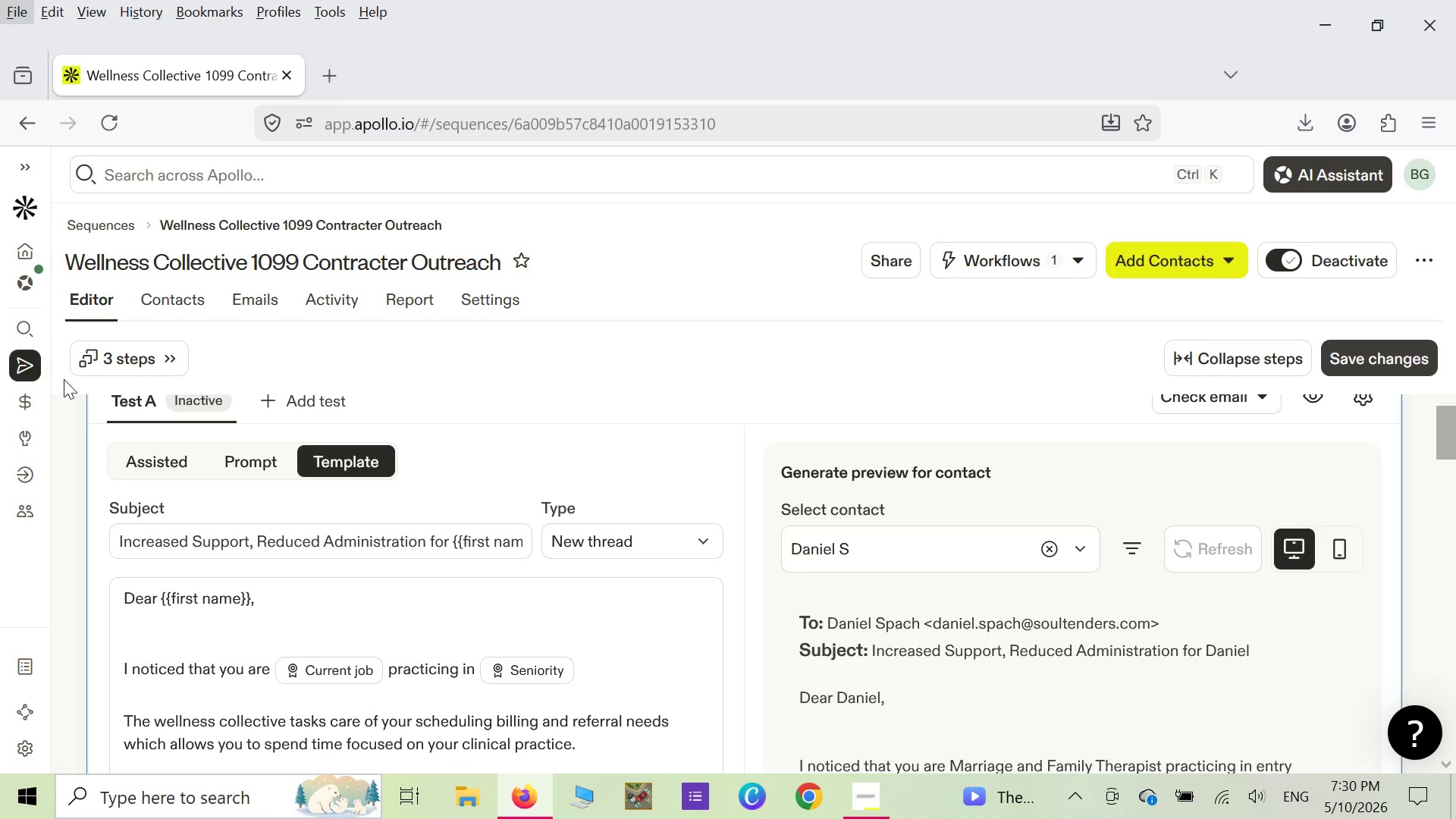 
left_click([166, 359])
 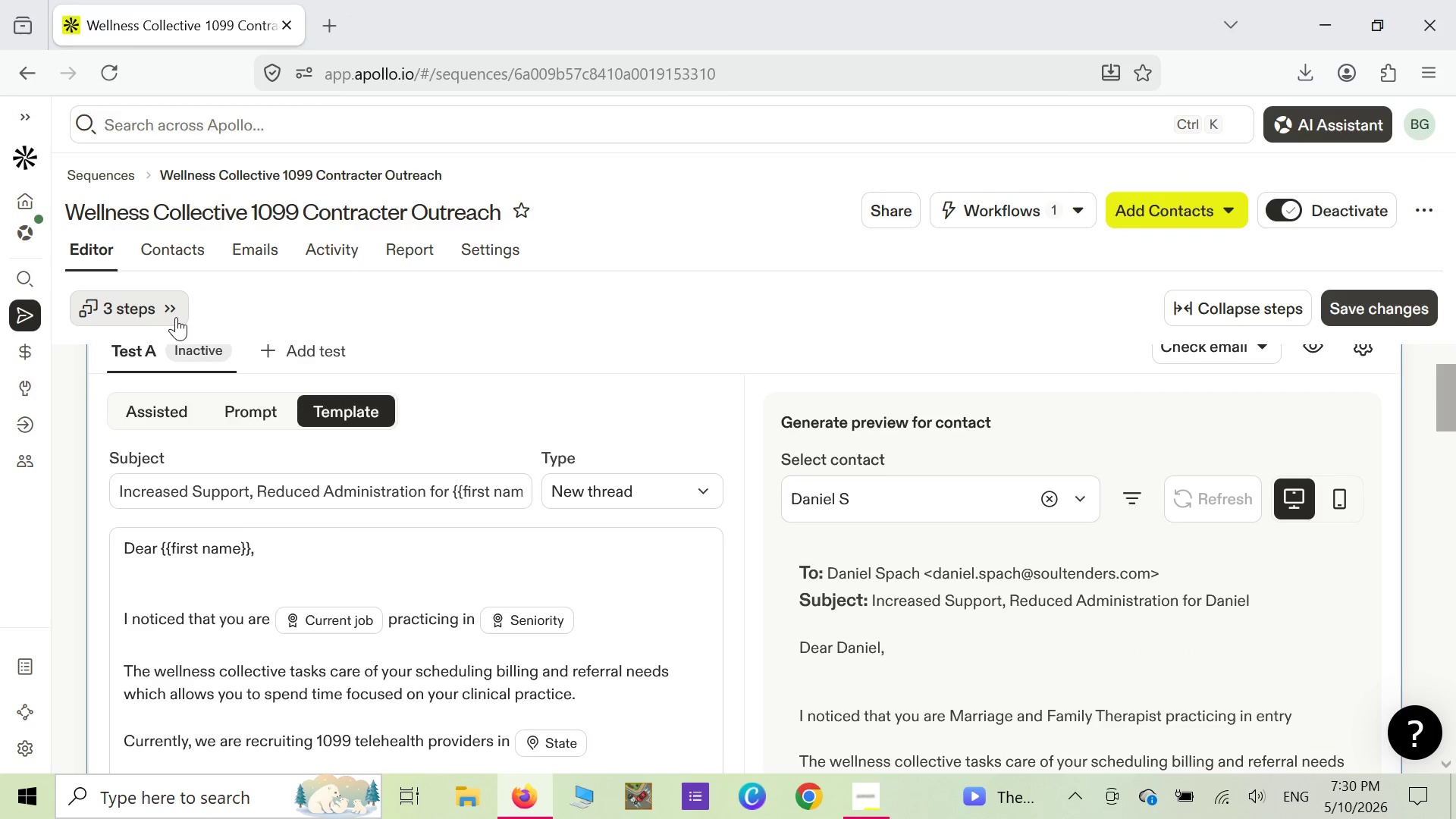 
left_click([176, 317])
 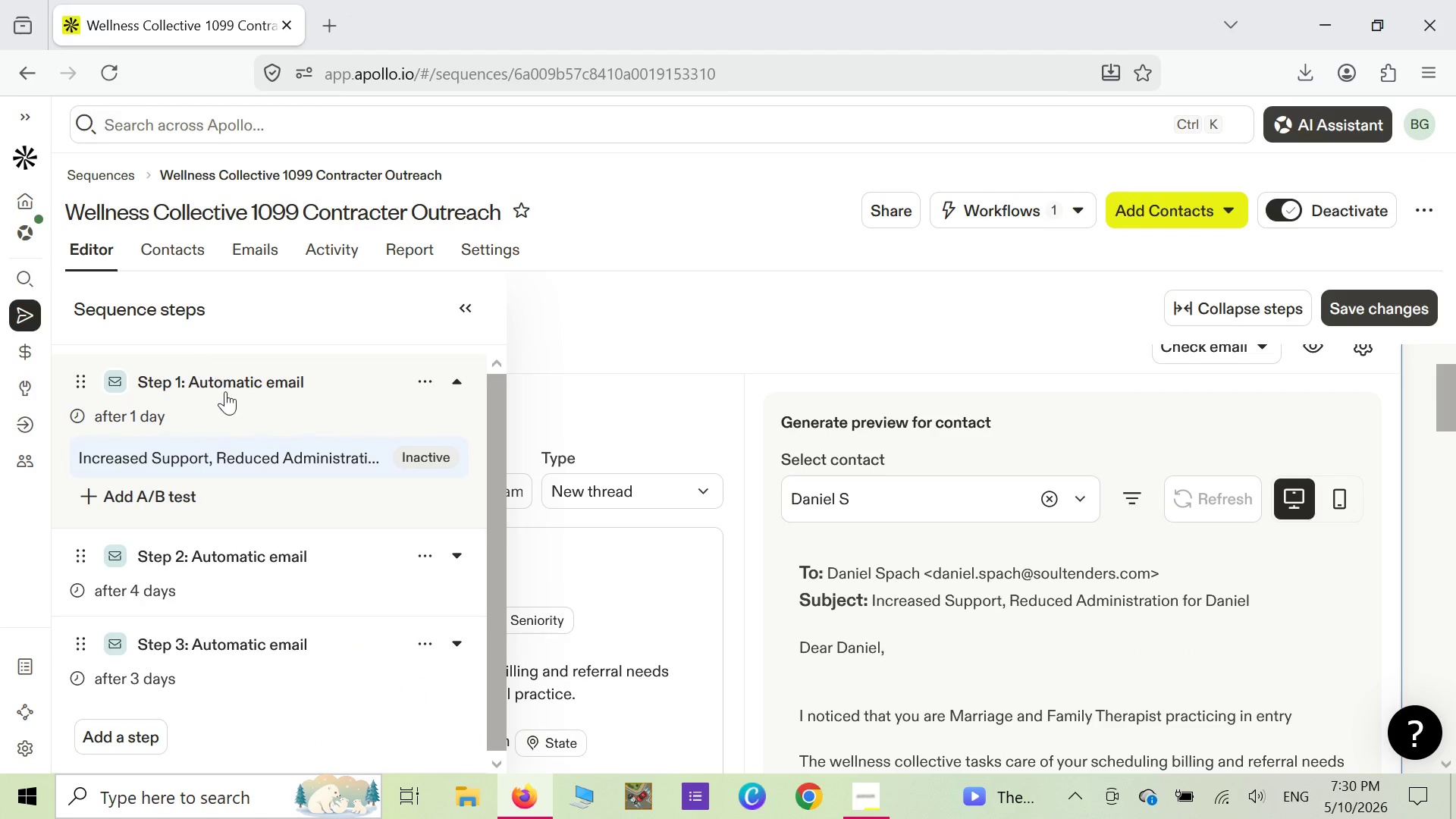 
scroll: coordinate [226, 392], scroll_direction: down, amount: 2.0
 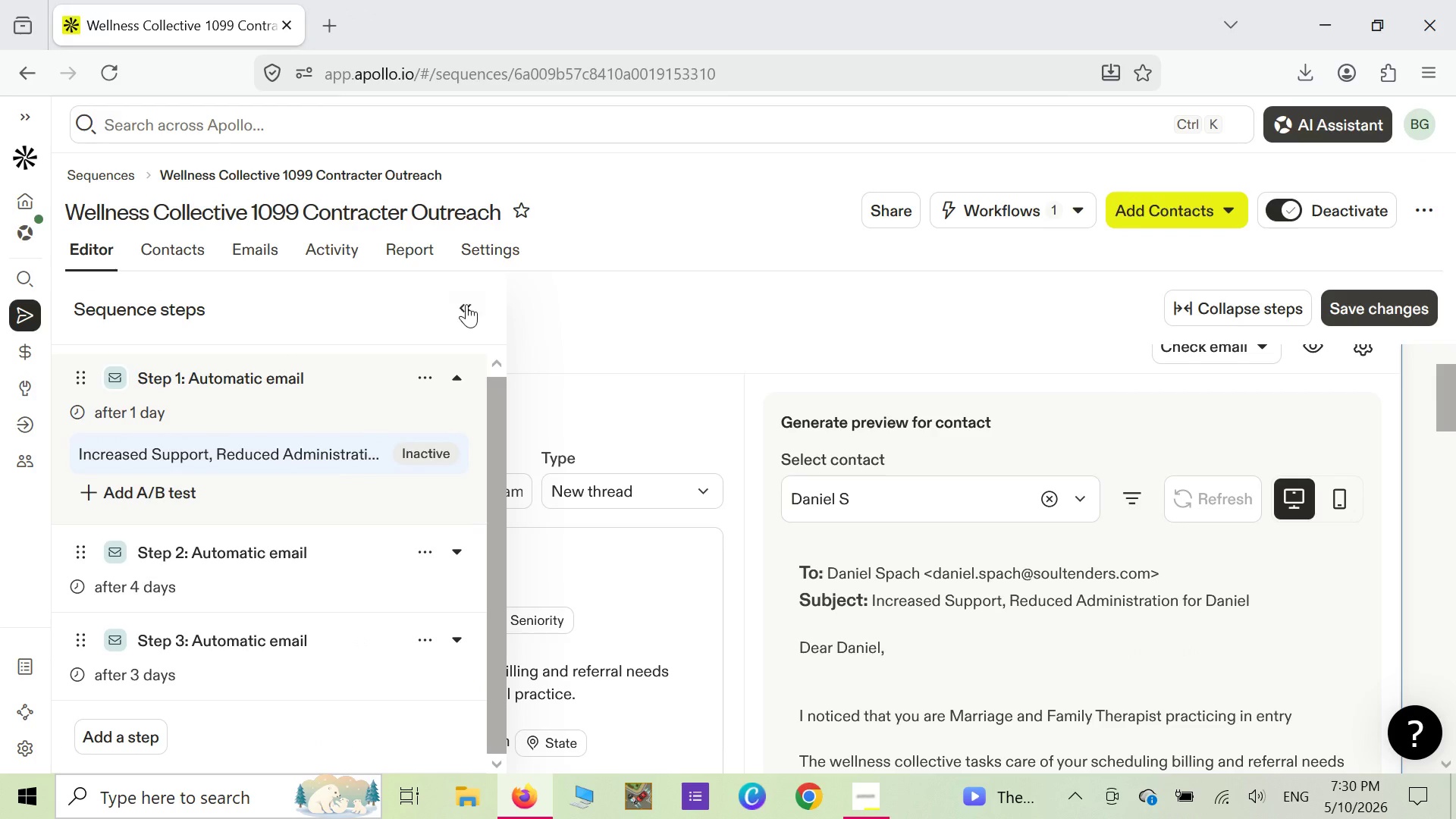 
left_click([468, 306])
 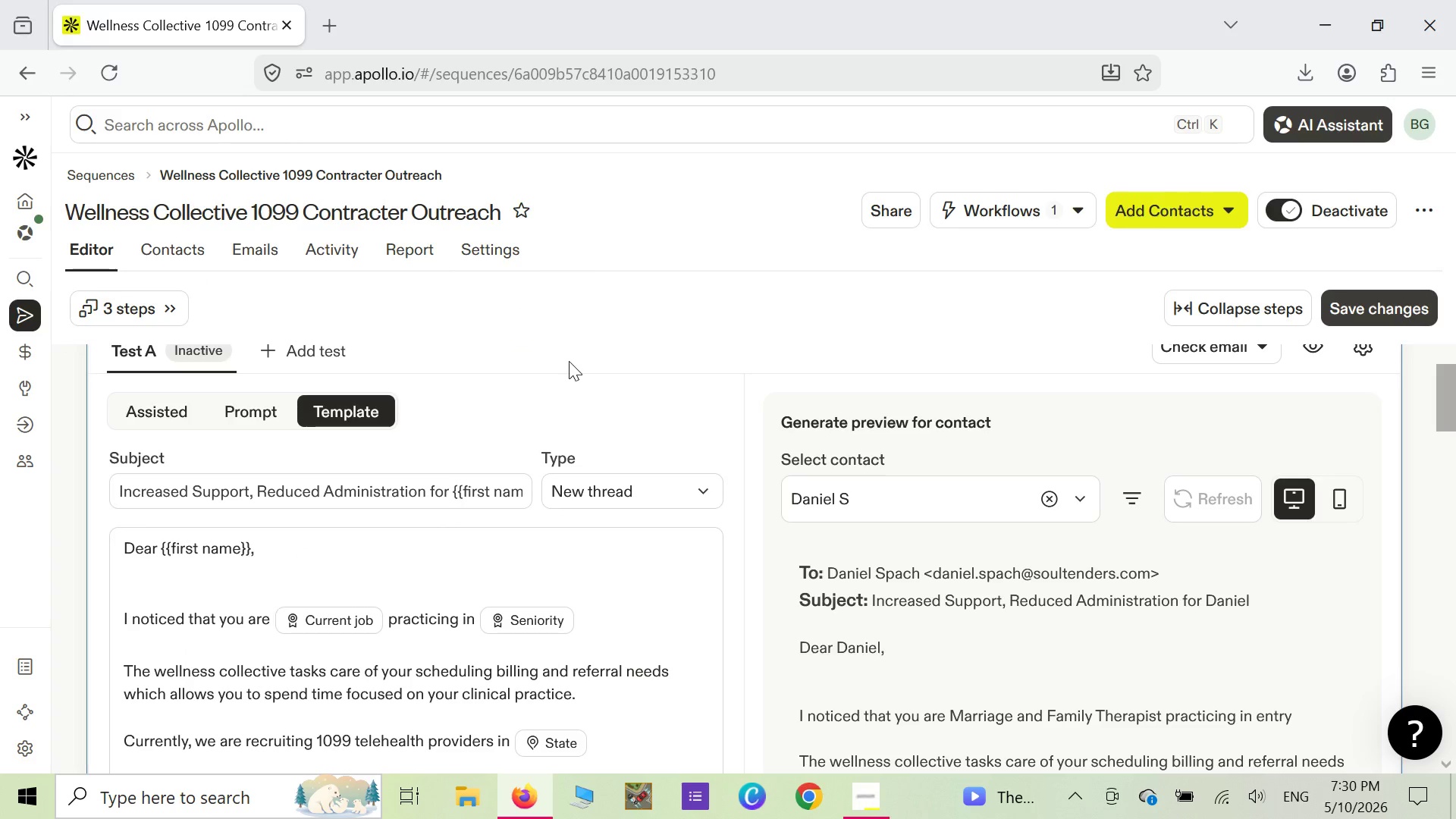 
scroll: coordinate [576, 363], scroll_direction: down, amount: 7.0
 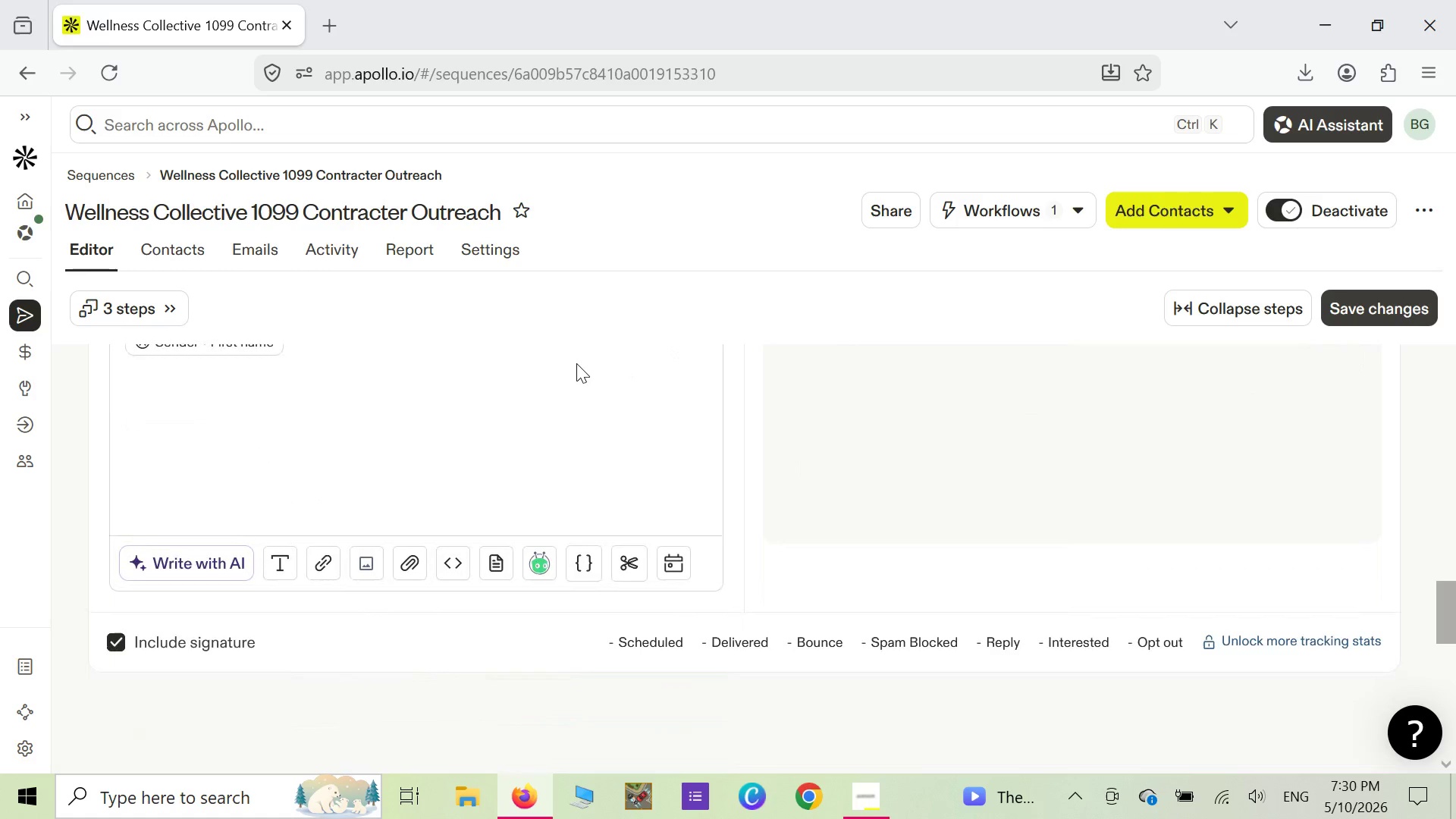 
scroll: coordinate [576, 363], scroll_direction: up, amount: 4.0
 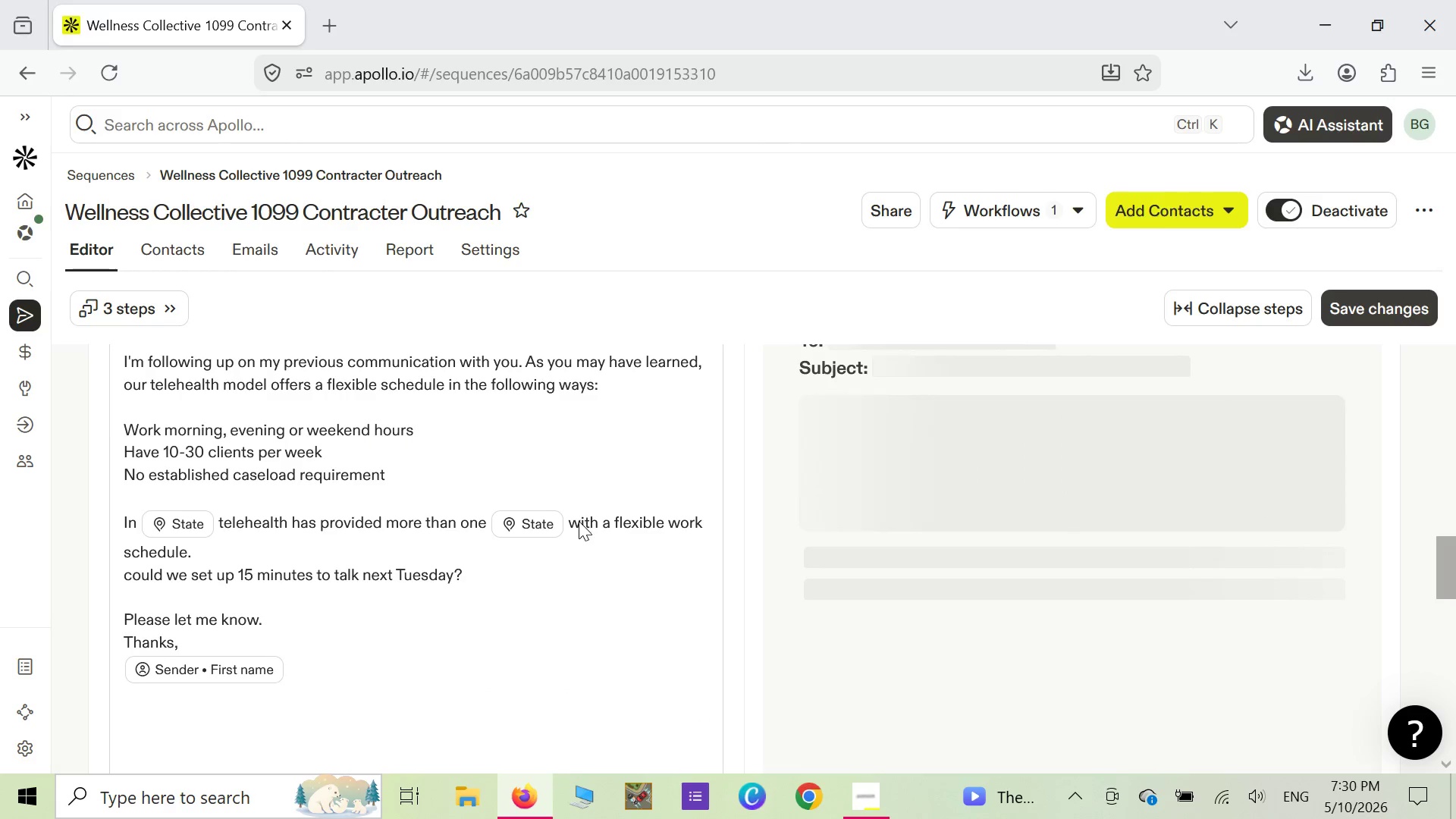 
wait(6.43)
 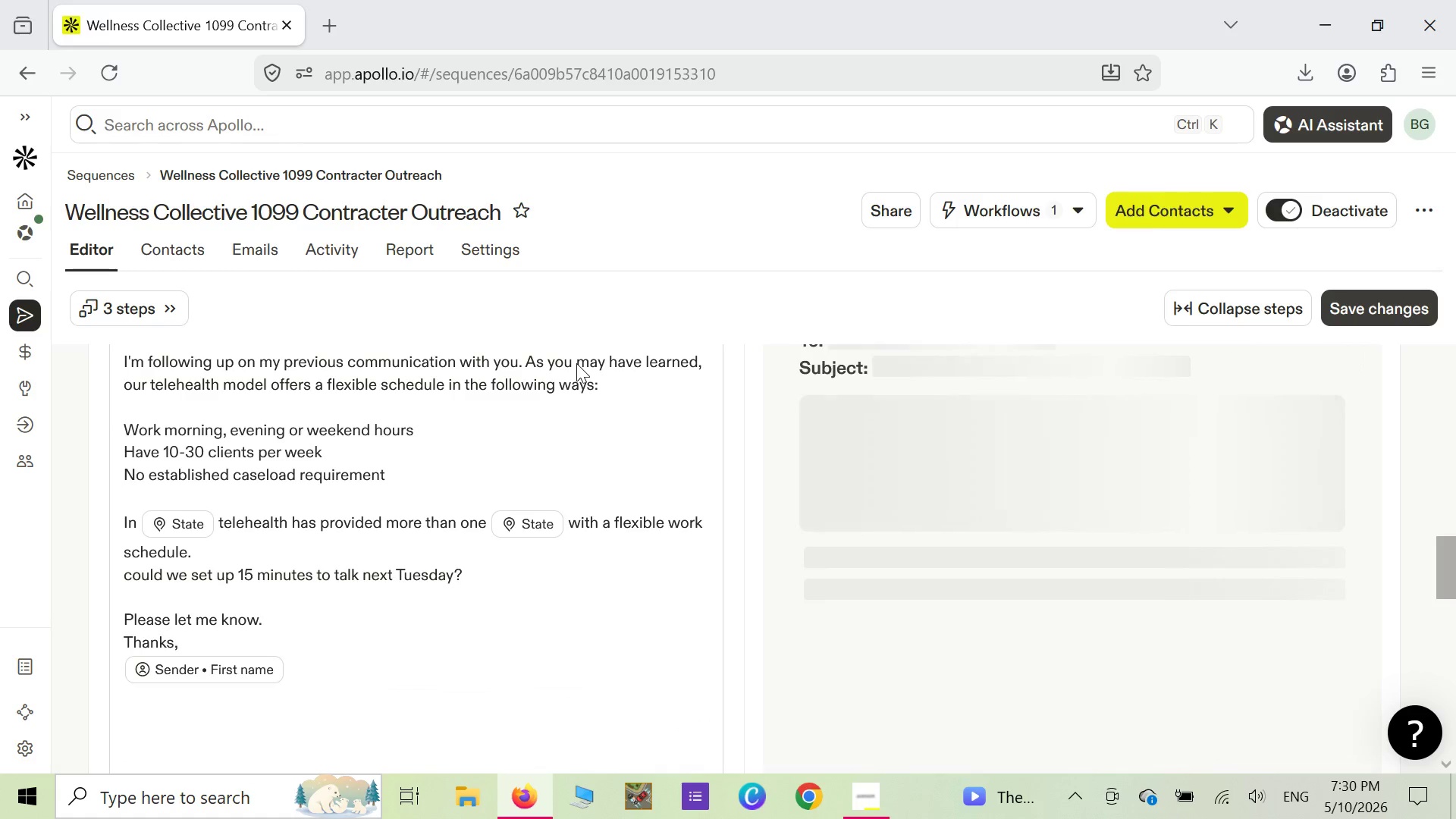 
scroll: coordinate [578, 507], scroll_direction: down, amount: 4.0
 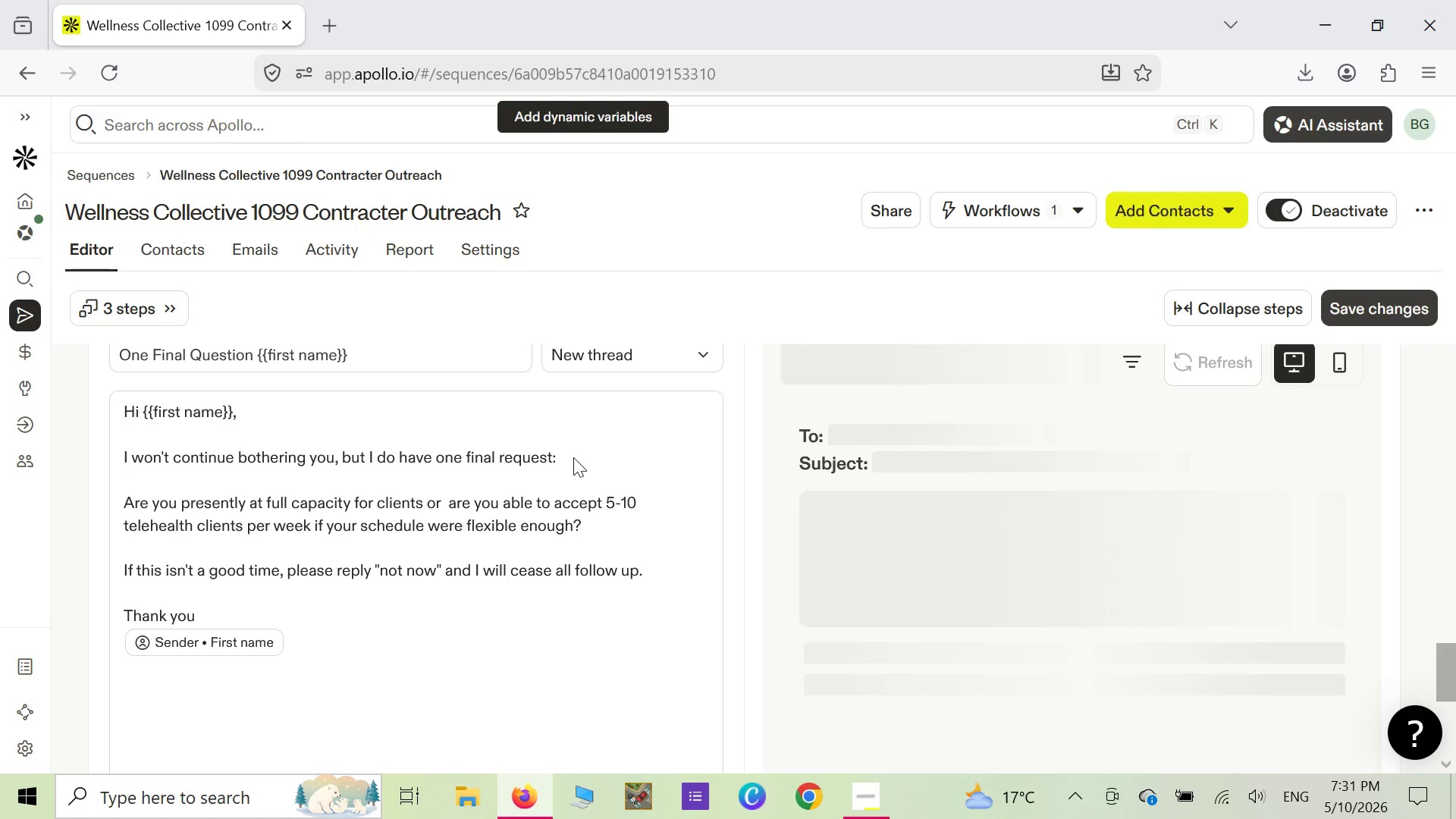 
key(Alt+Meta+R)
 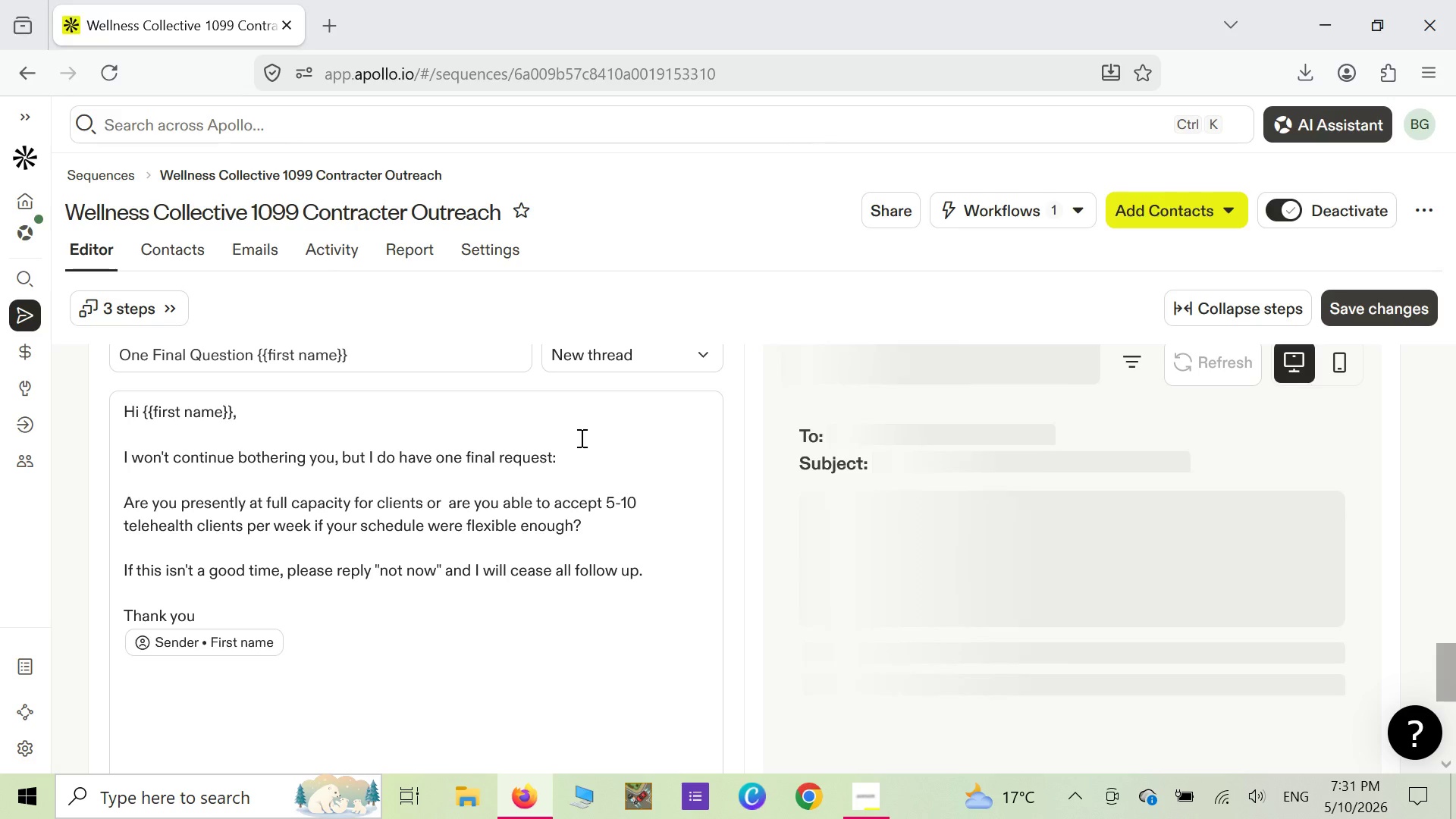 
wait(8.11)
 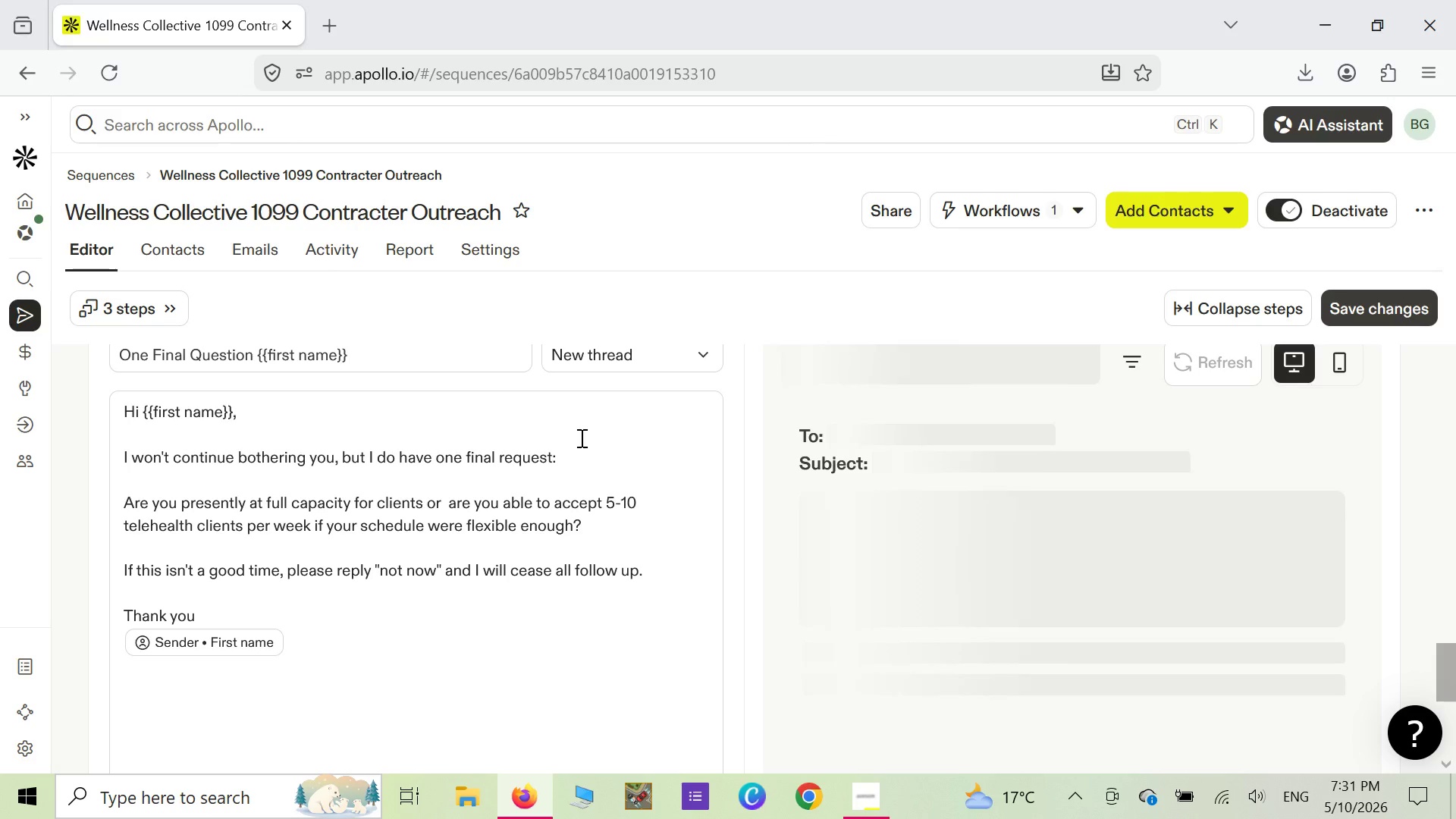 
left_click([1151, 411])
 